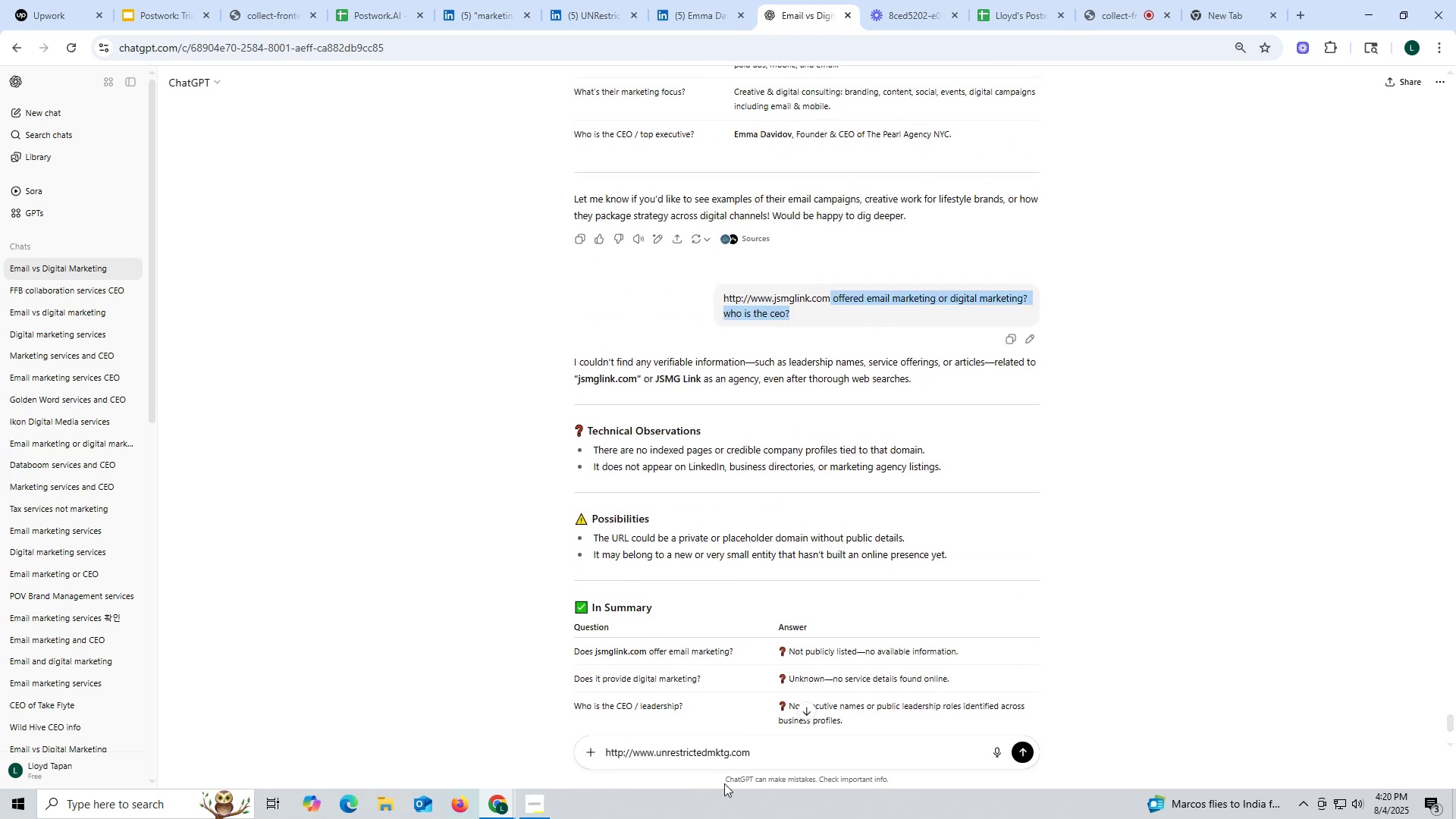 
left_click([784, 751])
 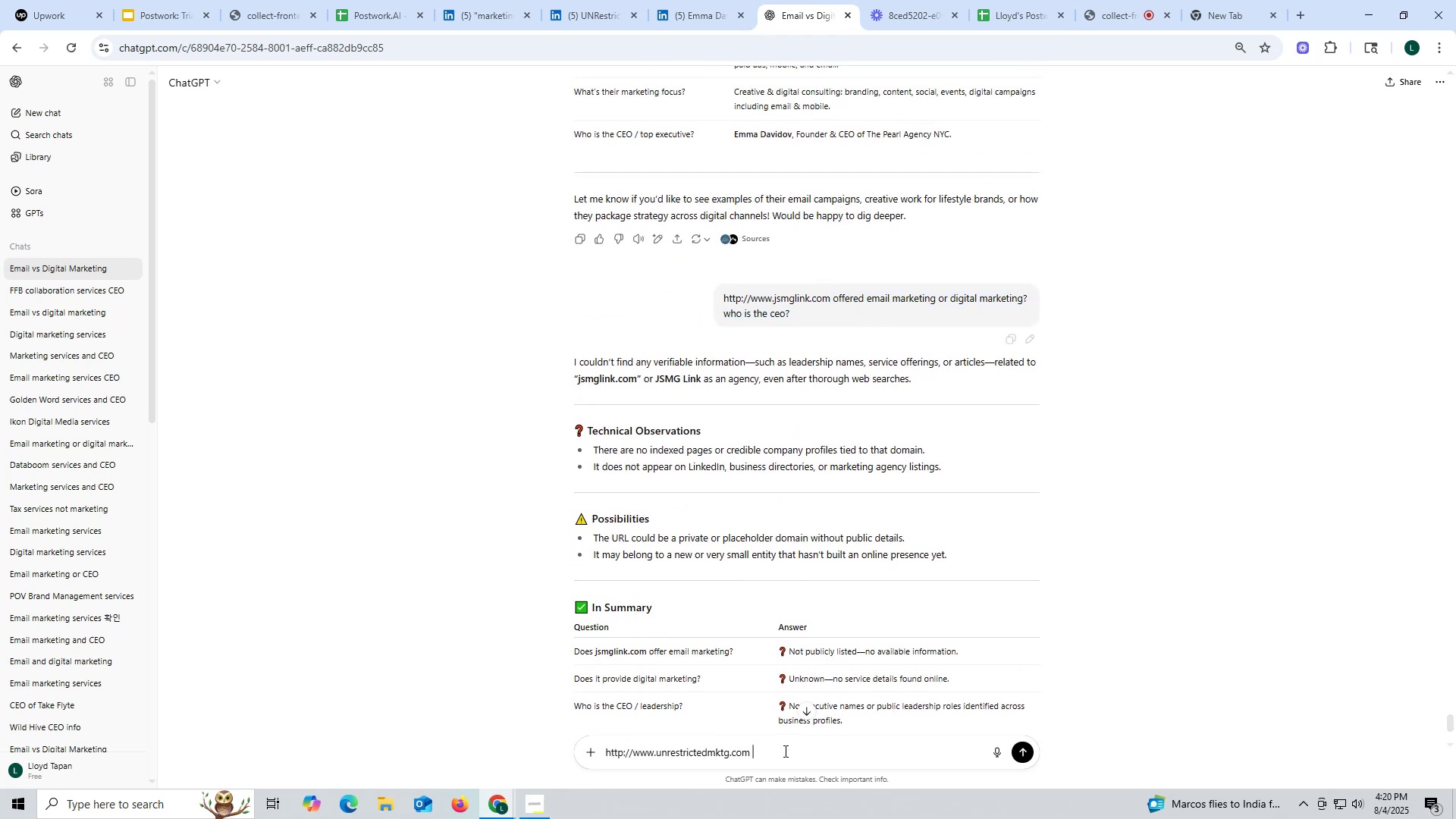 
key(Control+ControlLeft)
 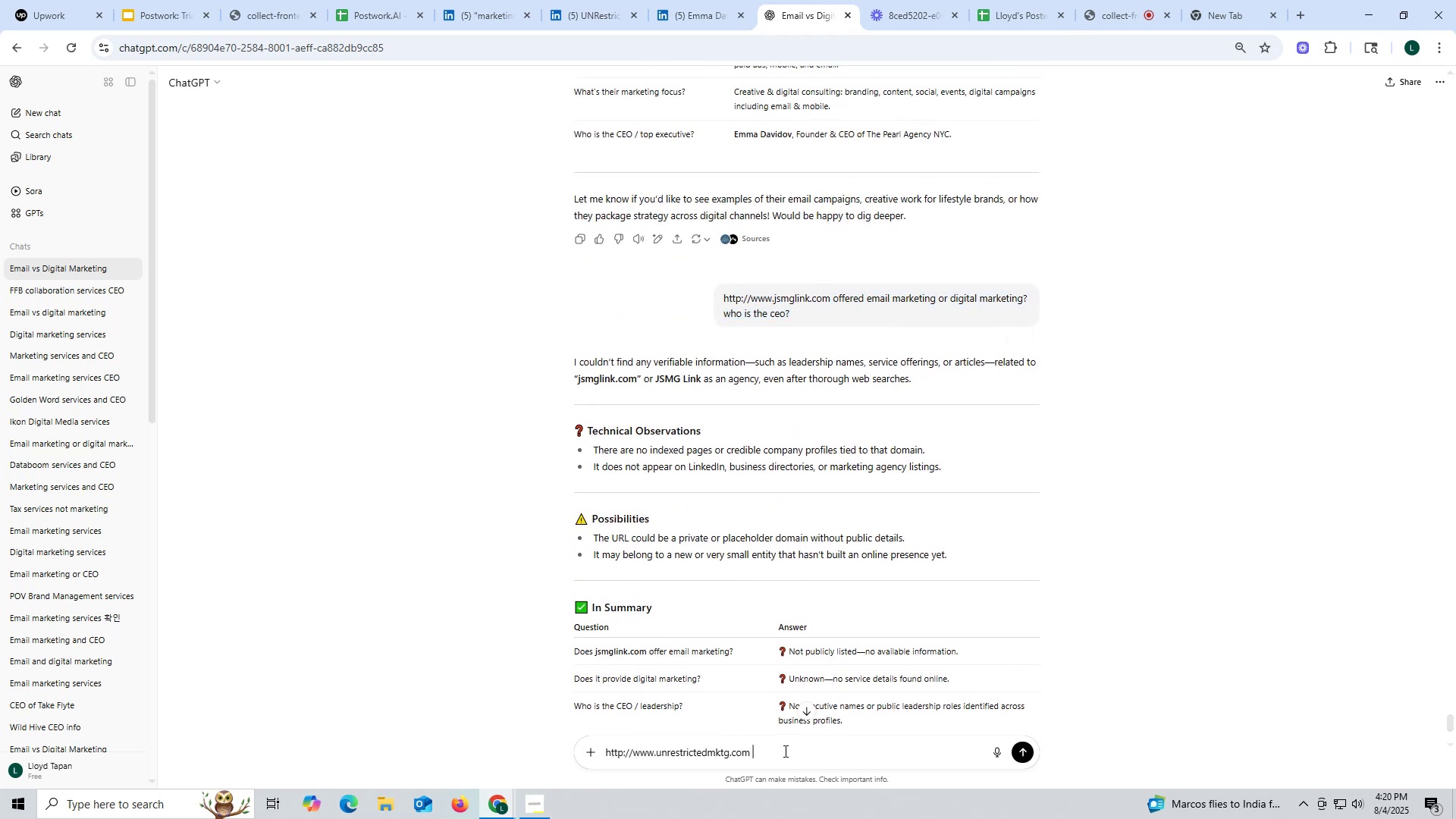 
key(Control+V)
 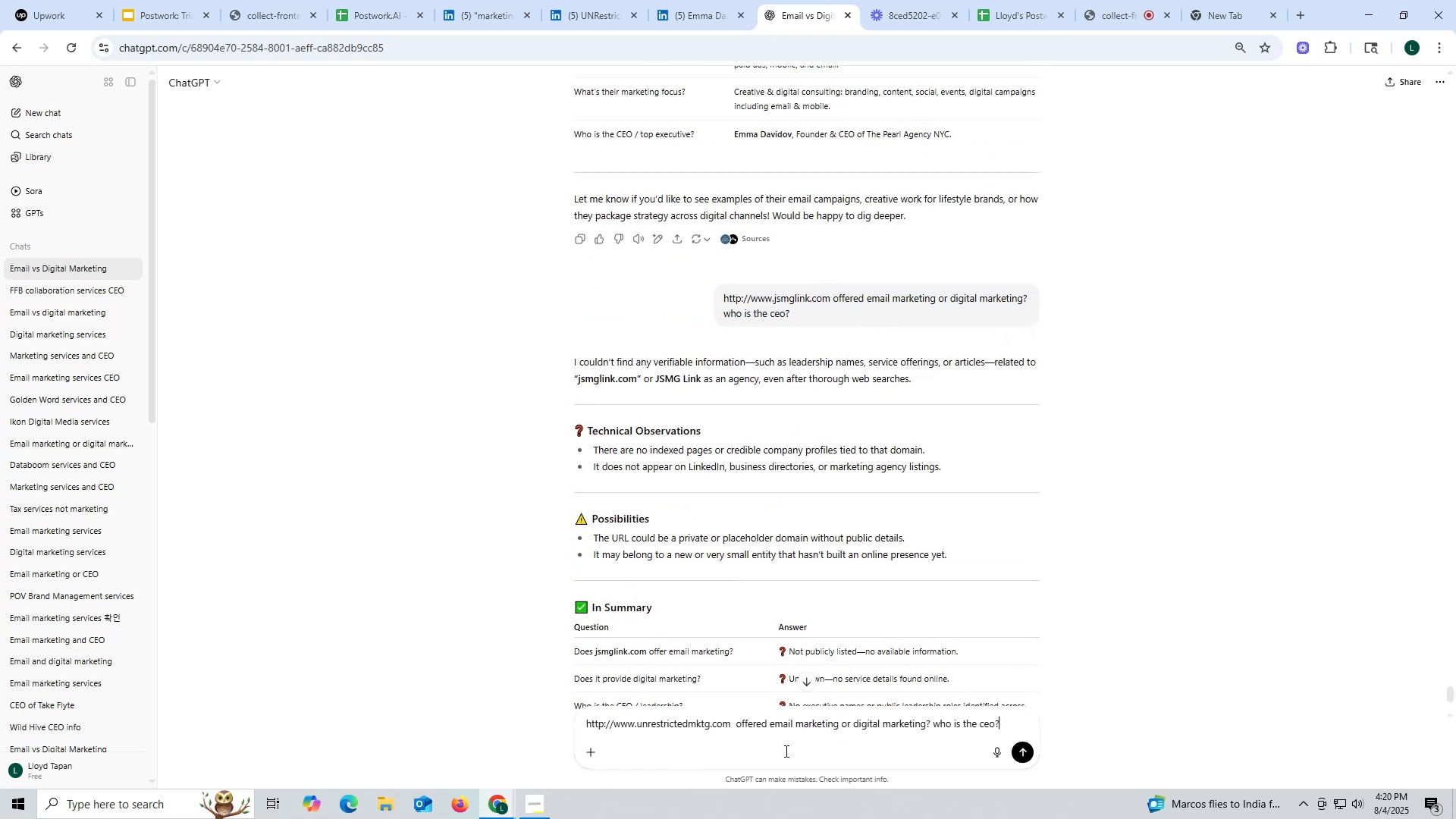 
key(Enter)
 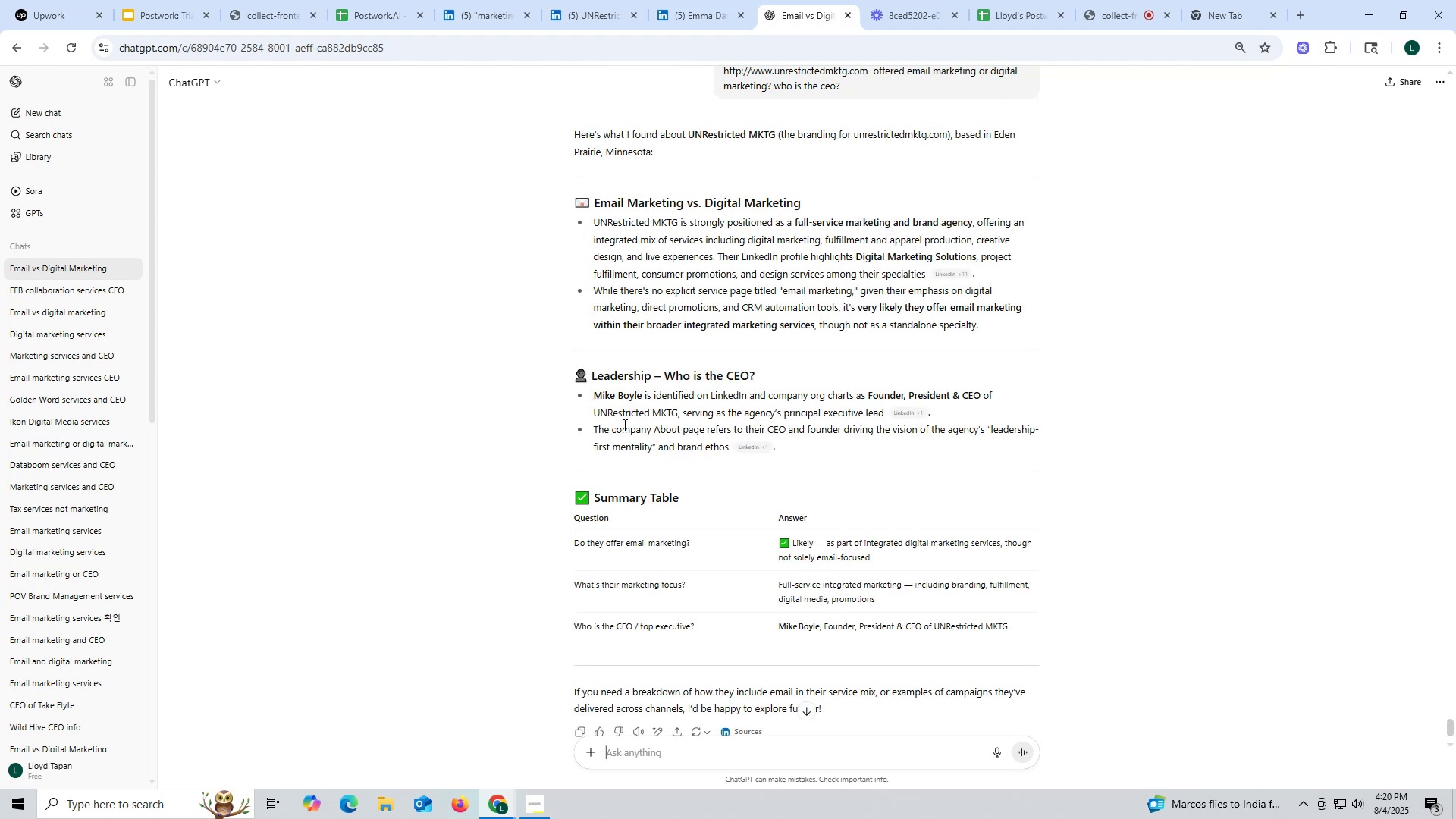 
wait(17.78)
 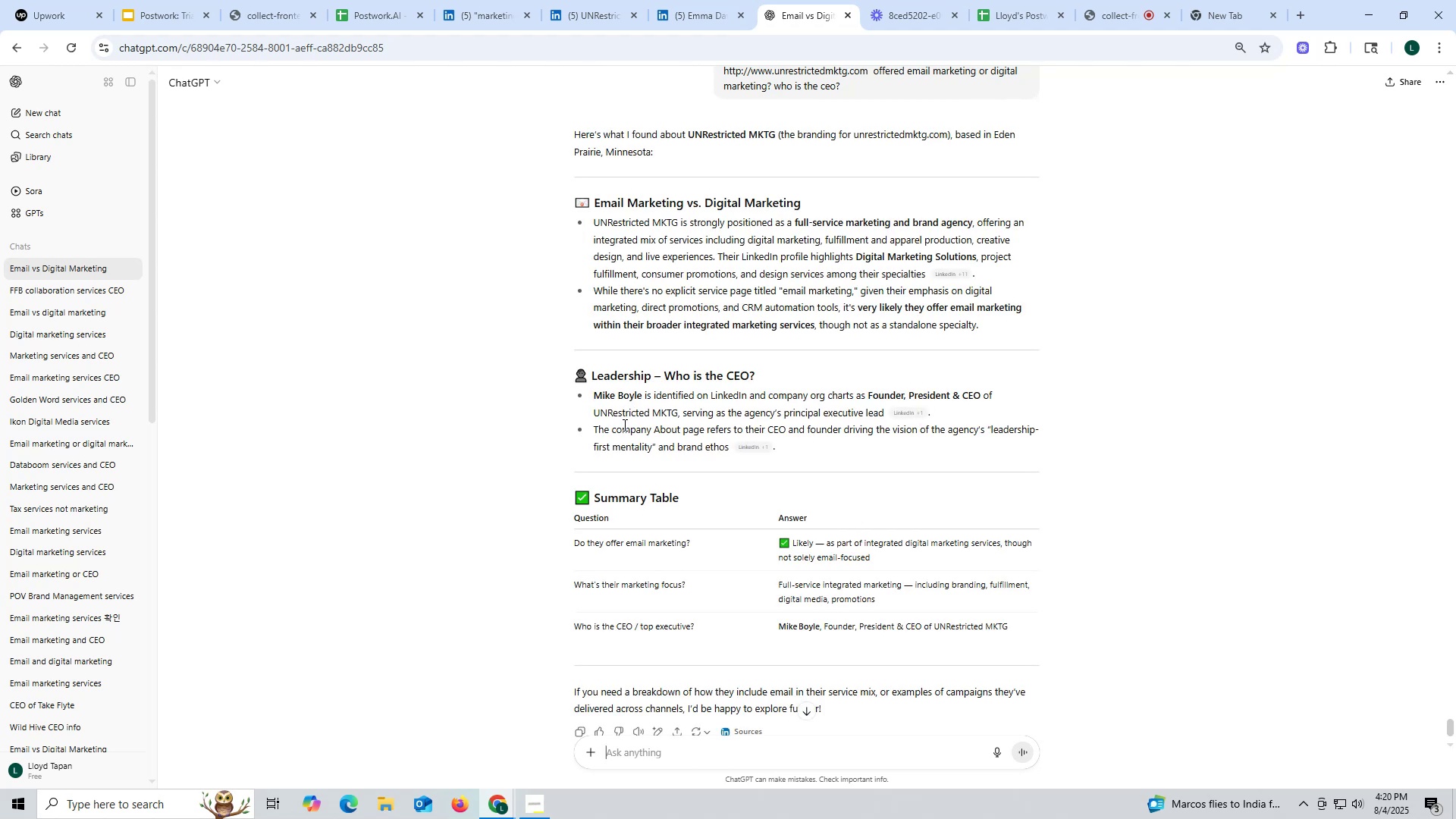 
left_click_drag(start_coordinate=[771, 623], to_coordinate=[818, 622])
 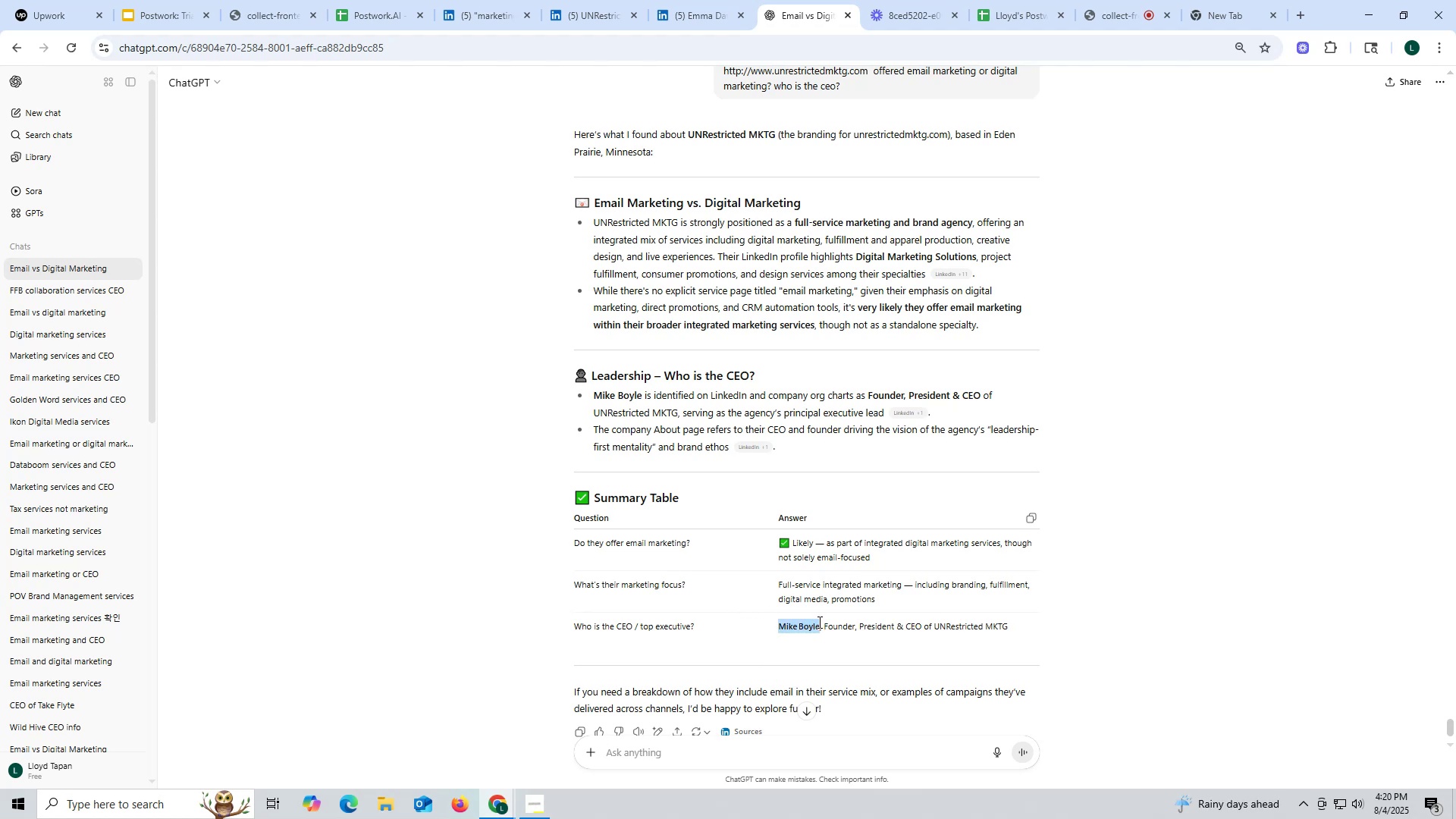 
key(Control+ControlLeft)
 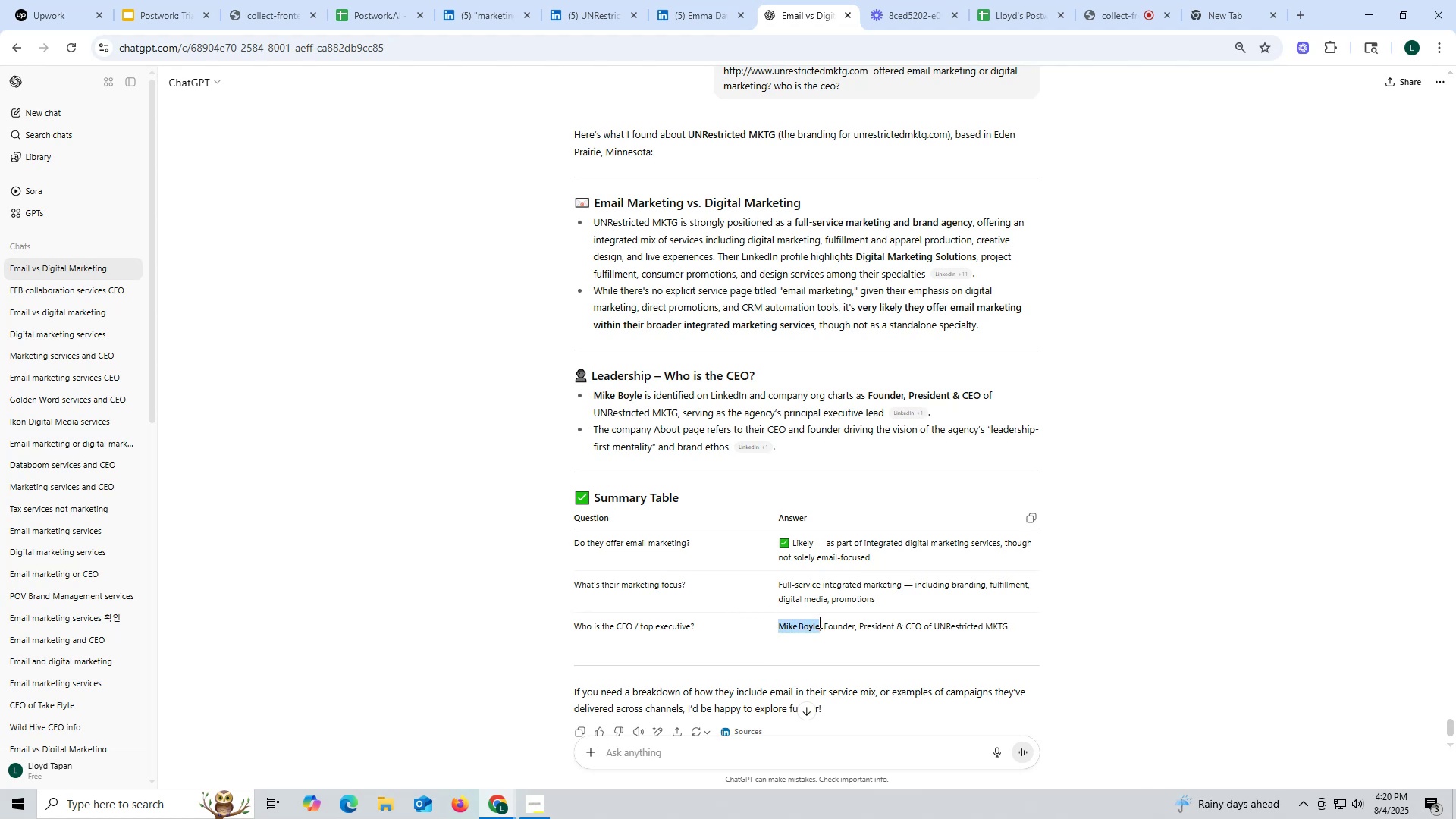 
key(Control+C)
 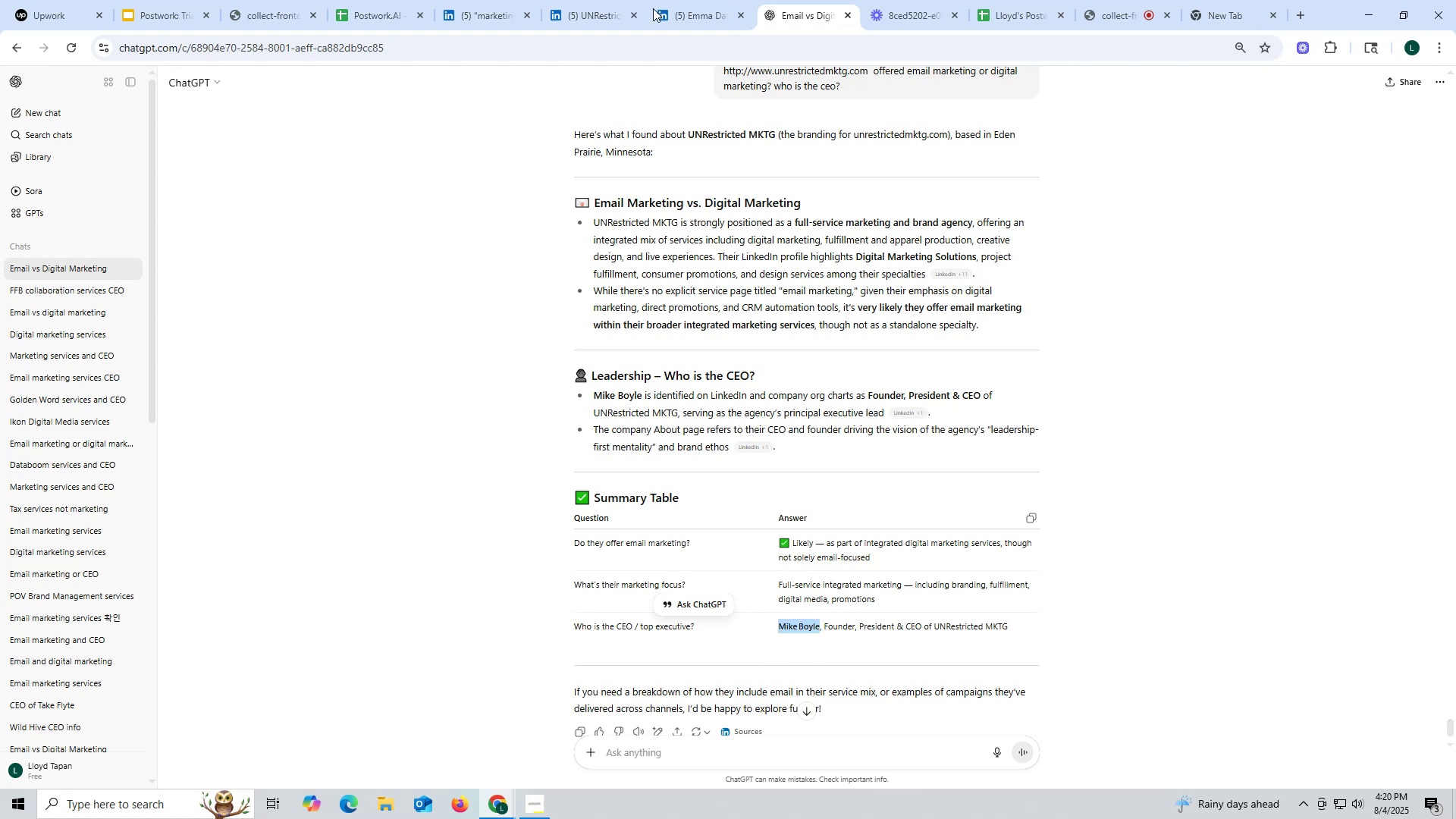 
mouse_move([704, 8])
 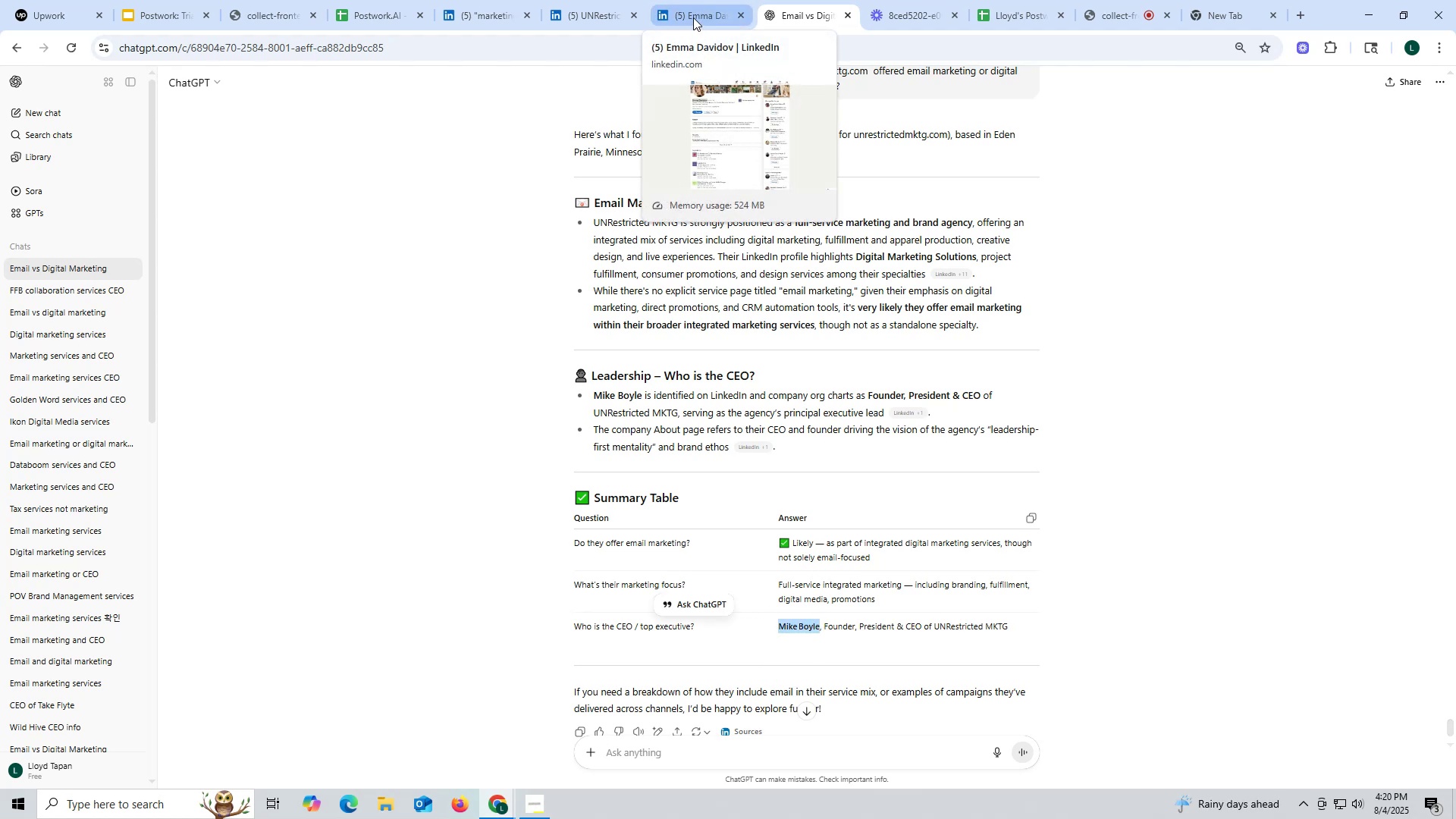 
left_click([692, 17])
 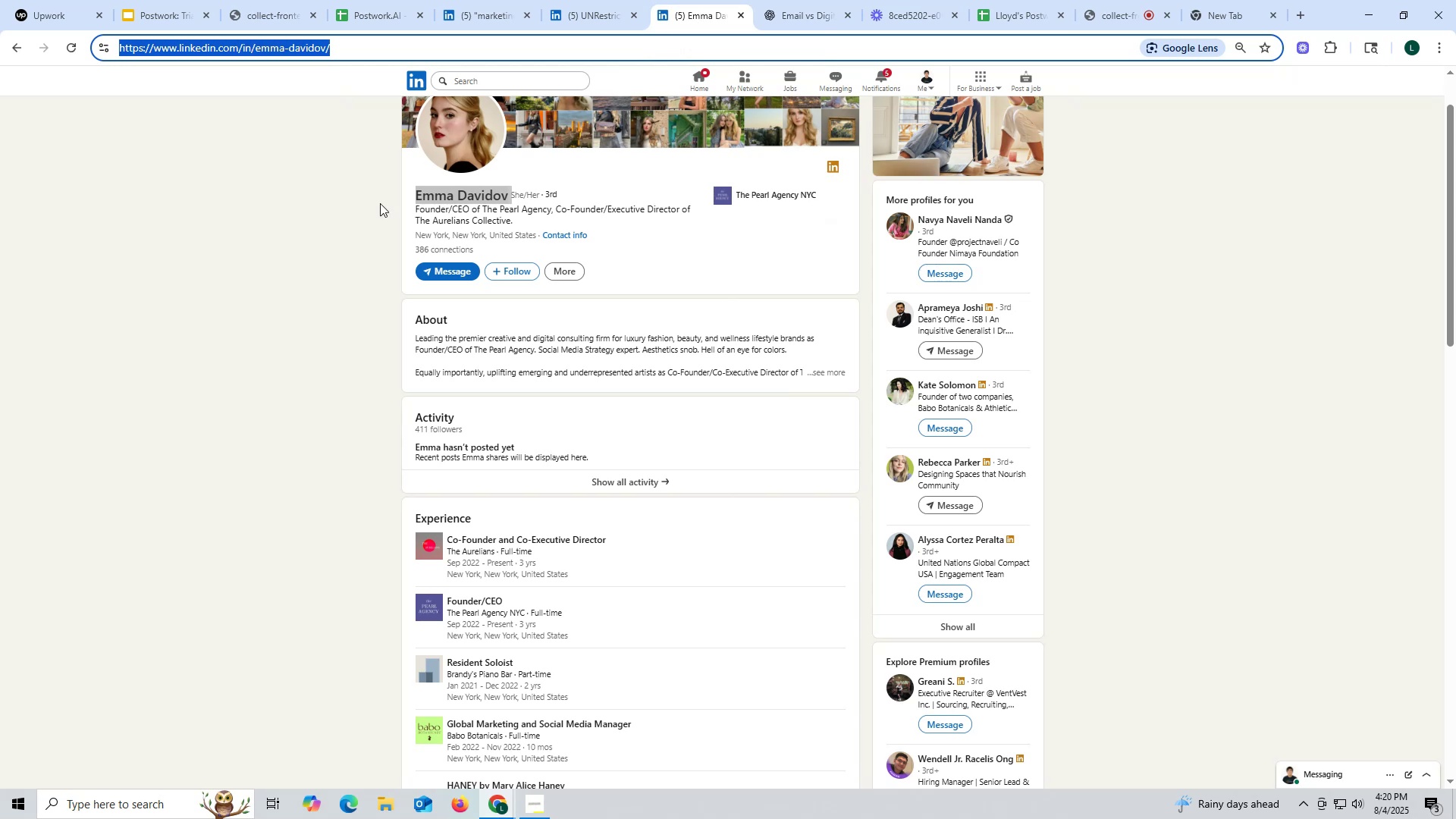 
key(Control+ControlLeft)
 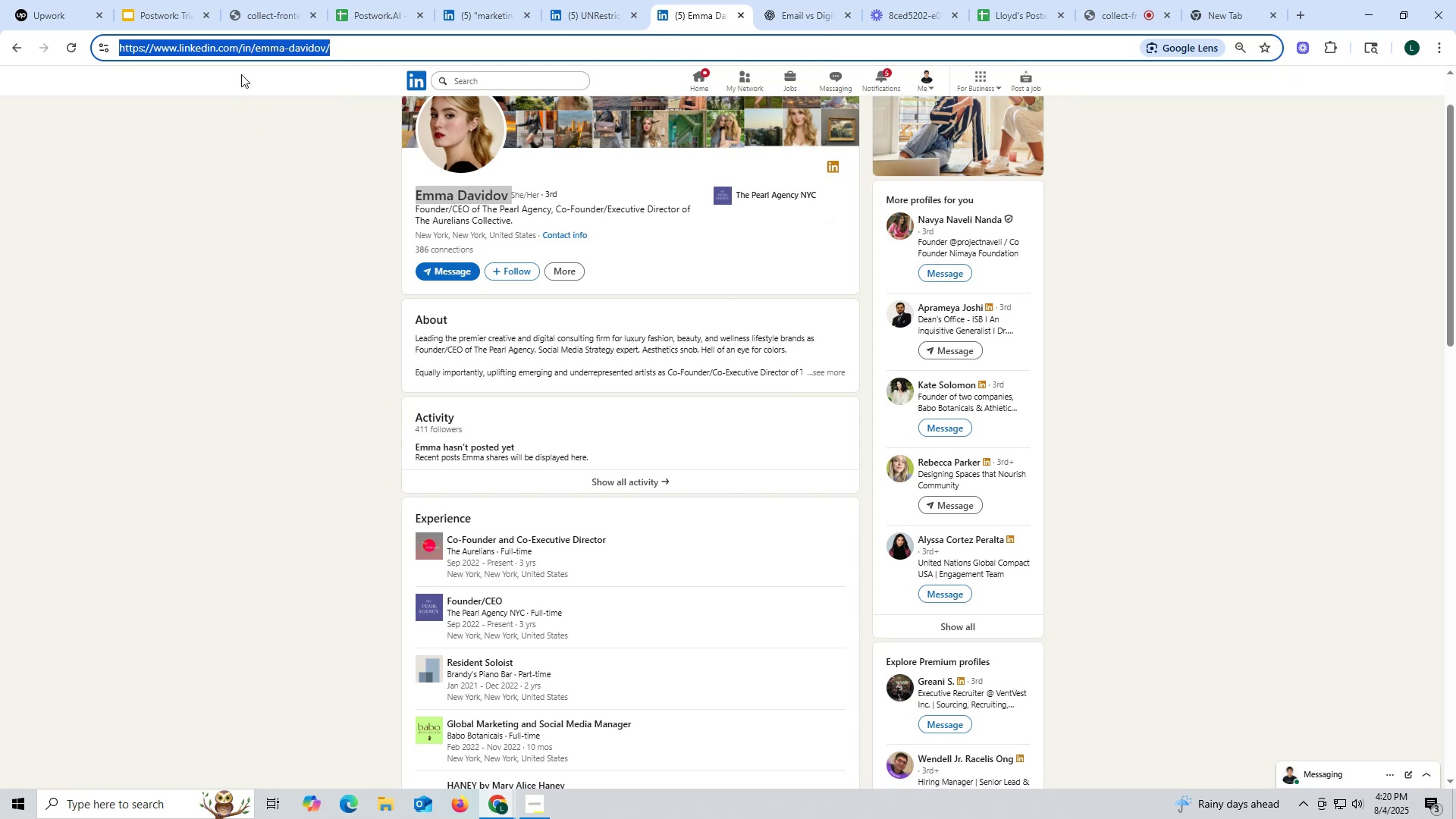 
key(Control+V)
 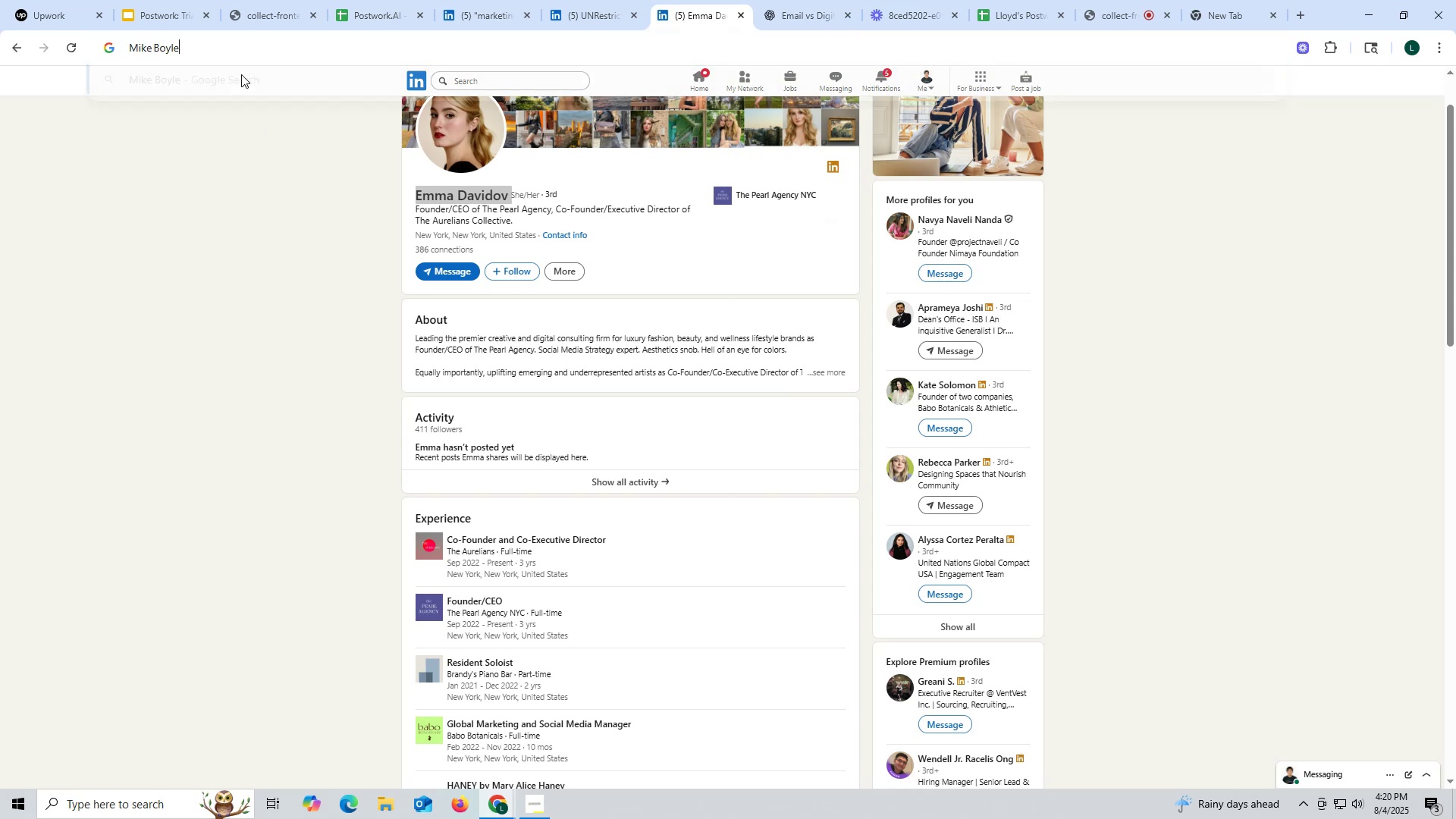 
key(Space)
 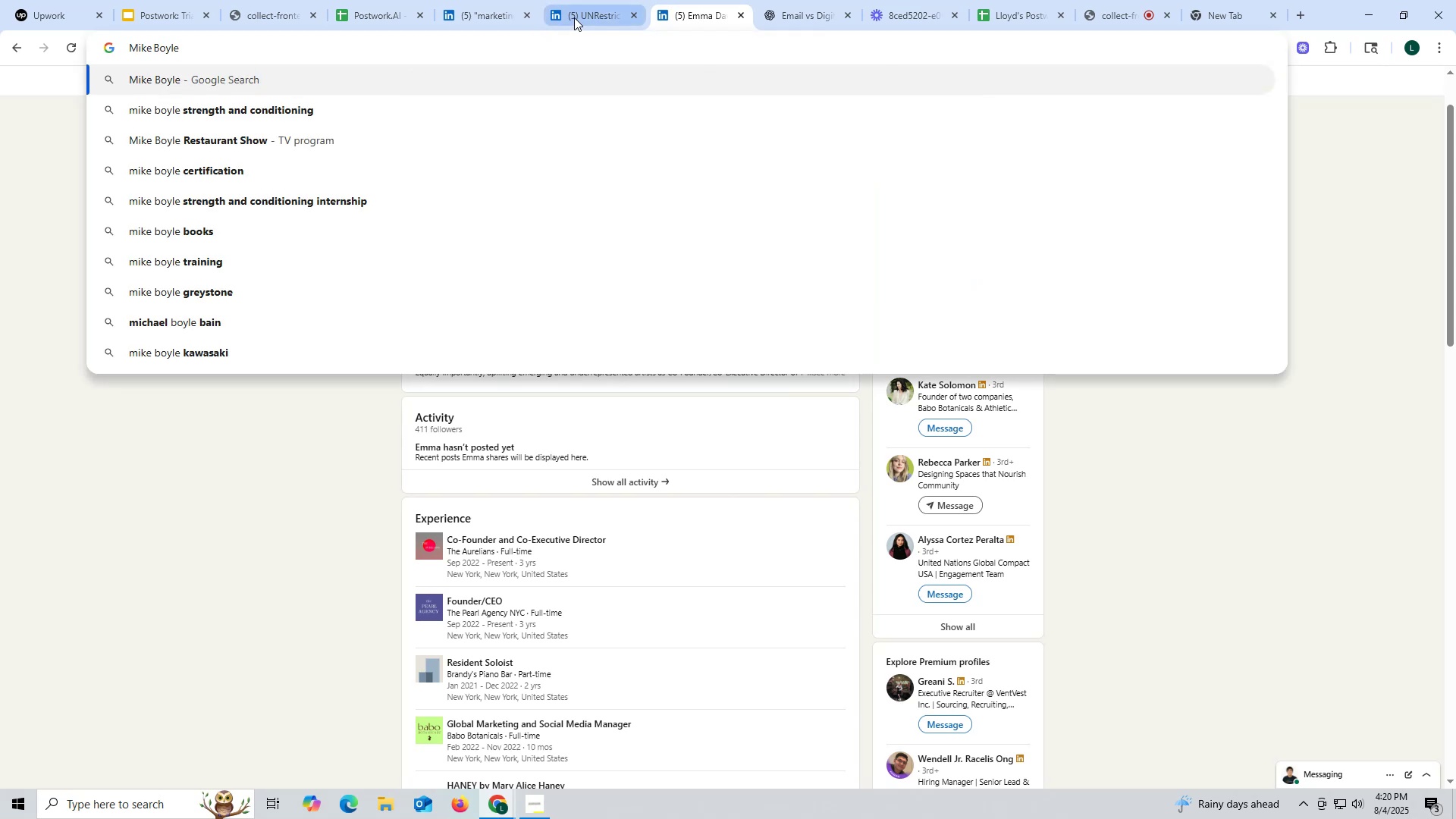 
left_click([578, 13])
 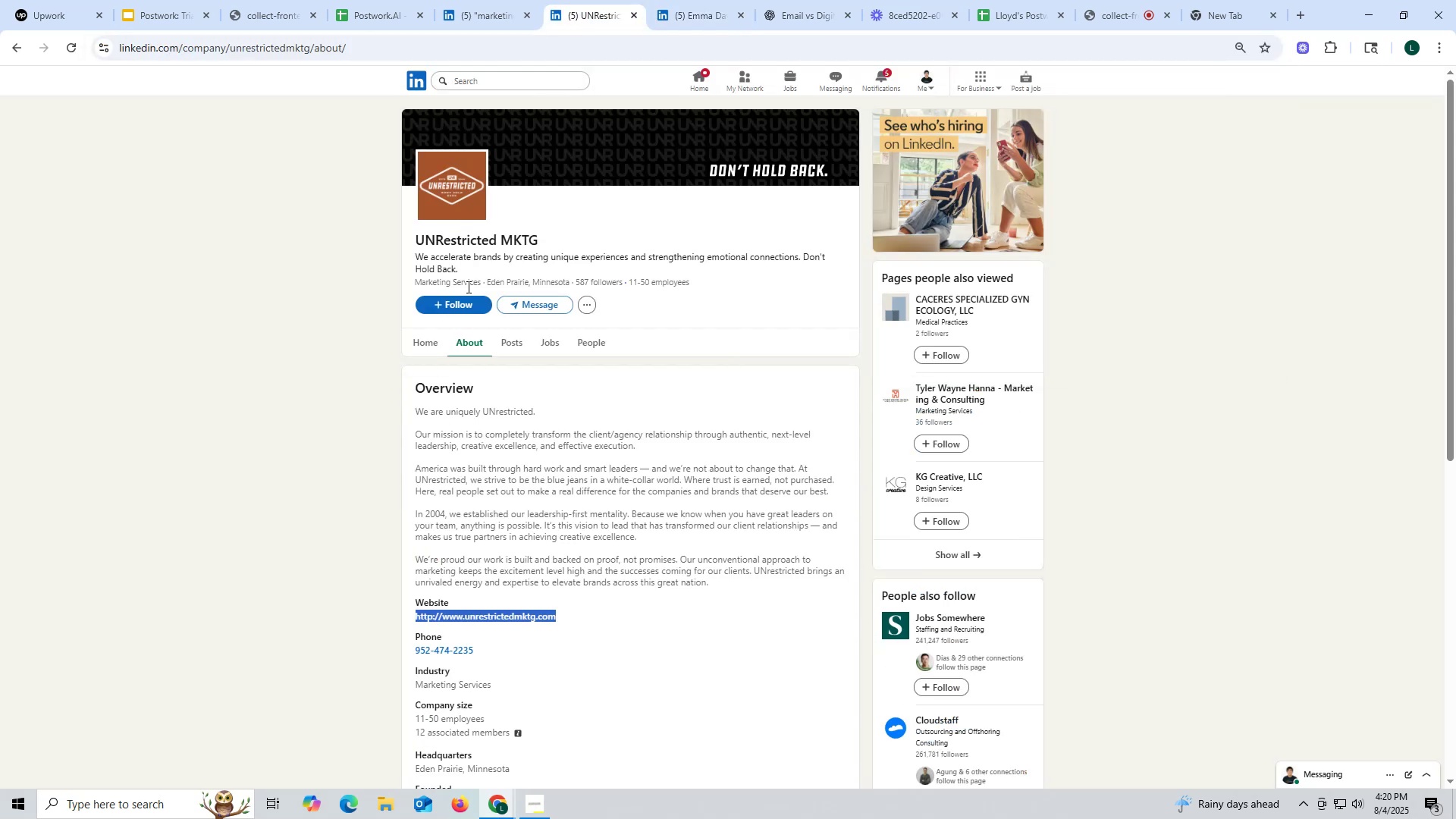 
left_click_drag(start_coordinate=[415, 234], to_coordinate=[579, 234])
 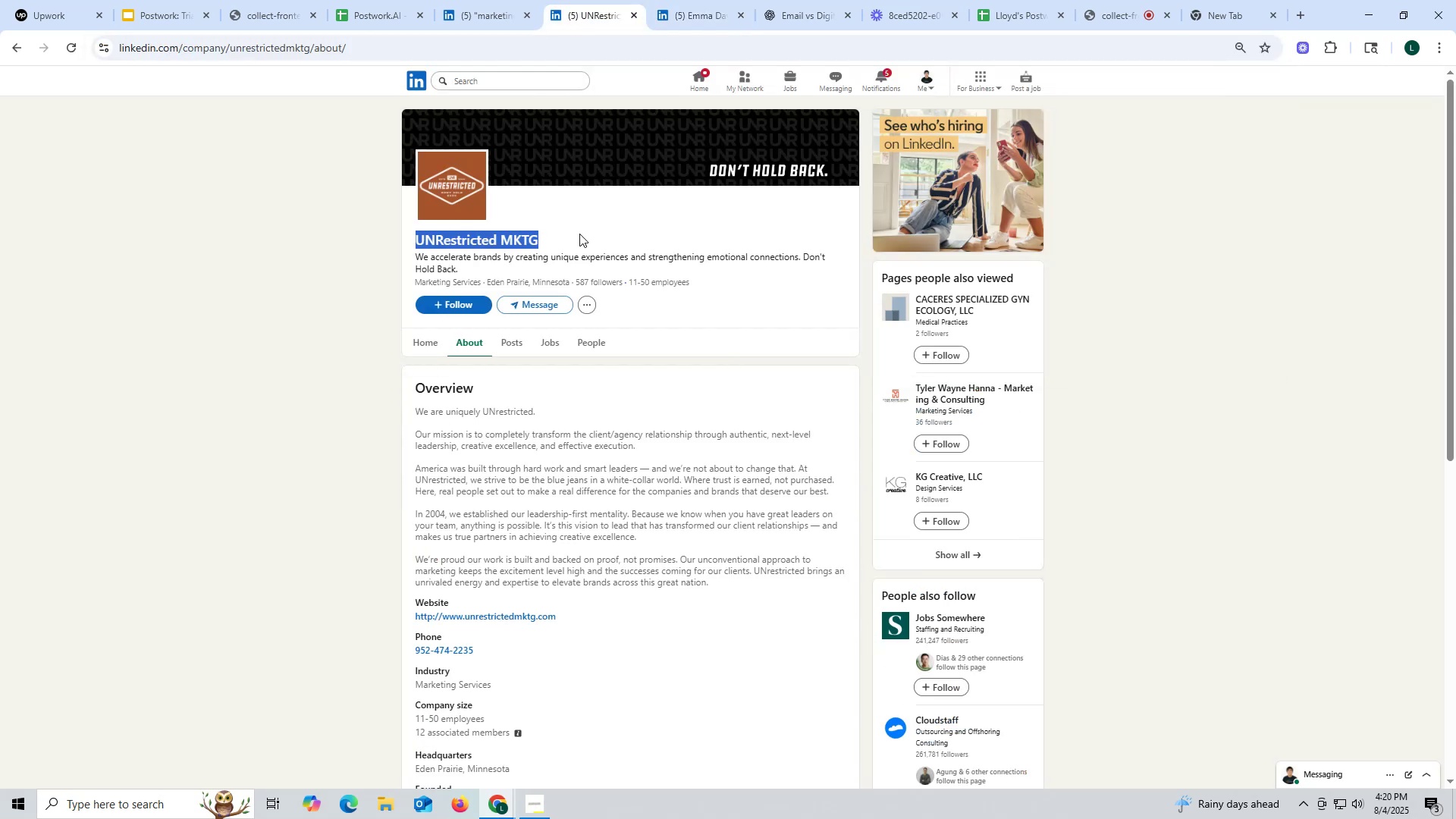 
key(Control+ControlLeft)
 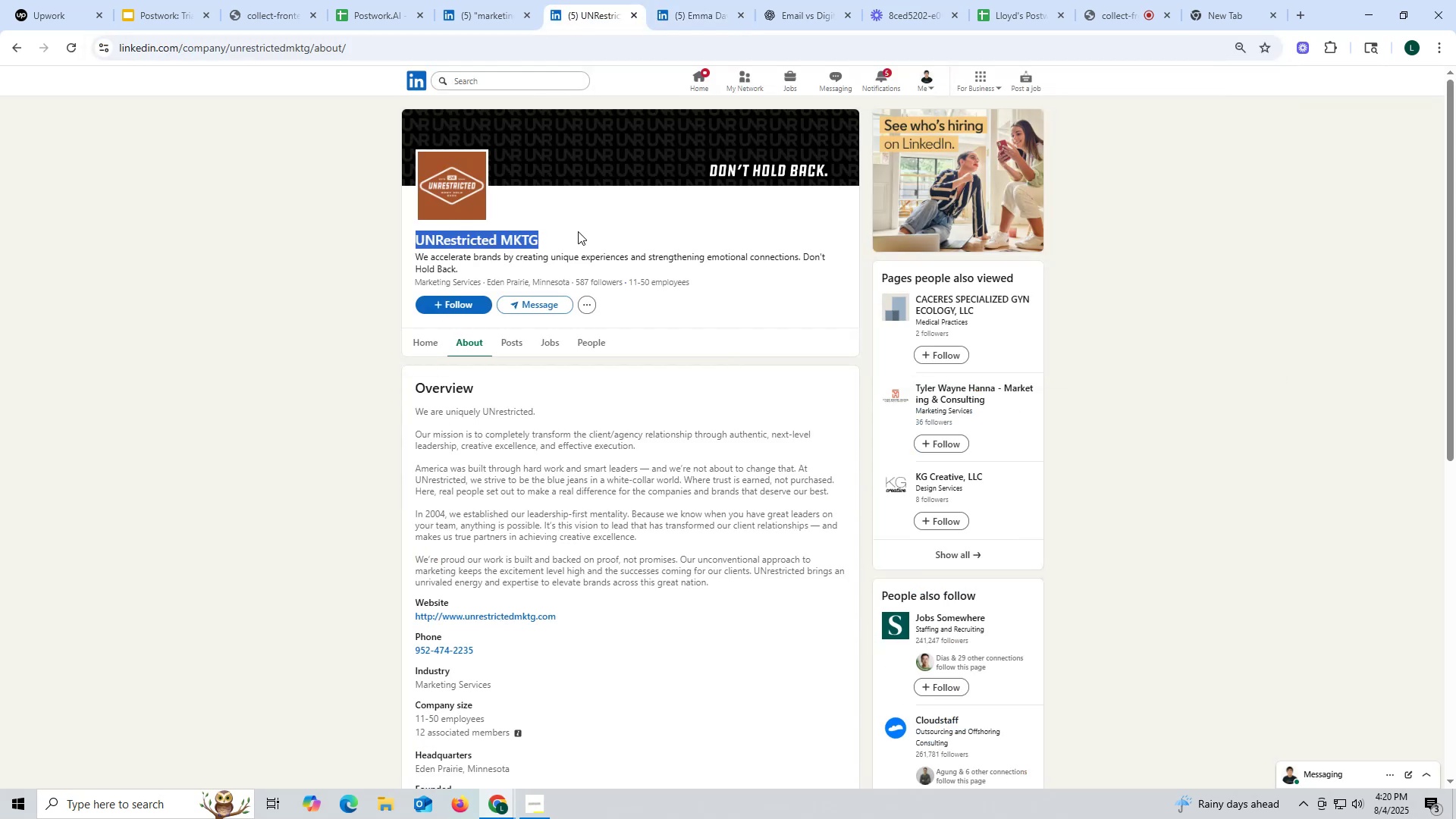 
key(Control+C)
 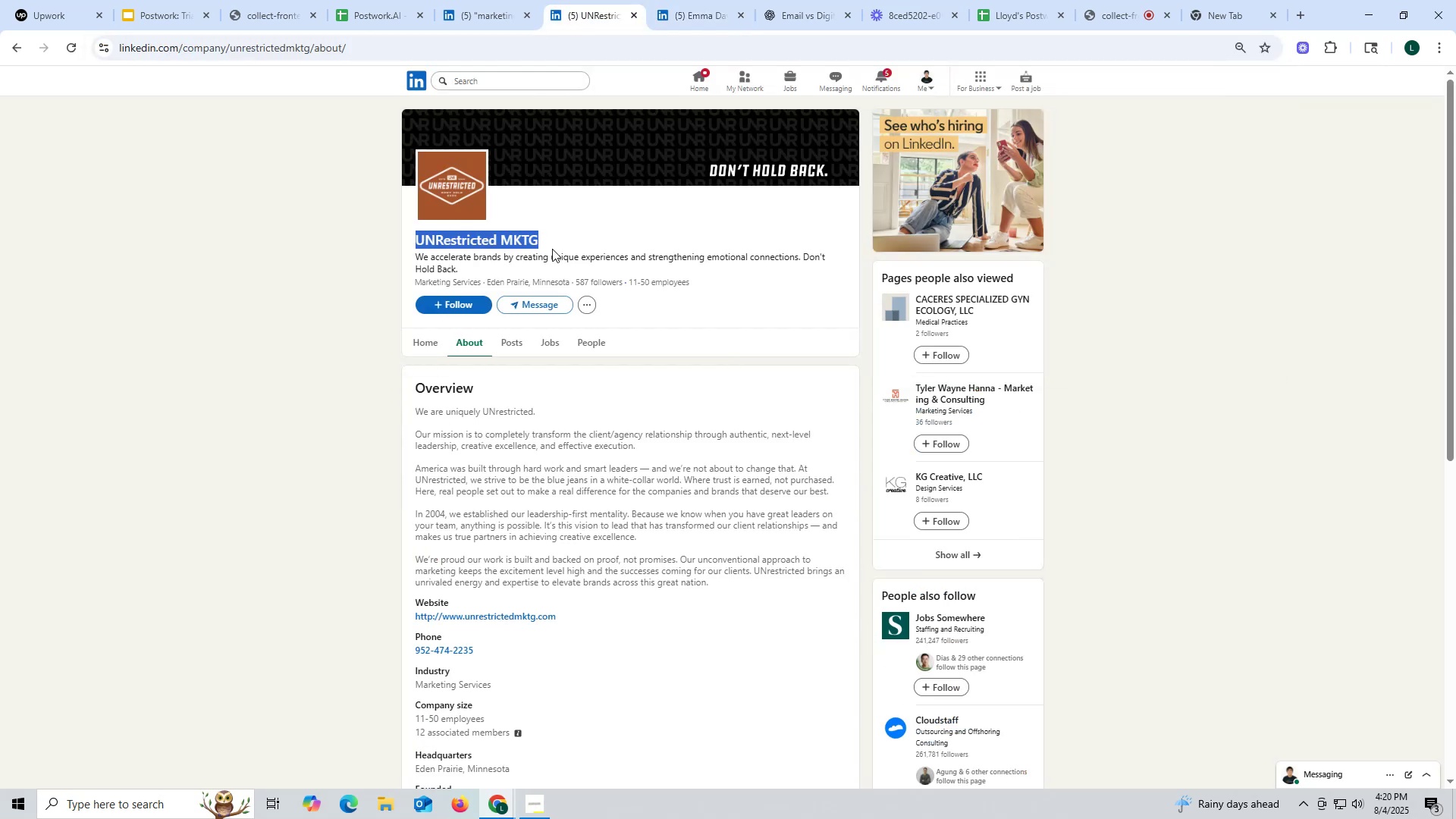 
key(Control+ControlLeft)
 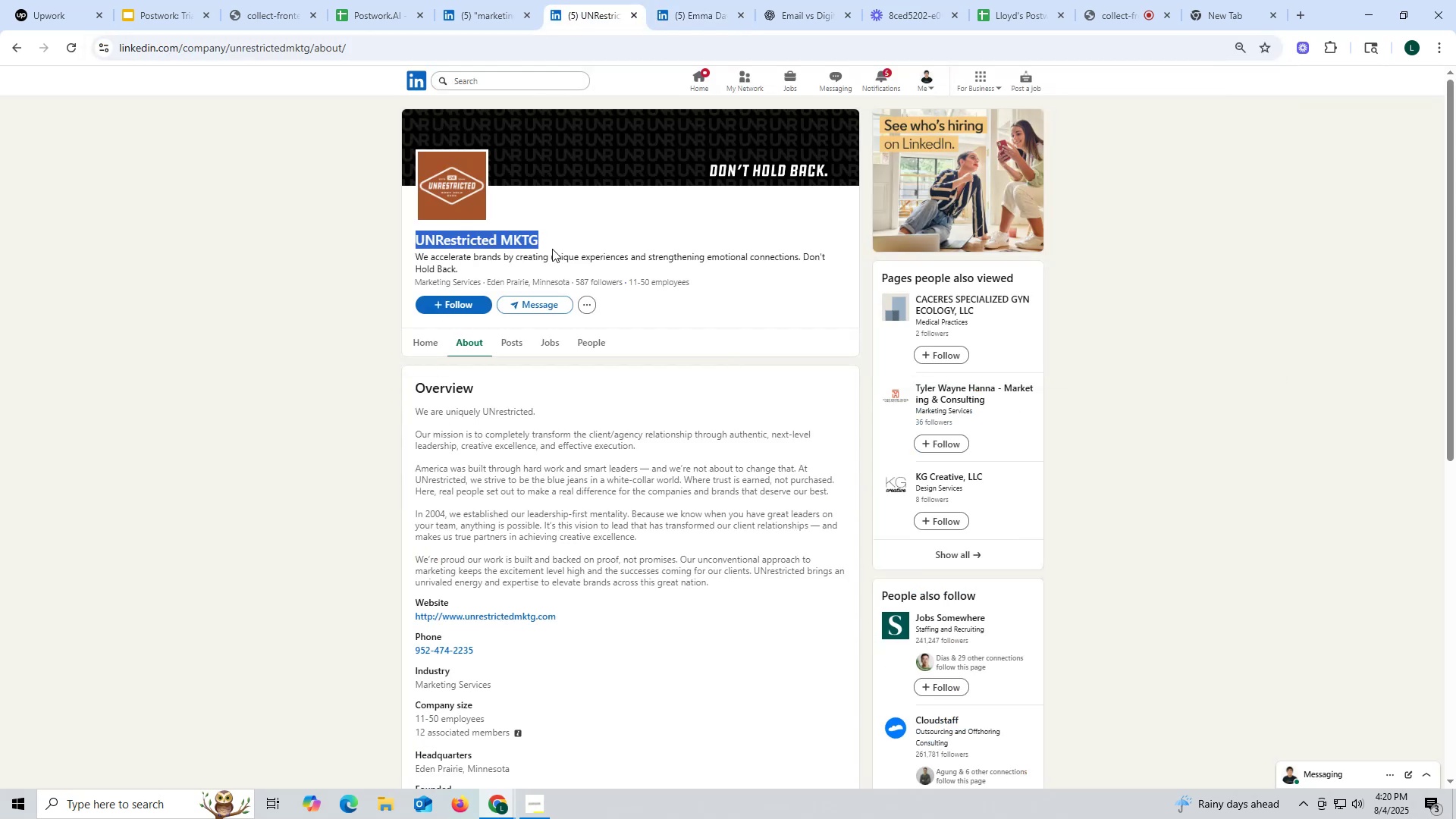 
key(Control+C)
 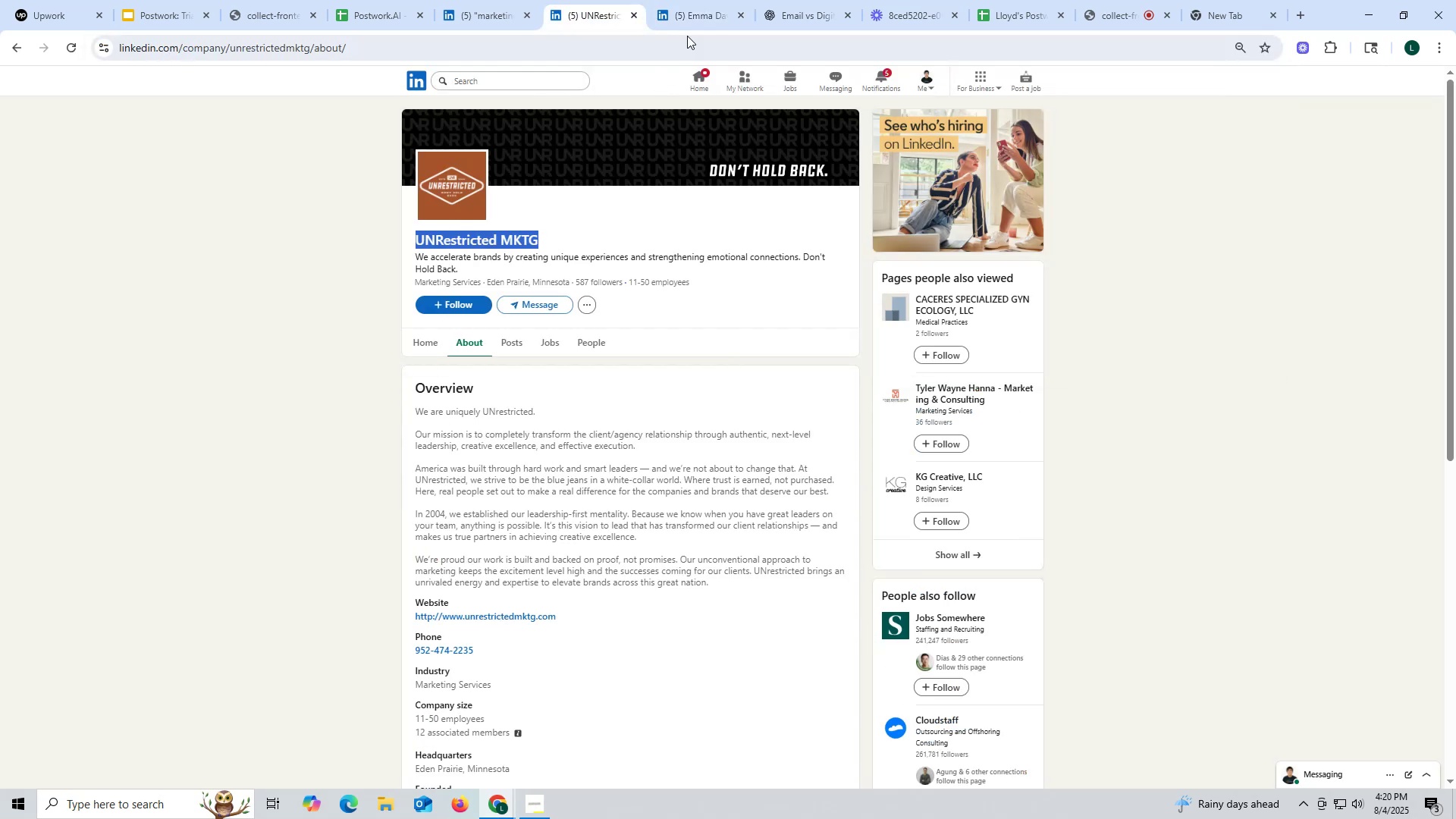 
left_click([689, 14])
 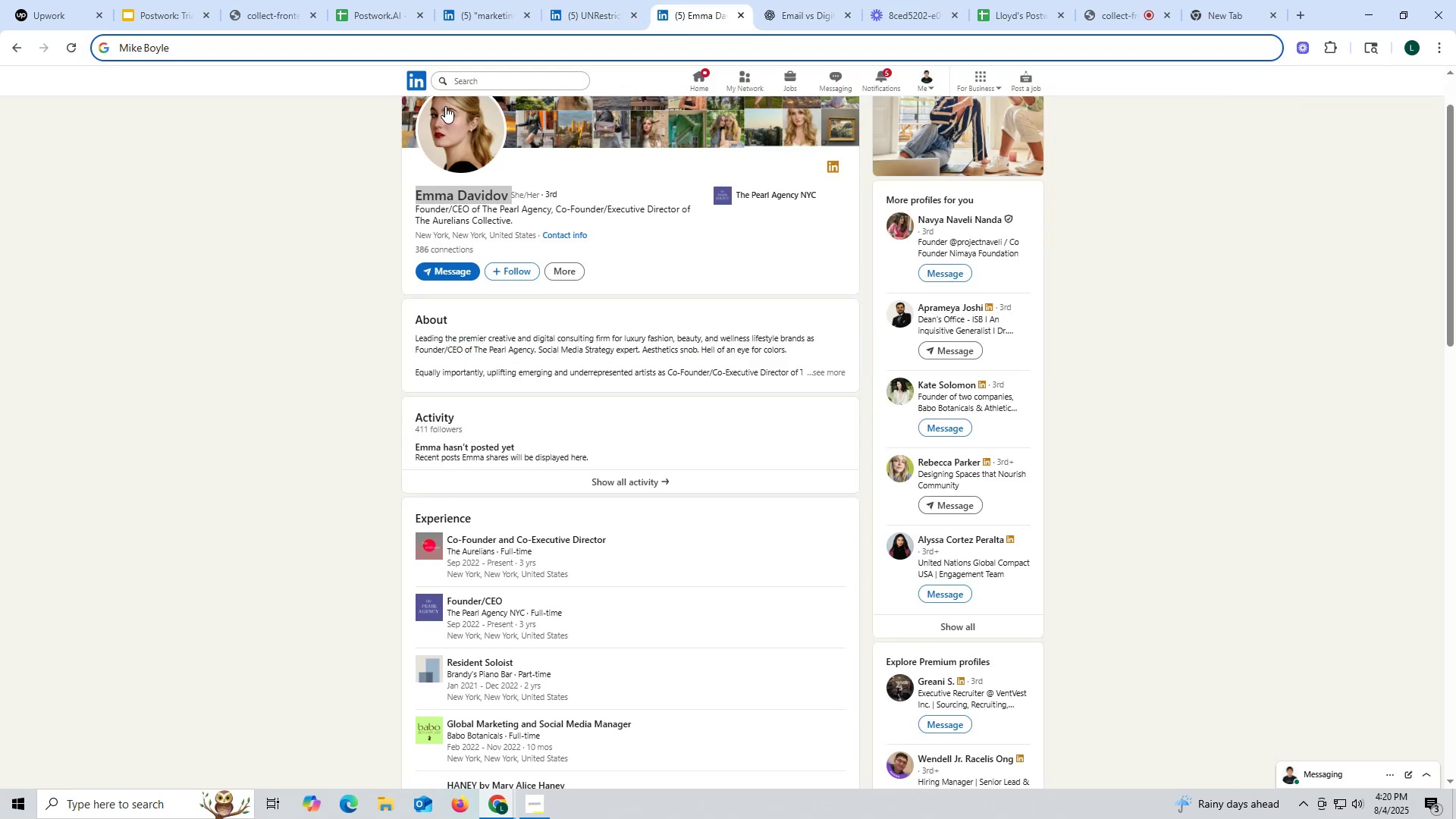 
key(Control+V)
 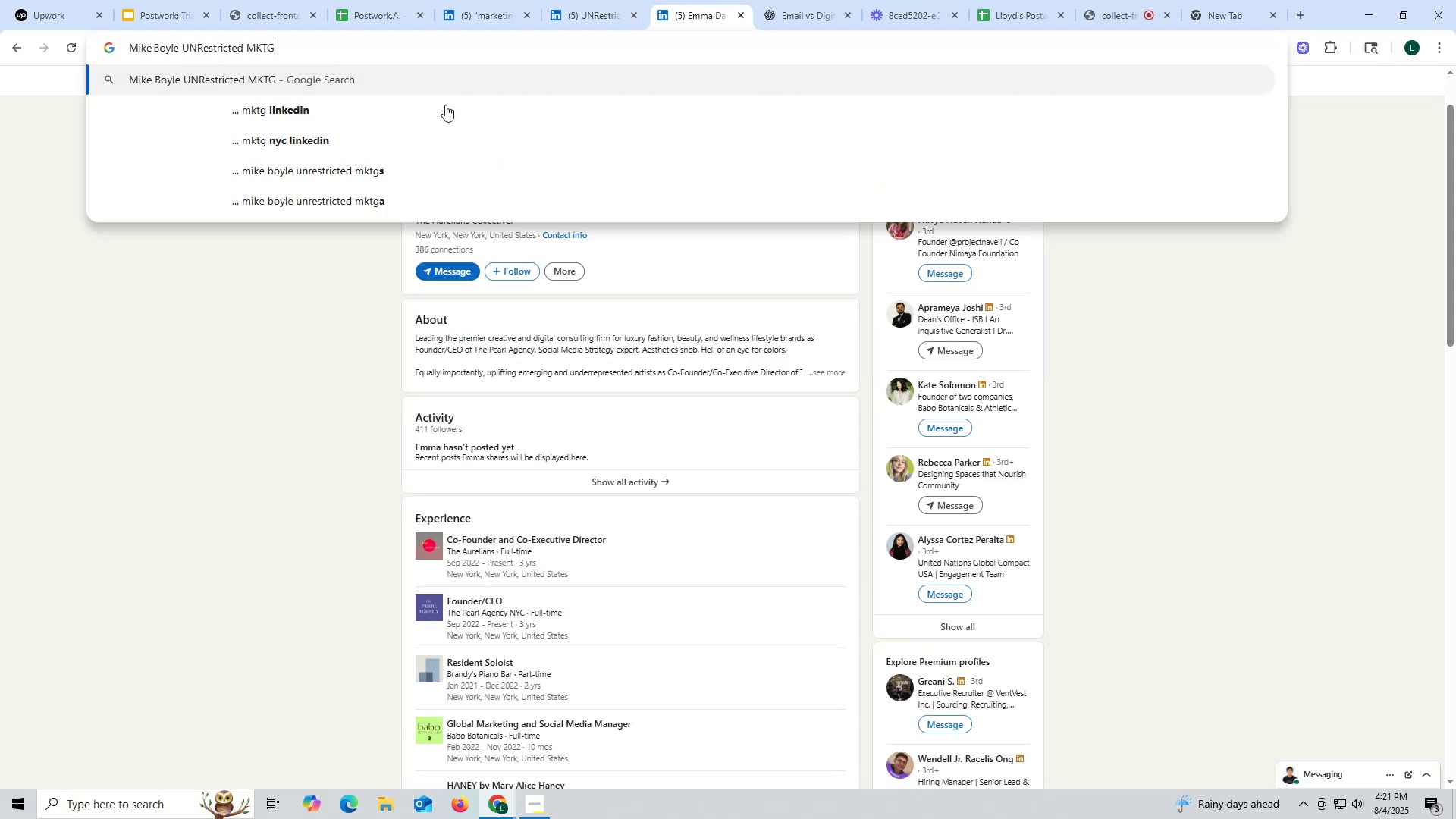 
type( link)
 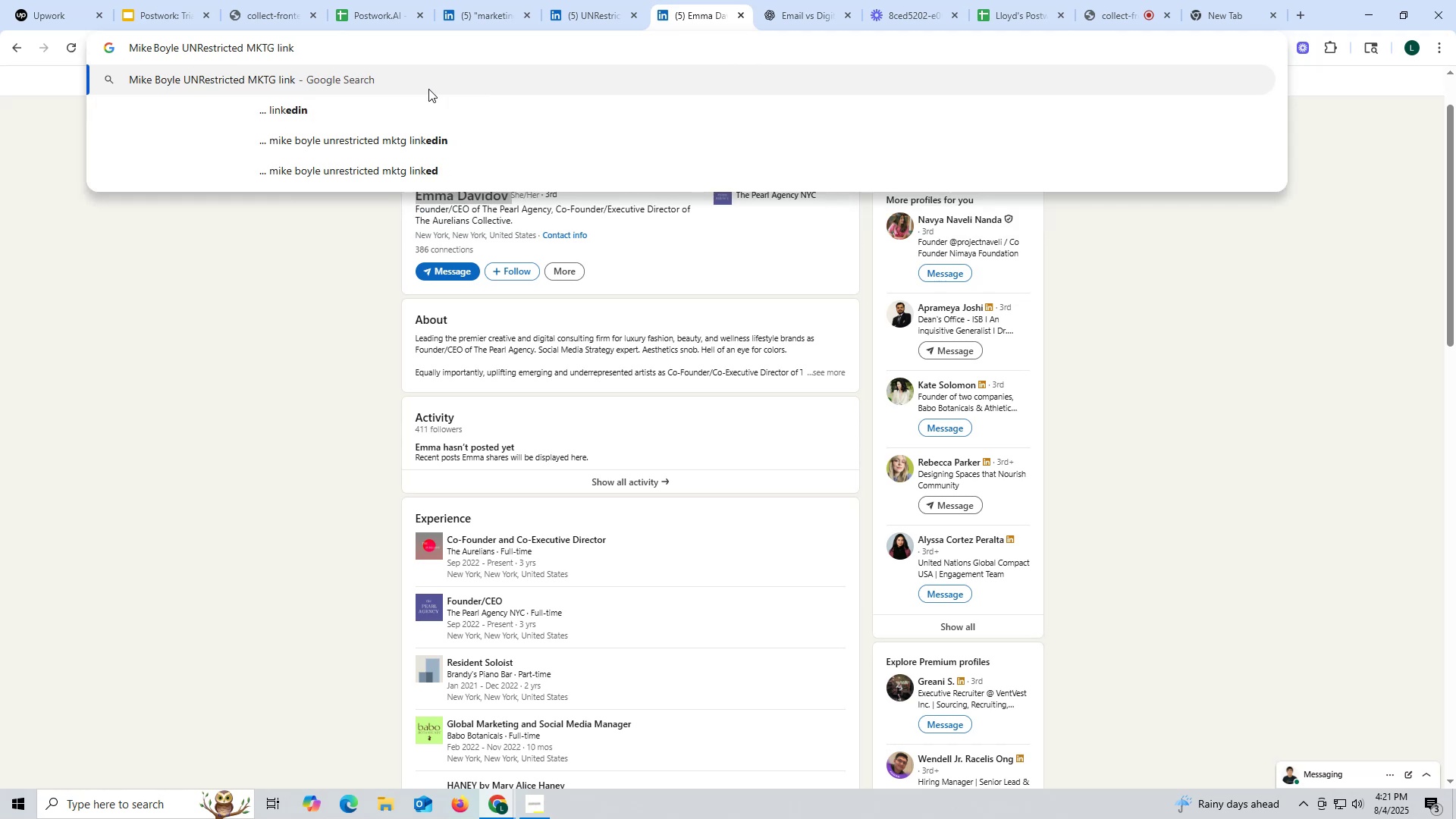 
left_click([350, 113])
 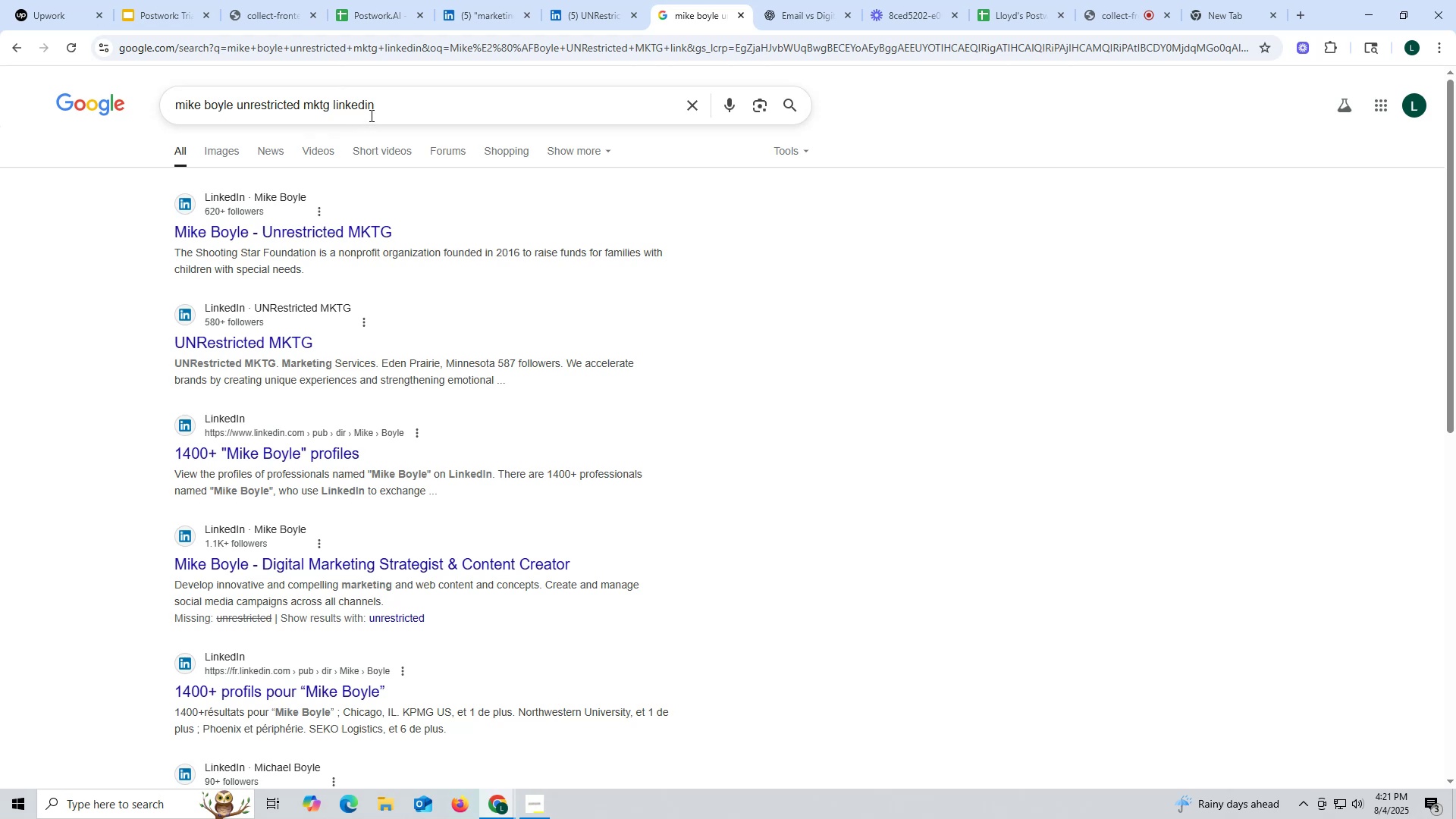 
wait(13.33)
 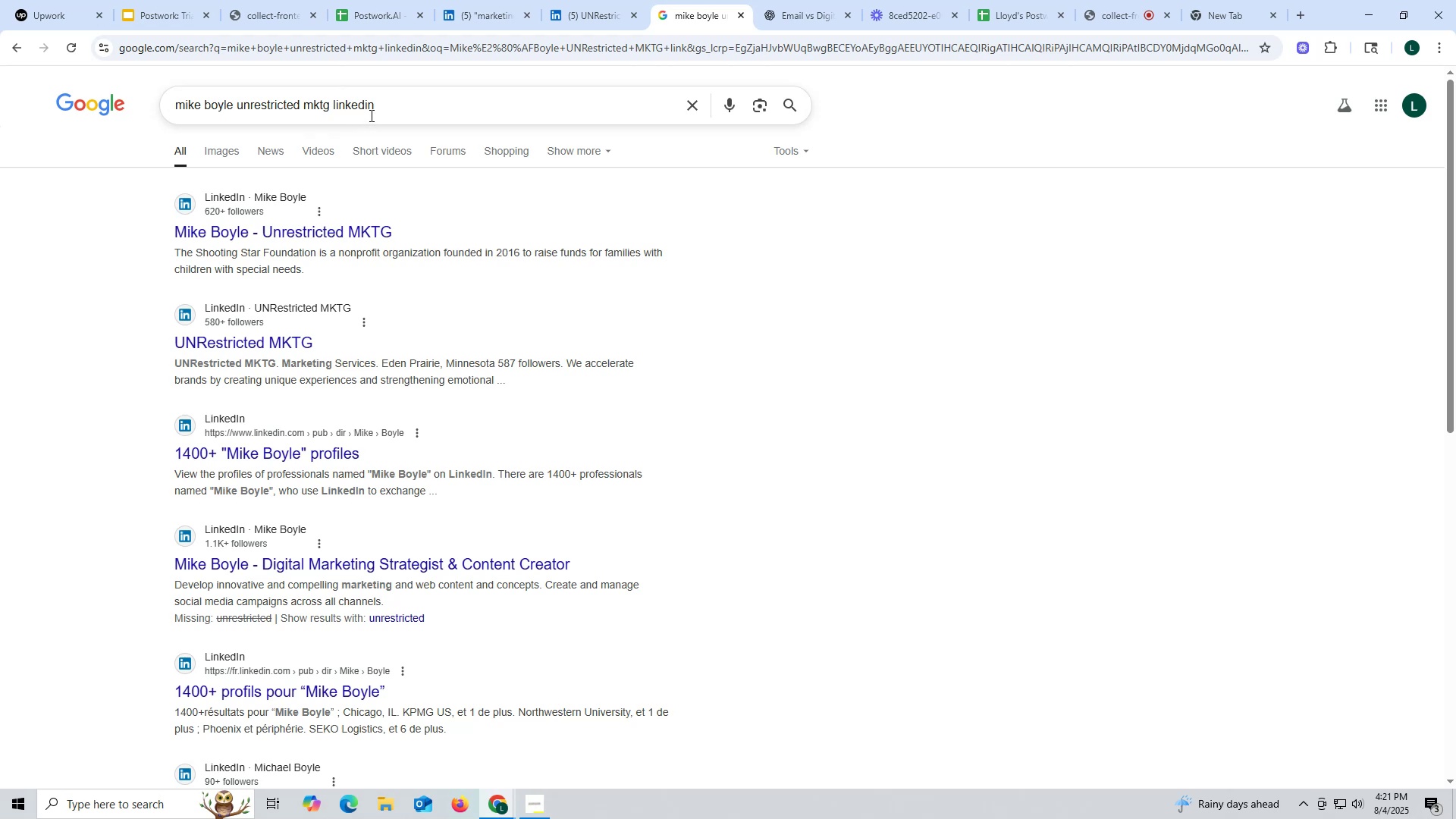 
left_click([335, 238])
 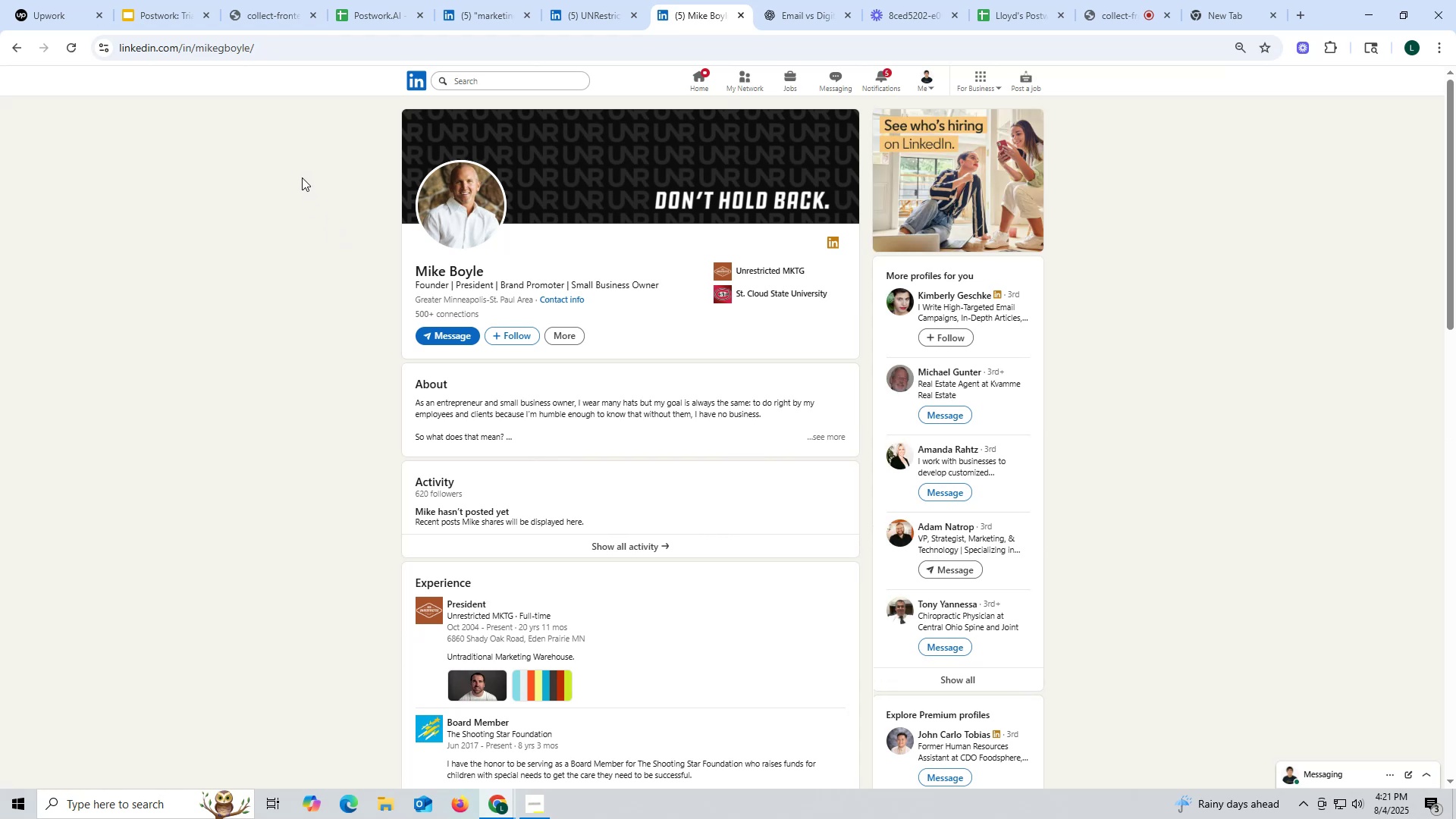 
wait(15.34)
 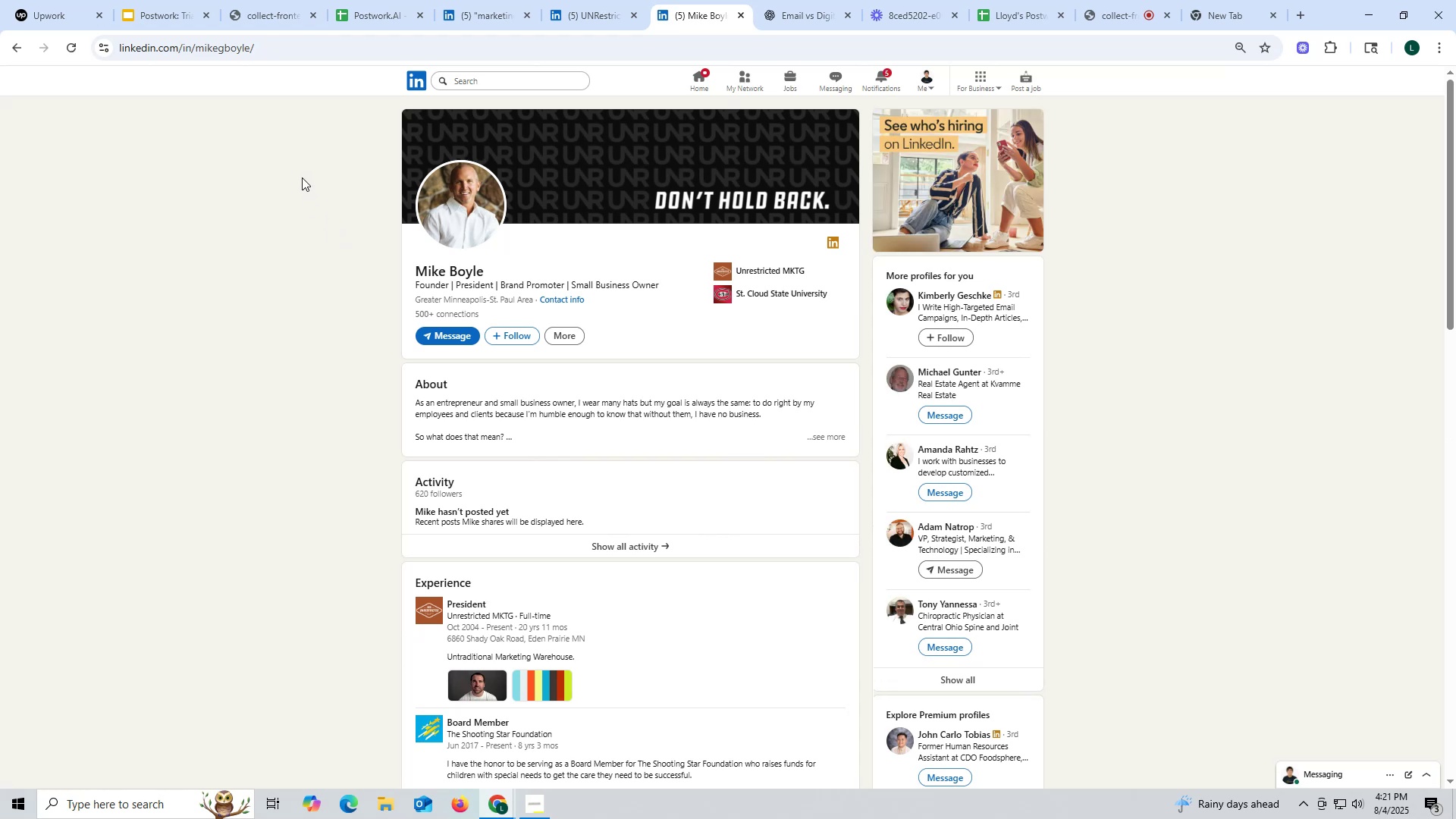 
scroll: coordinate [591, 307], scroll_direction: down, amount: 7.0
 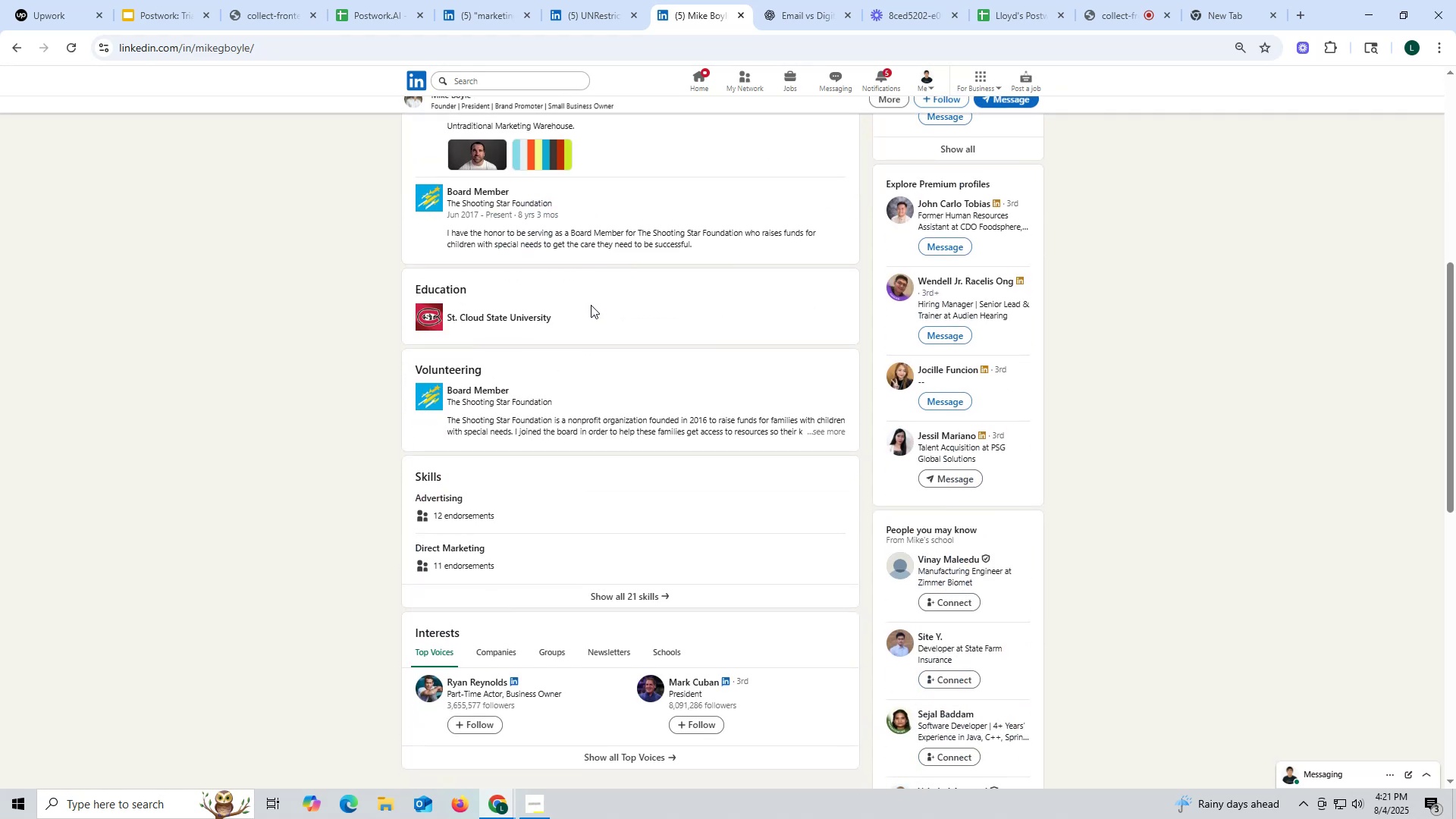 
scroll: coordinate [591, 304], scroll_direction: up, amount: 6.0
 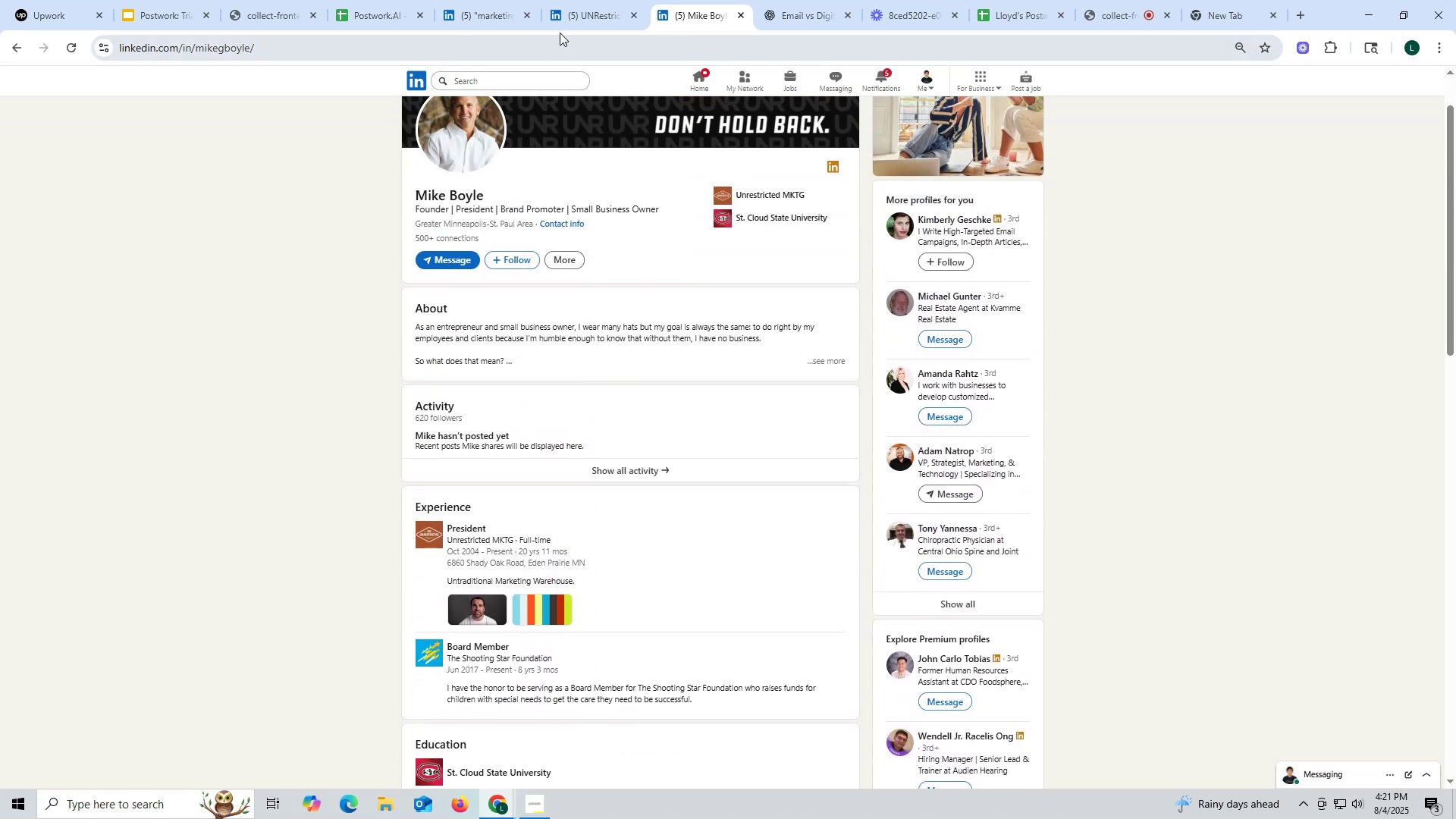 
scroll: coordinate [573, 149], scroll_direction: down, amount: 1.0
 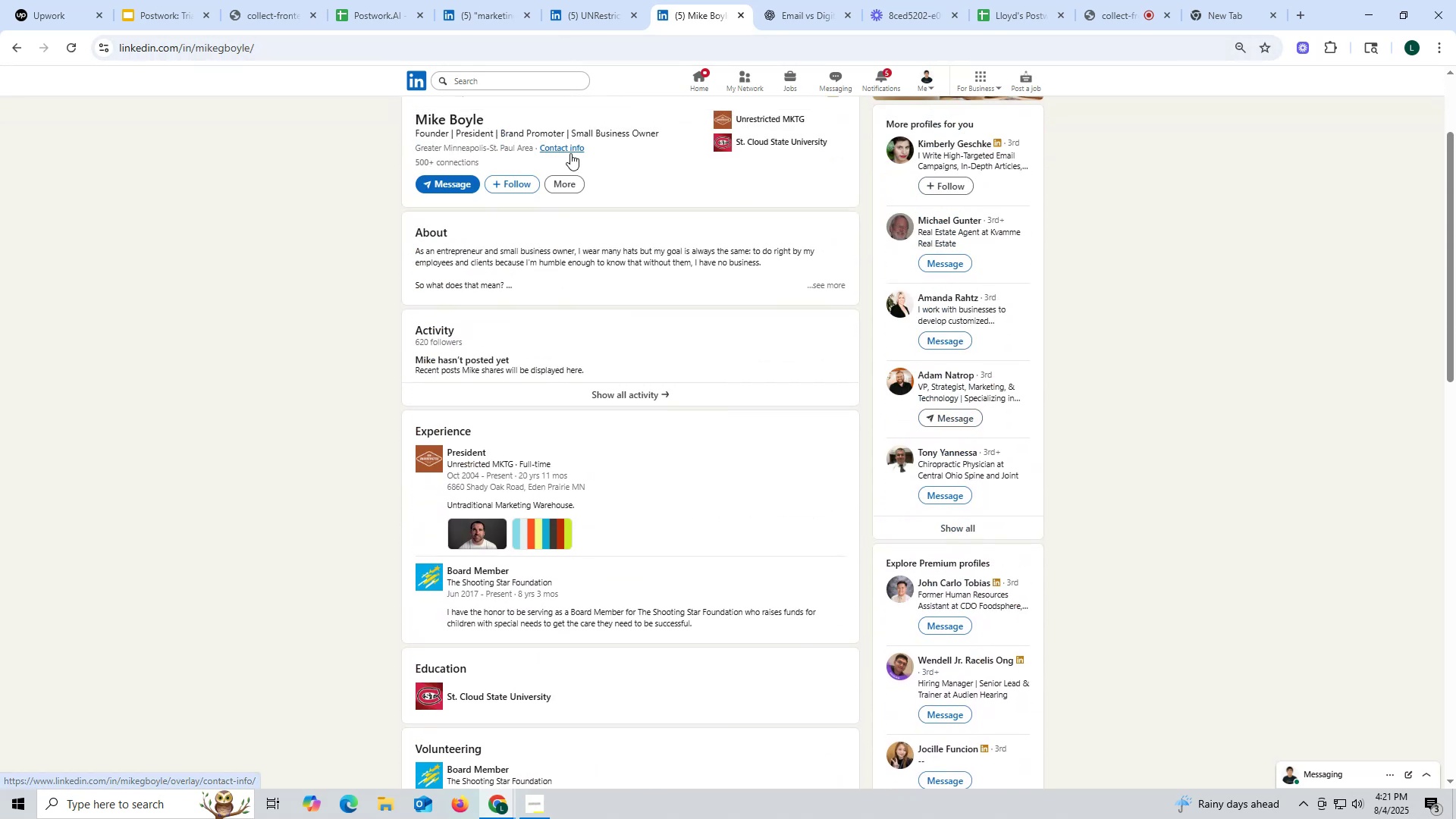 
scroll: coordinate [570, 151], scroll_direction: up, amount: 9.0
 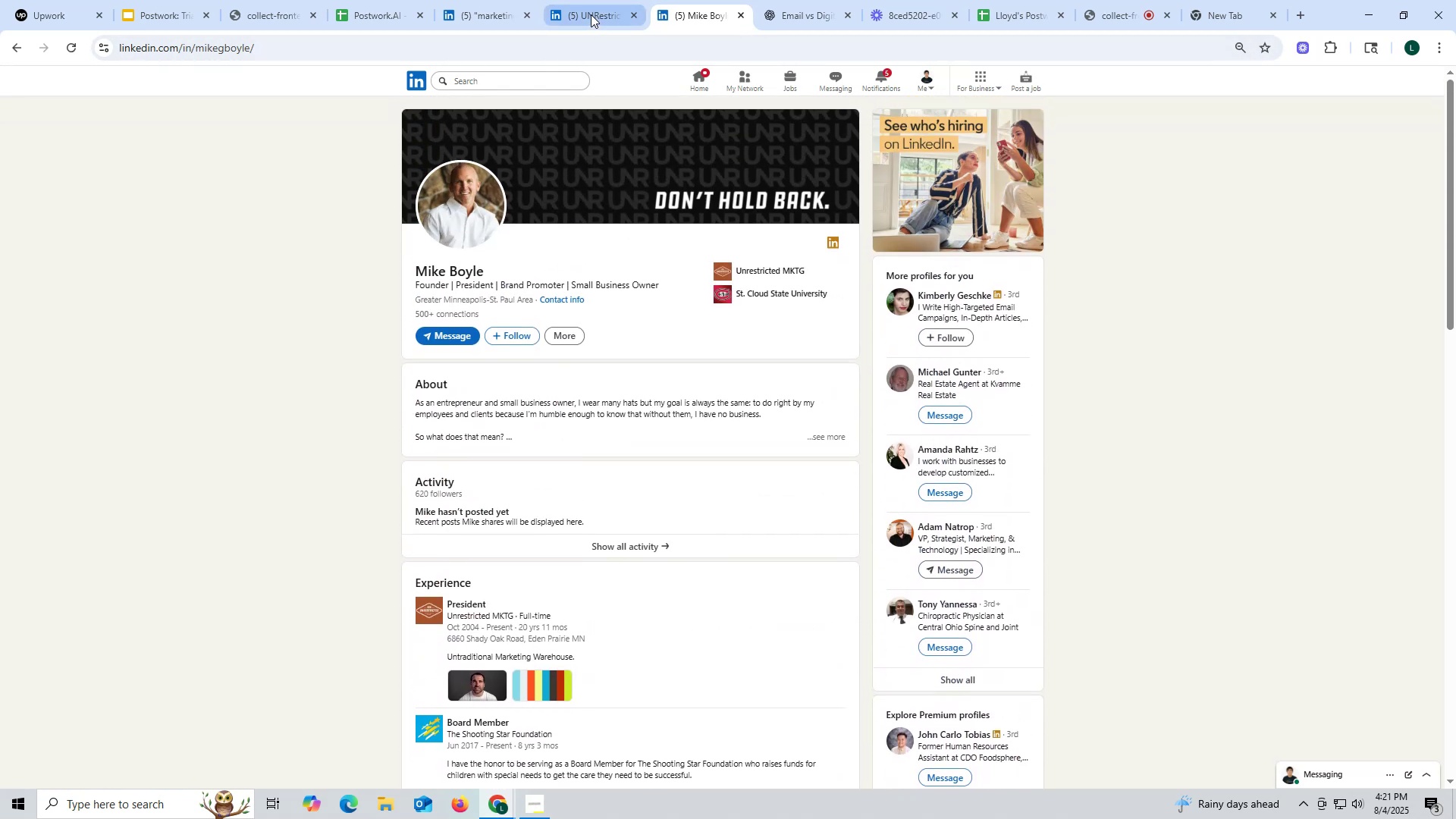 
left_click([591, 14])
 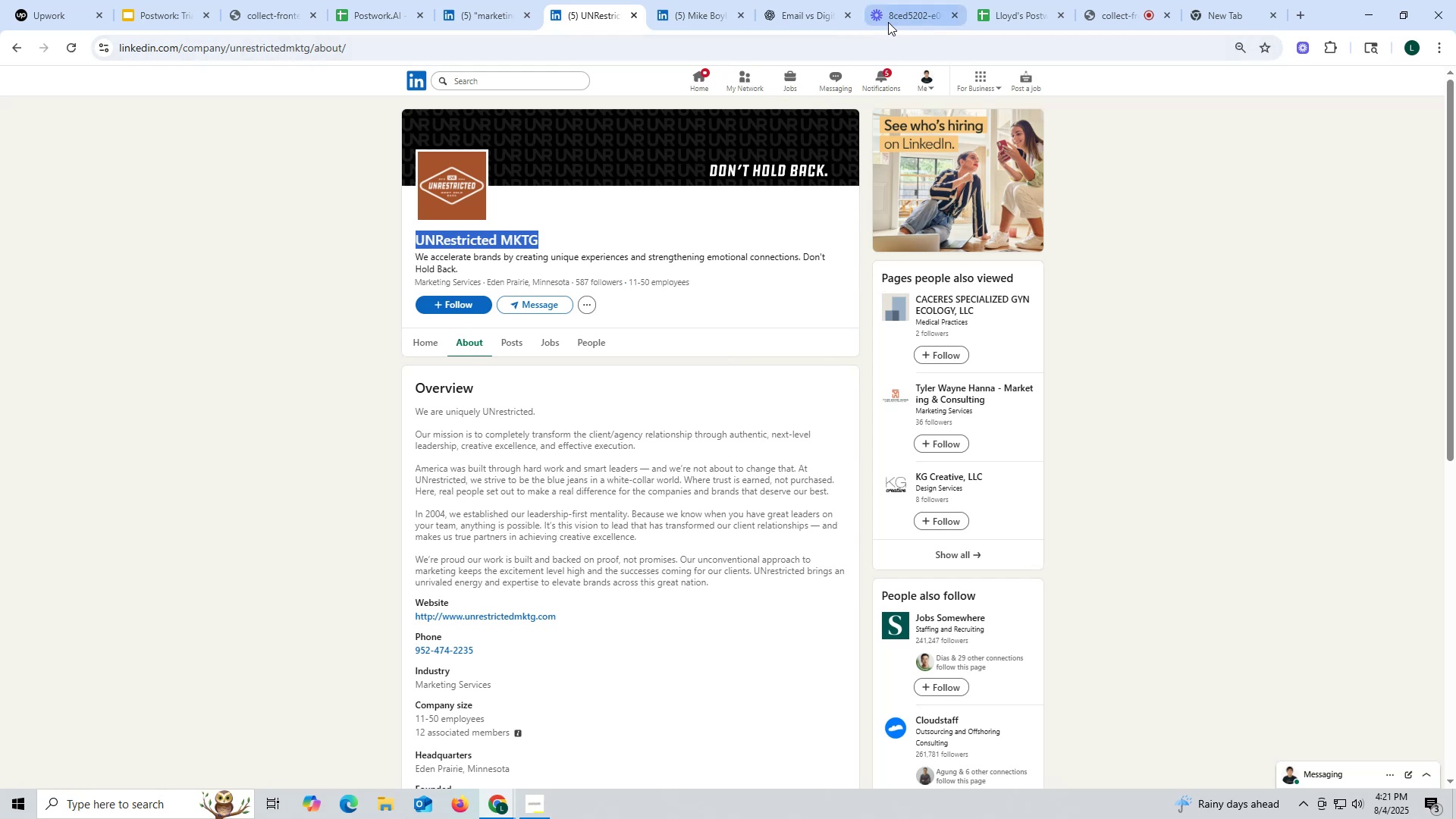 
left_click([808, 11])
 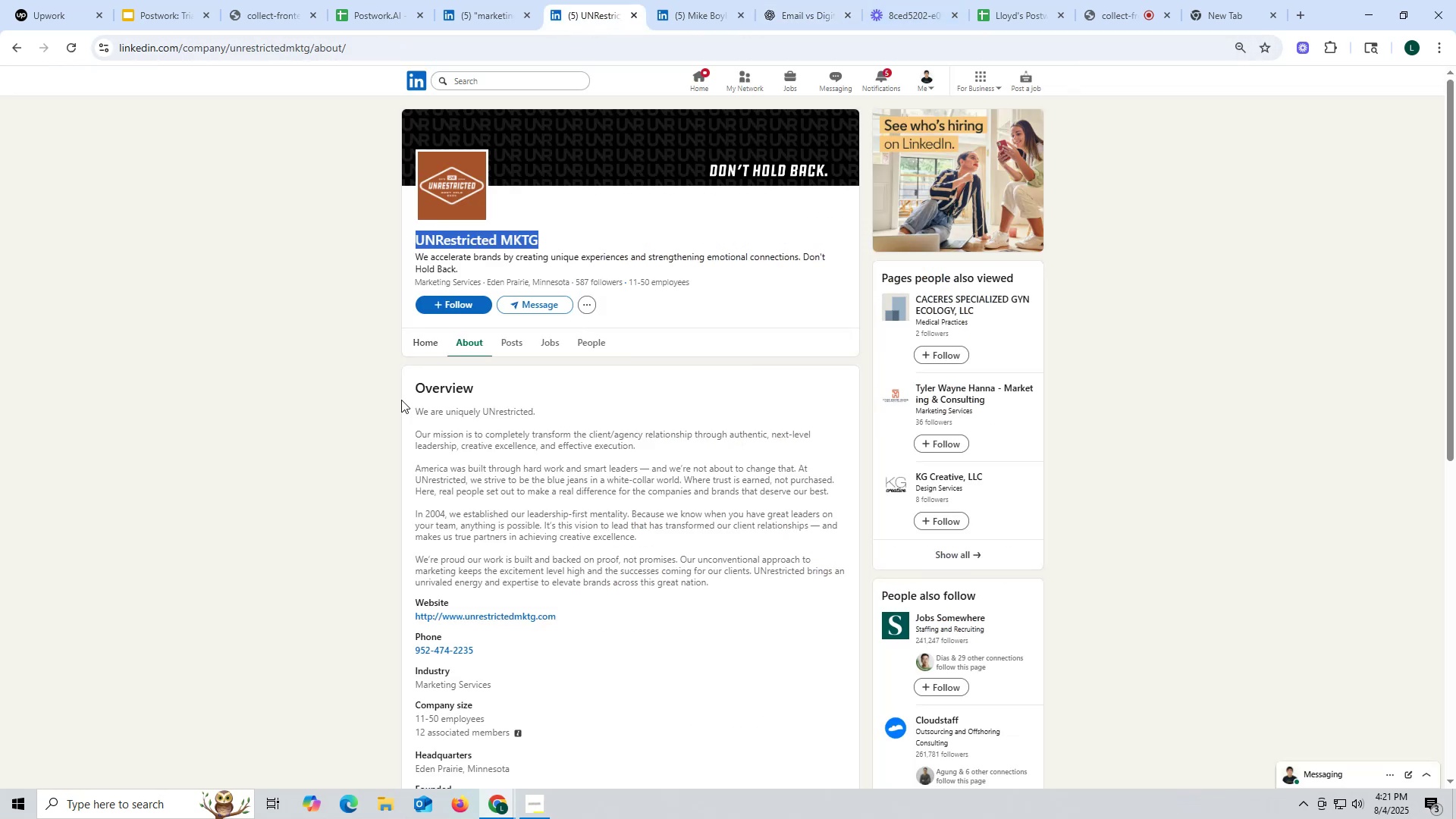 
key(Control+ControlLeft)
 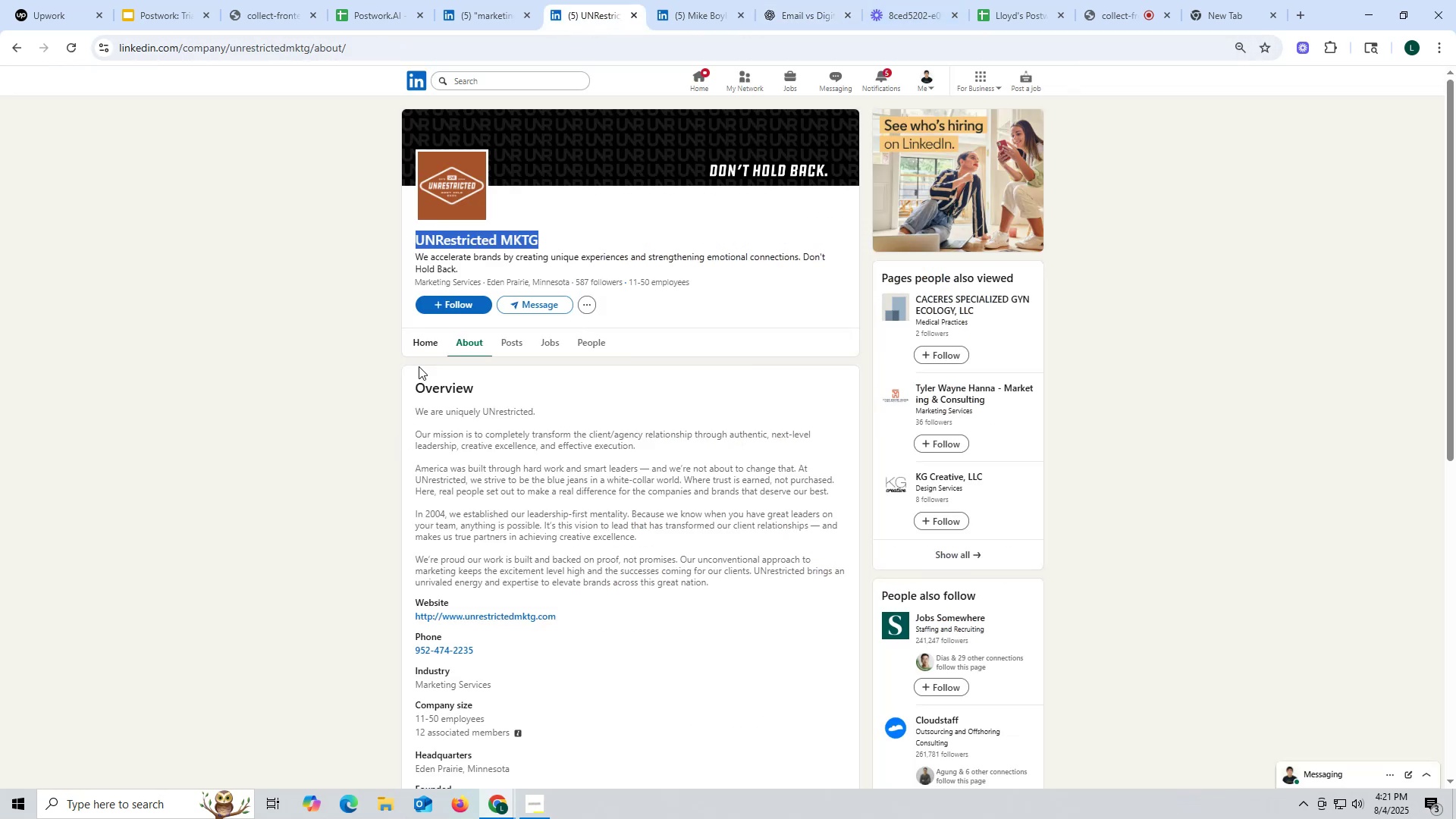 
key(Control+C)
 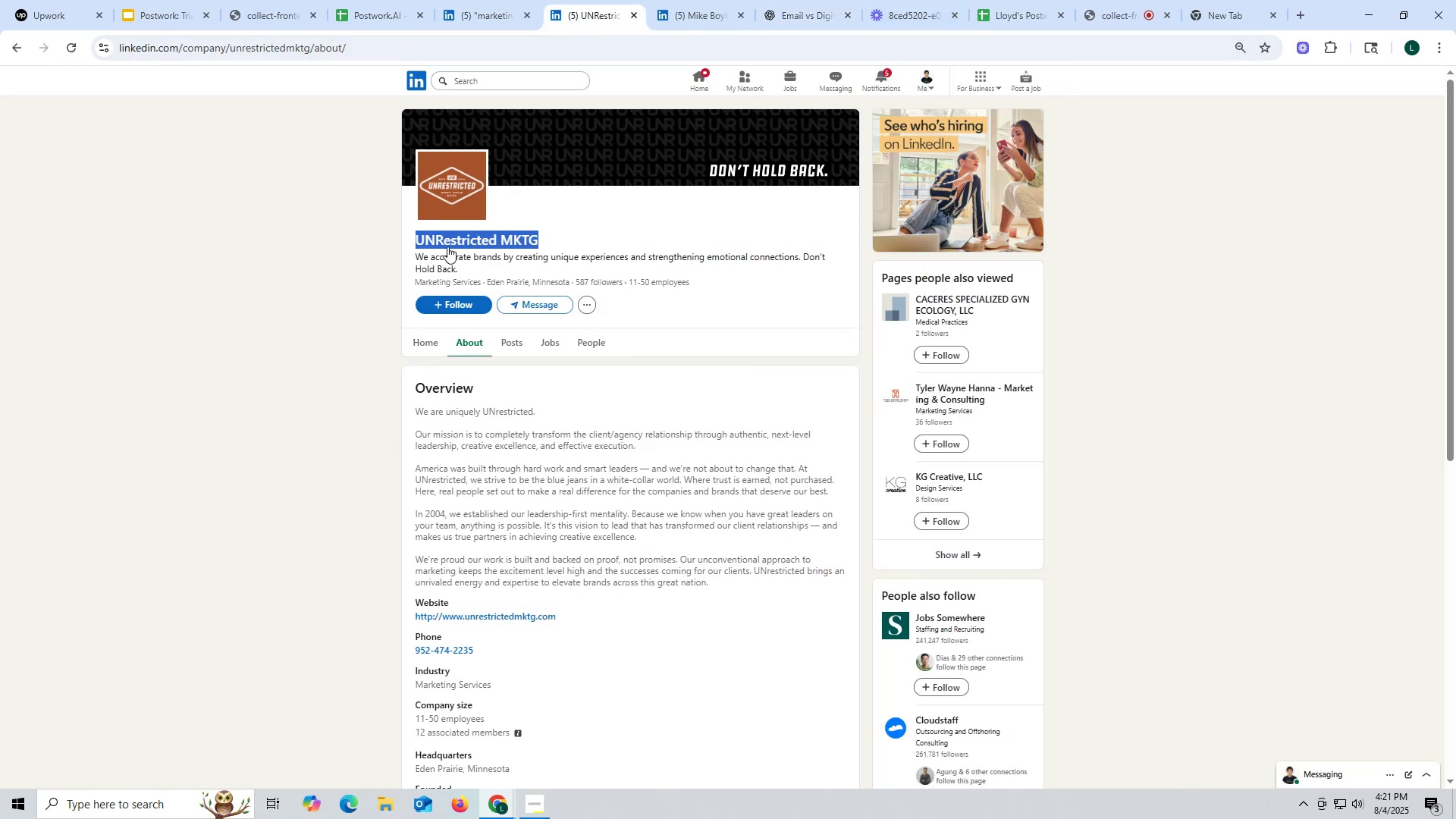 
key(Control+ControlLeft)
 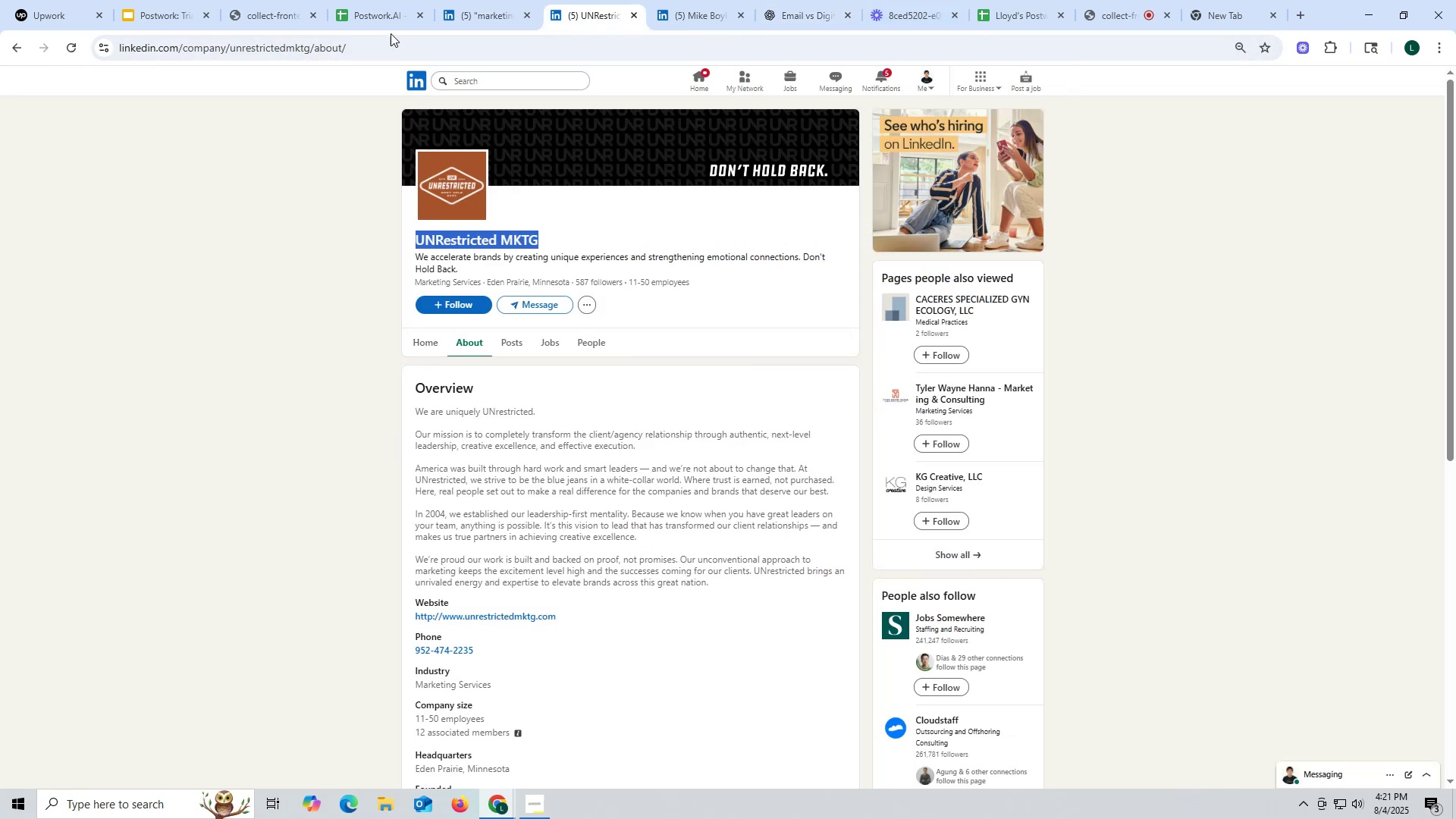 
key(Control+C)
 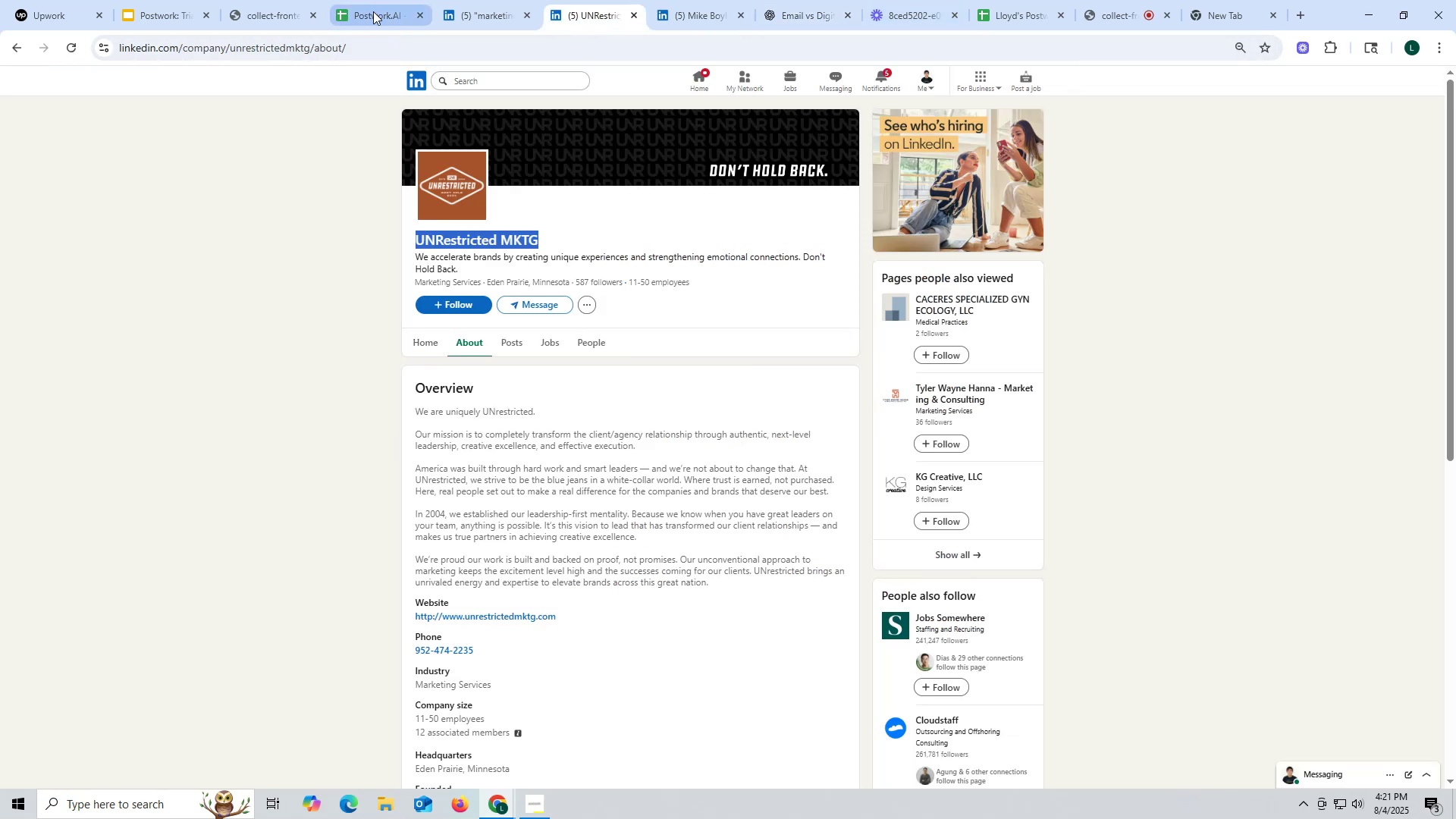 
left_click([374, 11])
 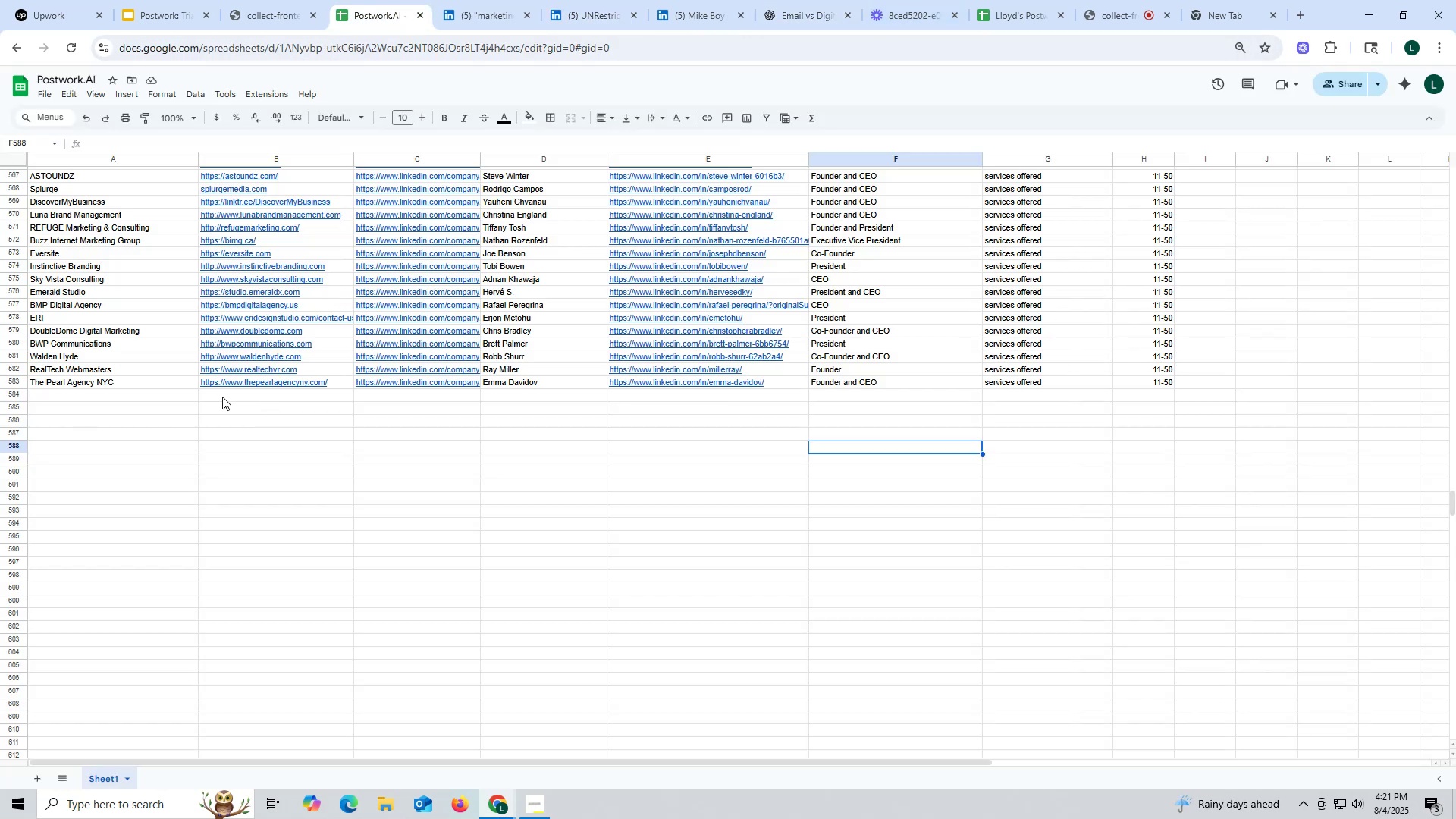 
double_click([152, 396])
 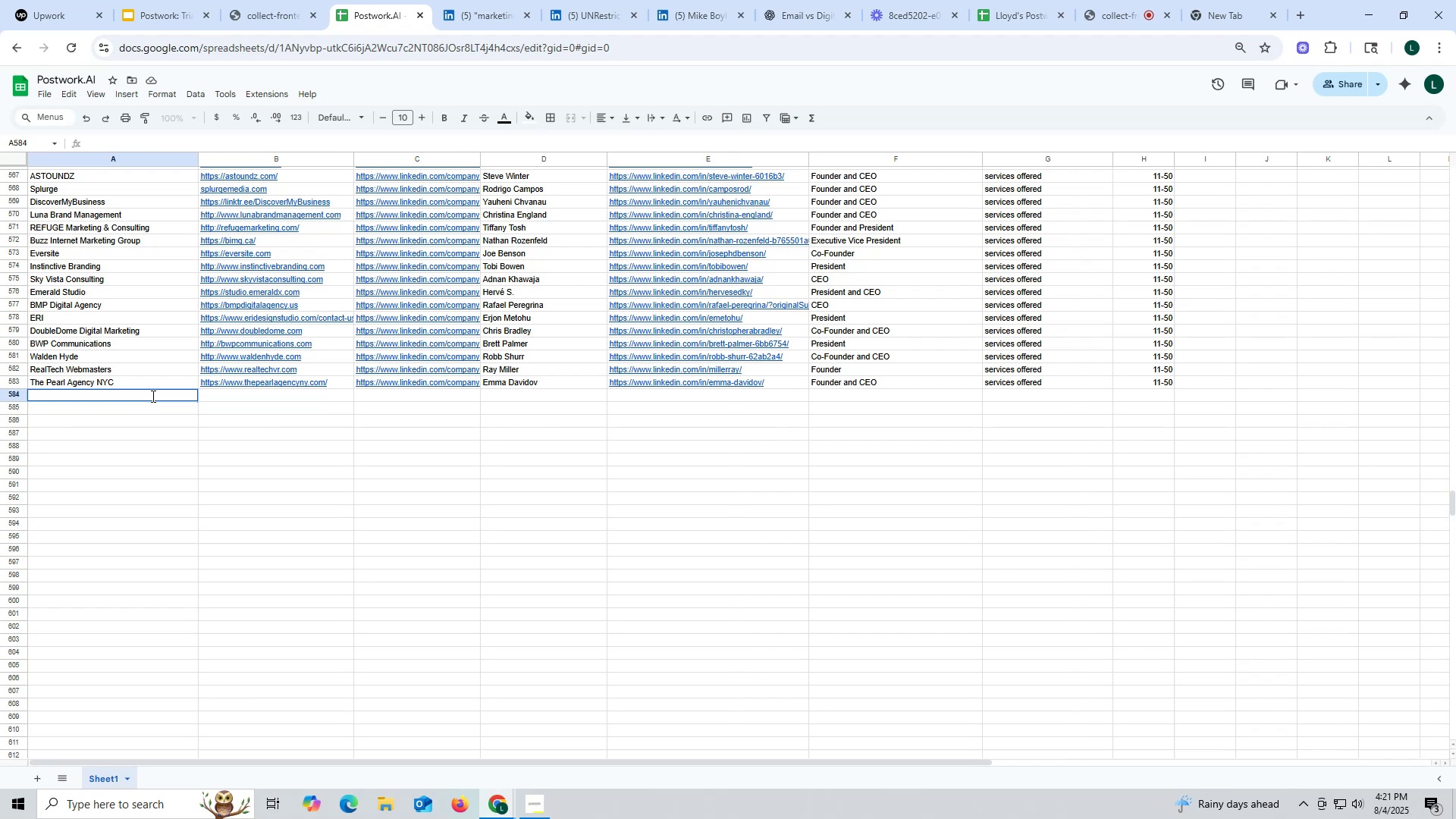 
key(Control+ControlLeft)
 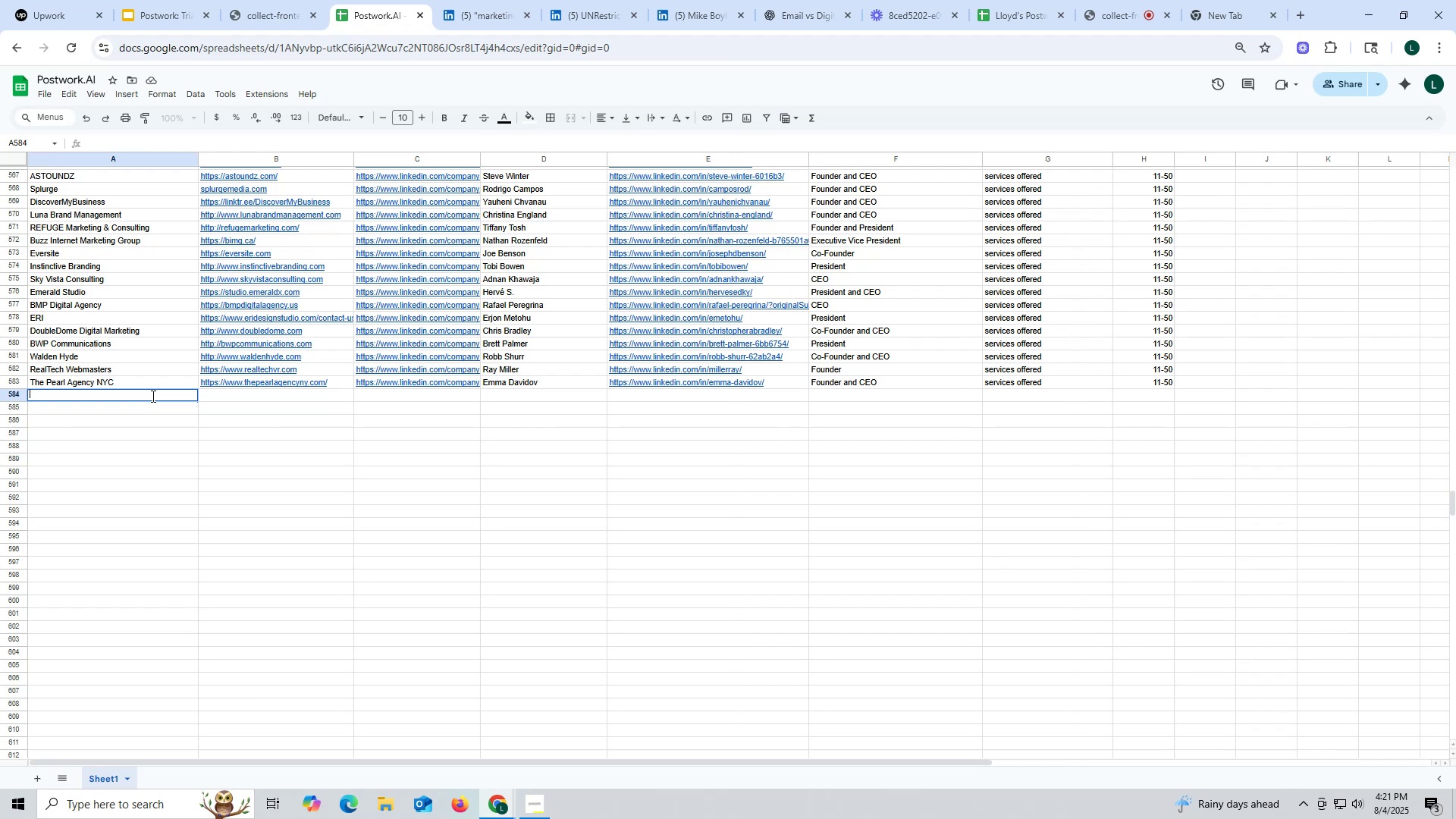 
key(Control+V)
 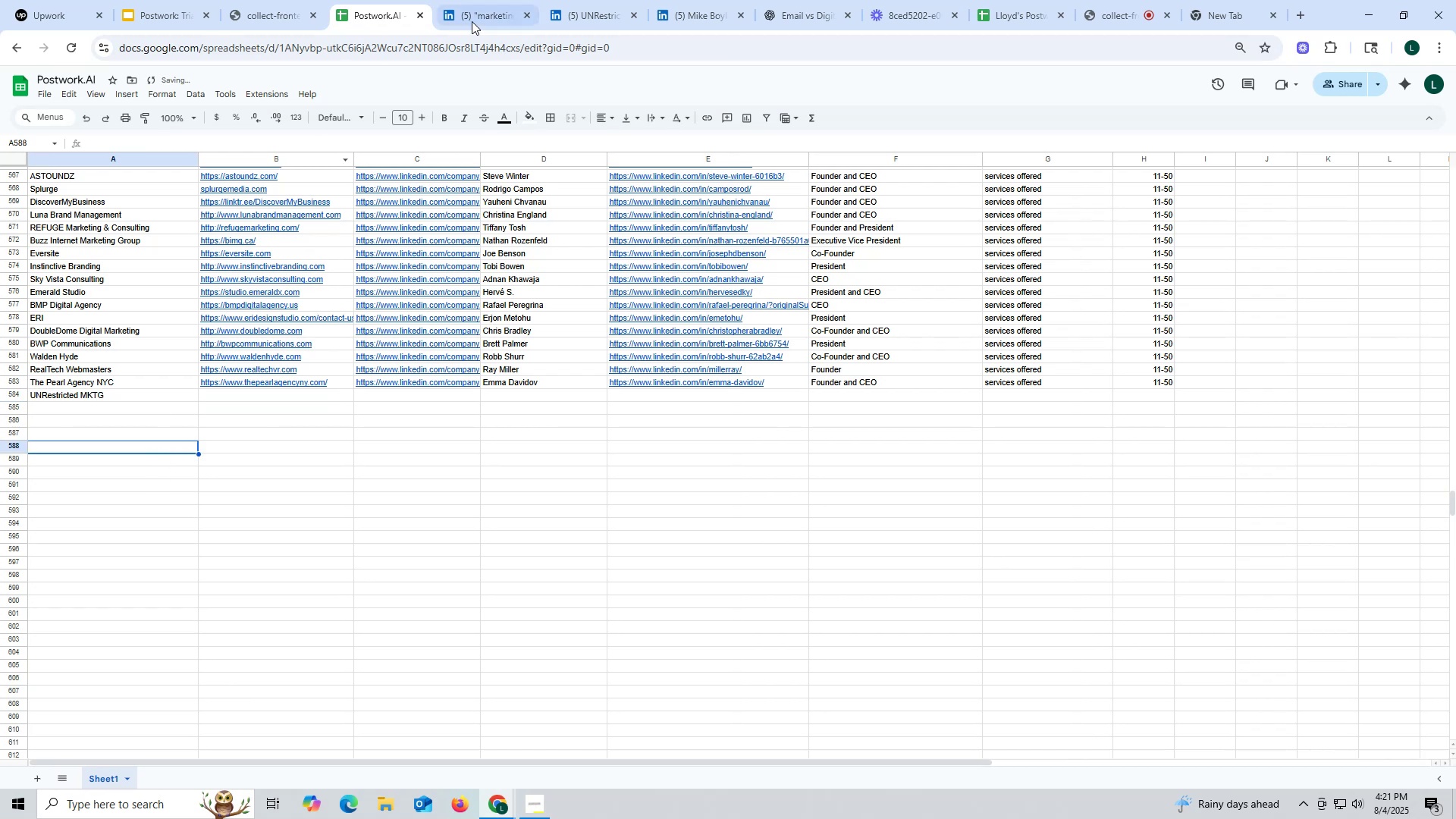 
left_click([584, 17])
 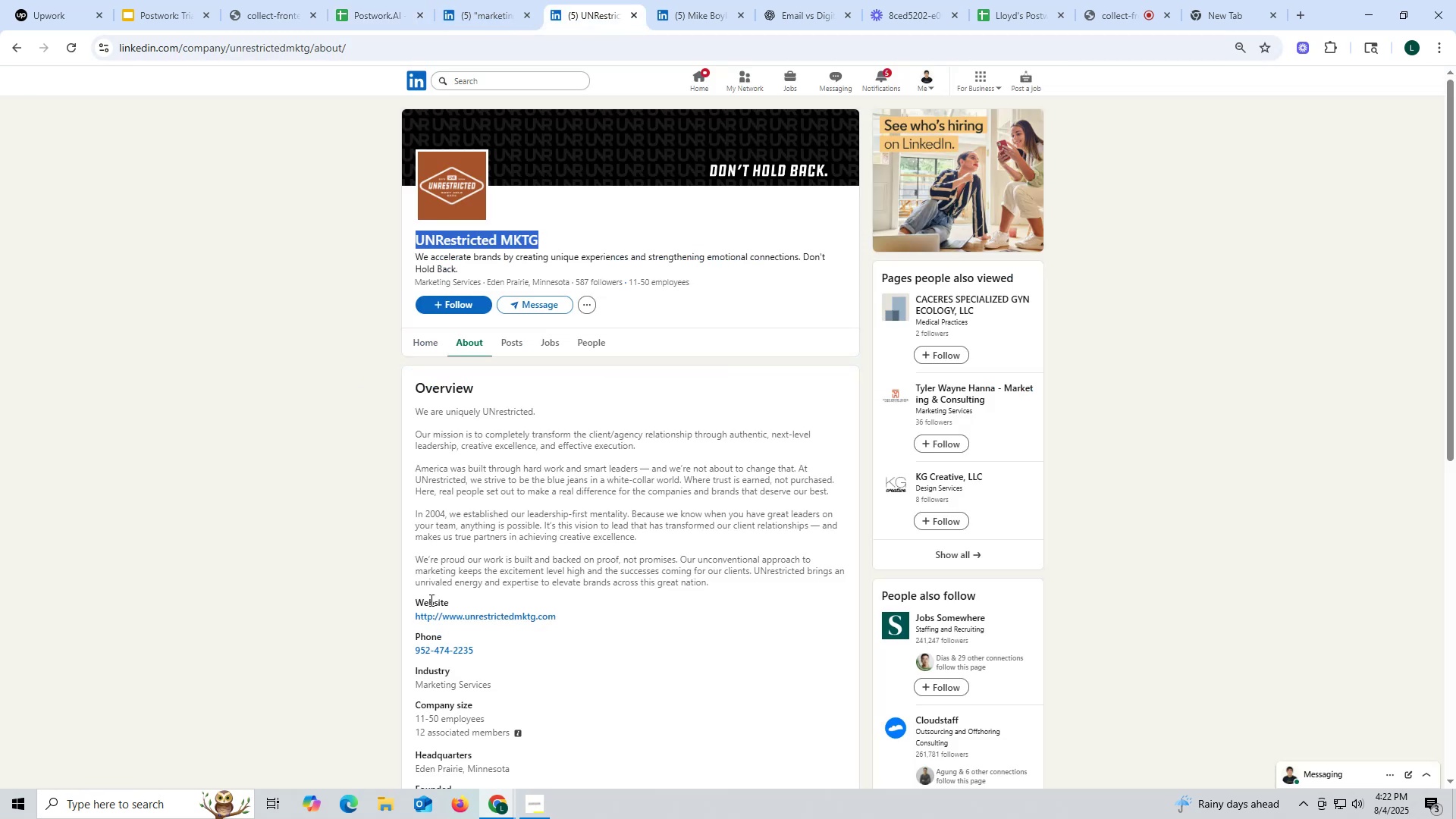 
wait(7.61)
 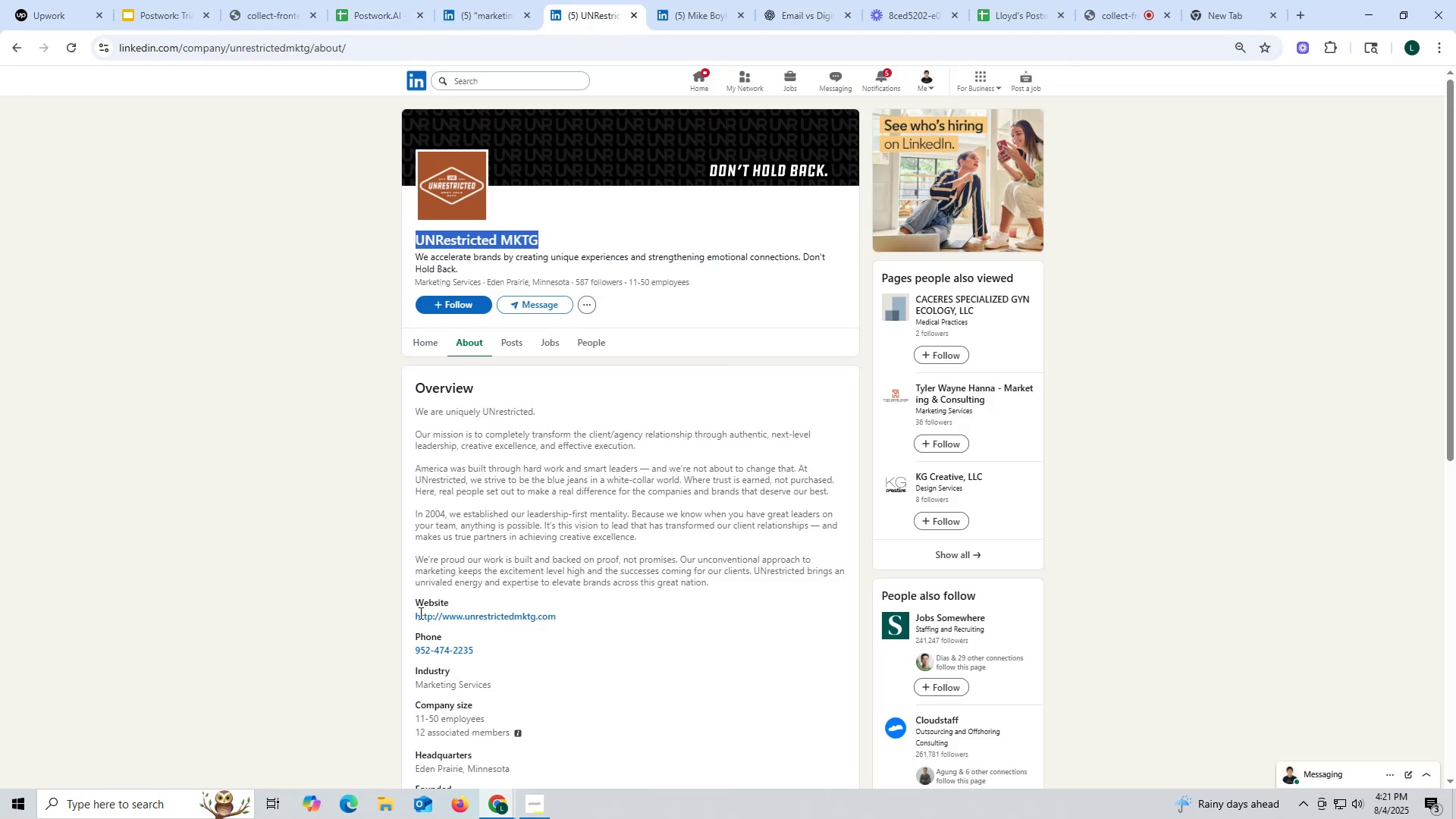 
left_click([670, 681])
 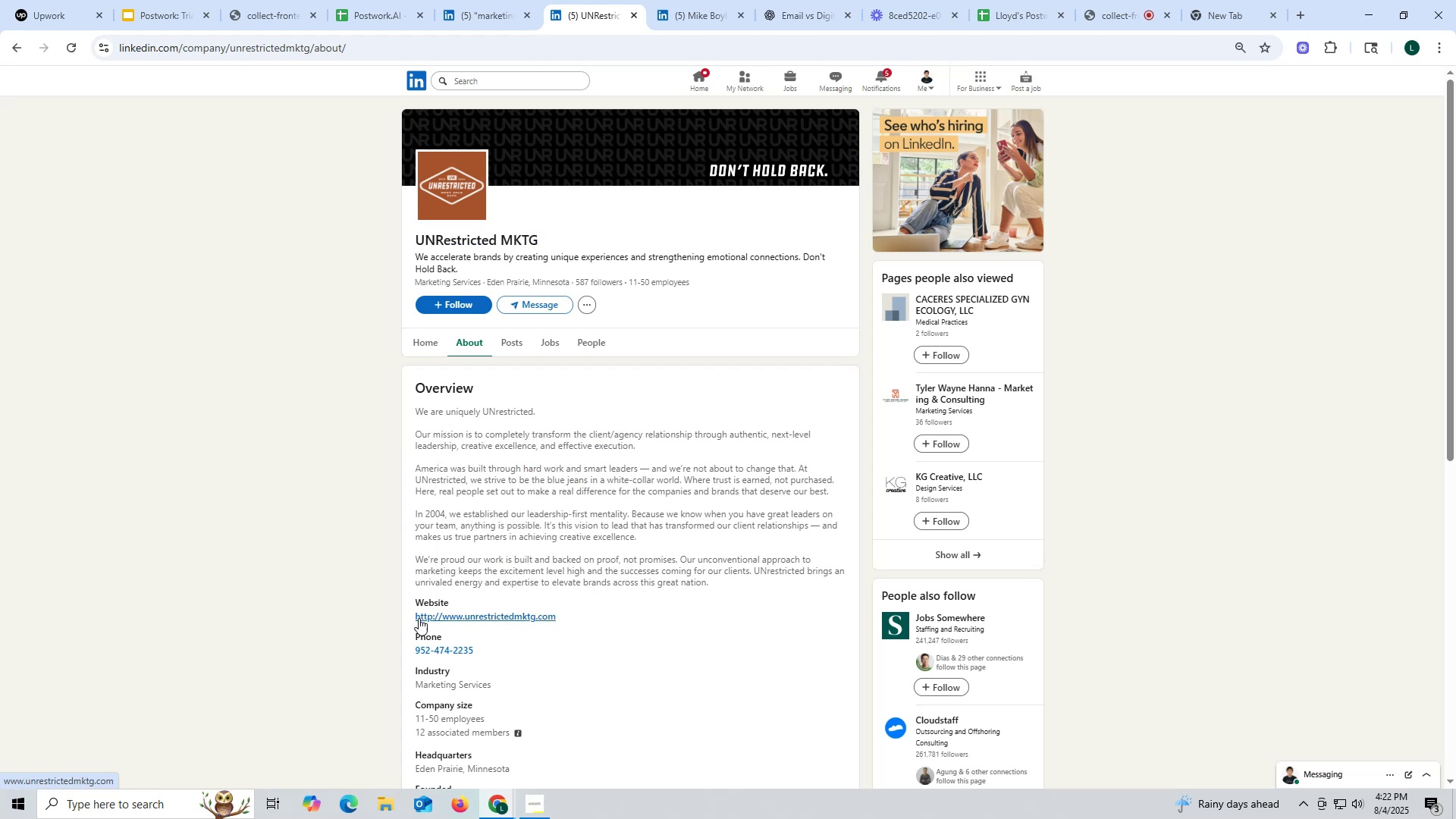 
left_click_drag(start_coordinate=[410, 615], to_coordinate=[609, 614])
 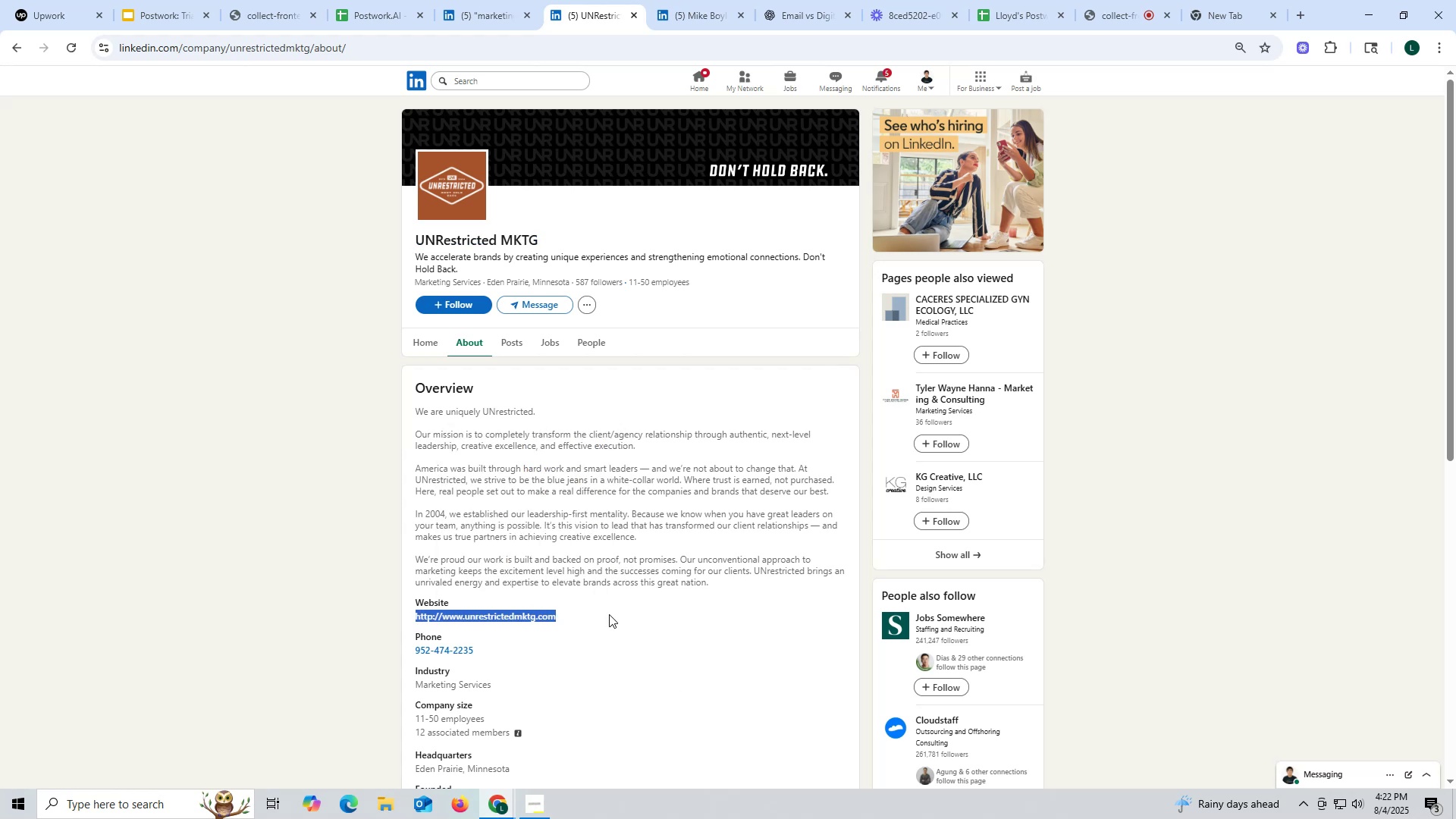 
key(Control+ControlLeft)
 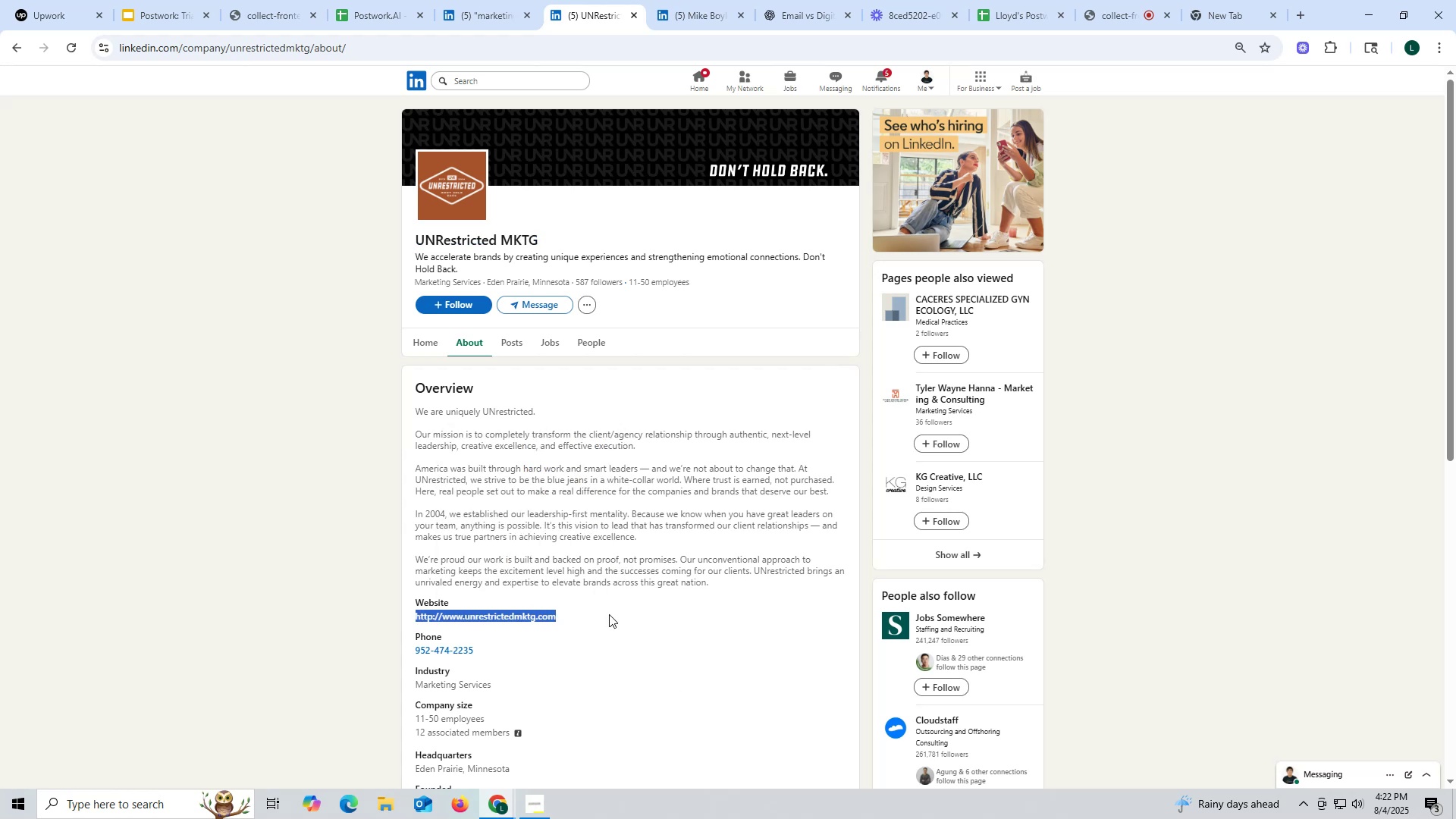 
key(Control+C)
 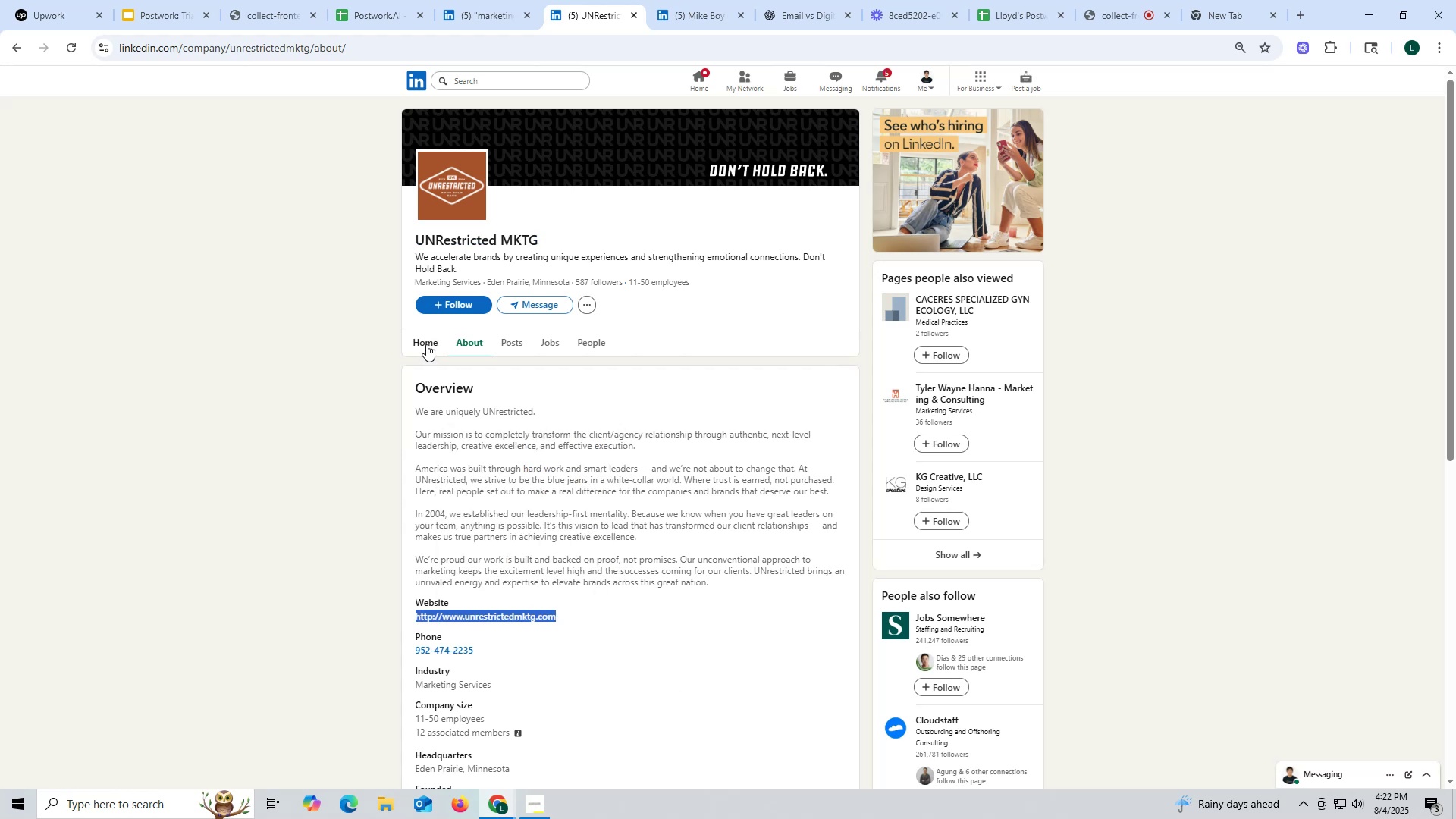 
left_click([425, 340])
 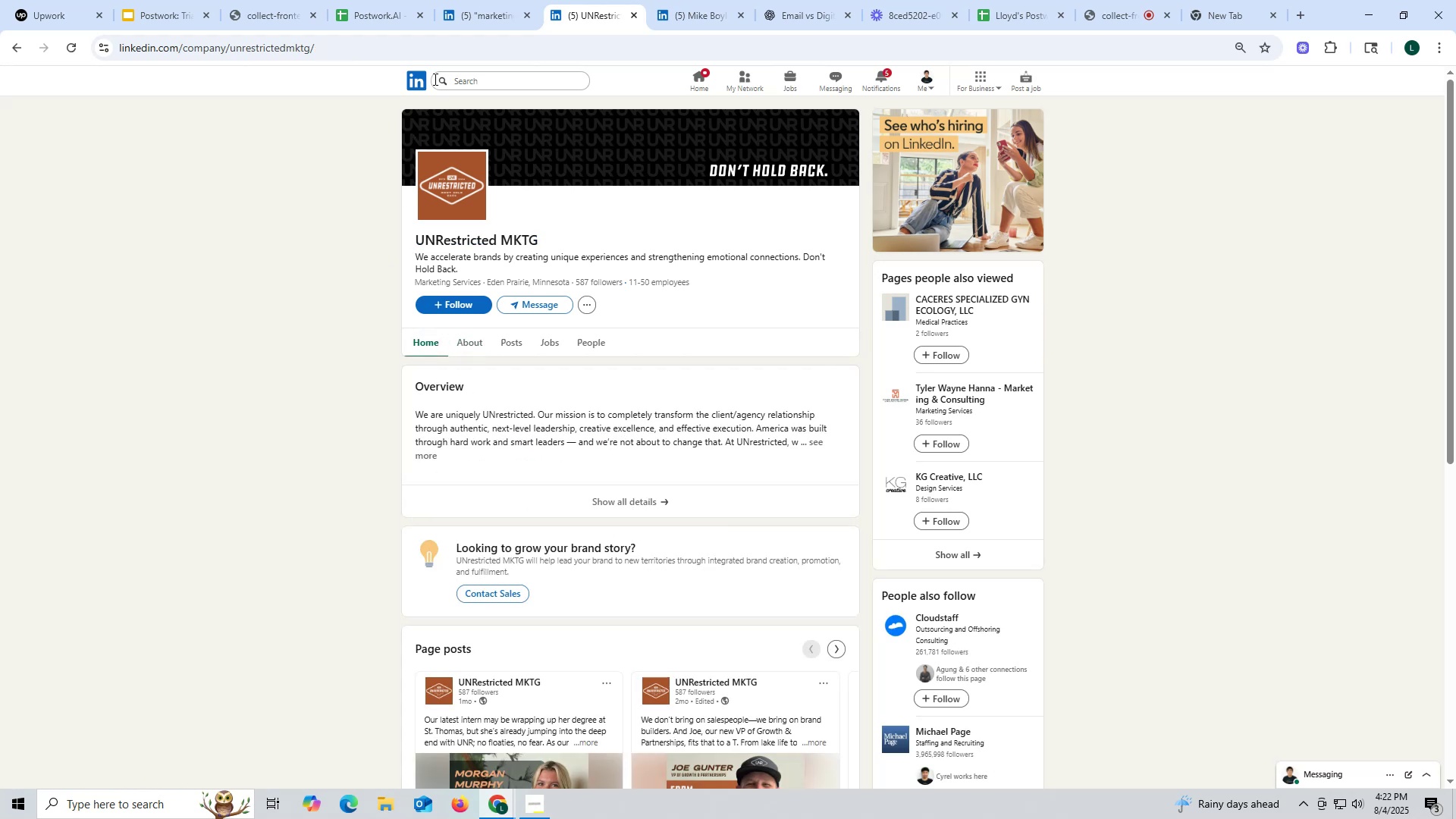 
mouse_move([466, 23])
 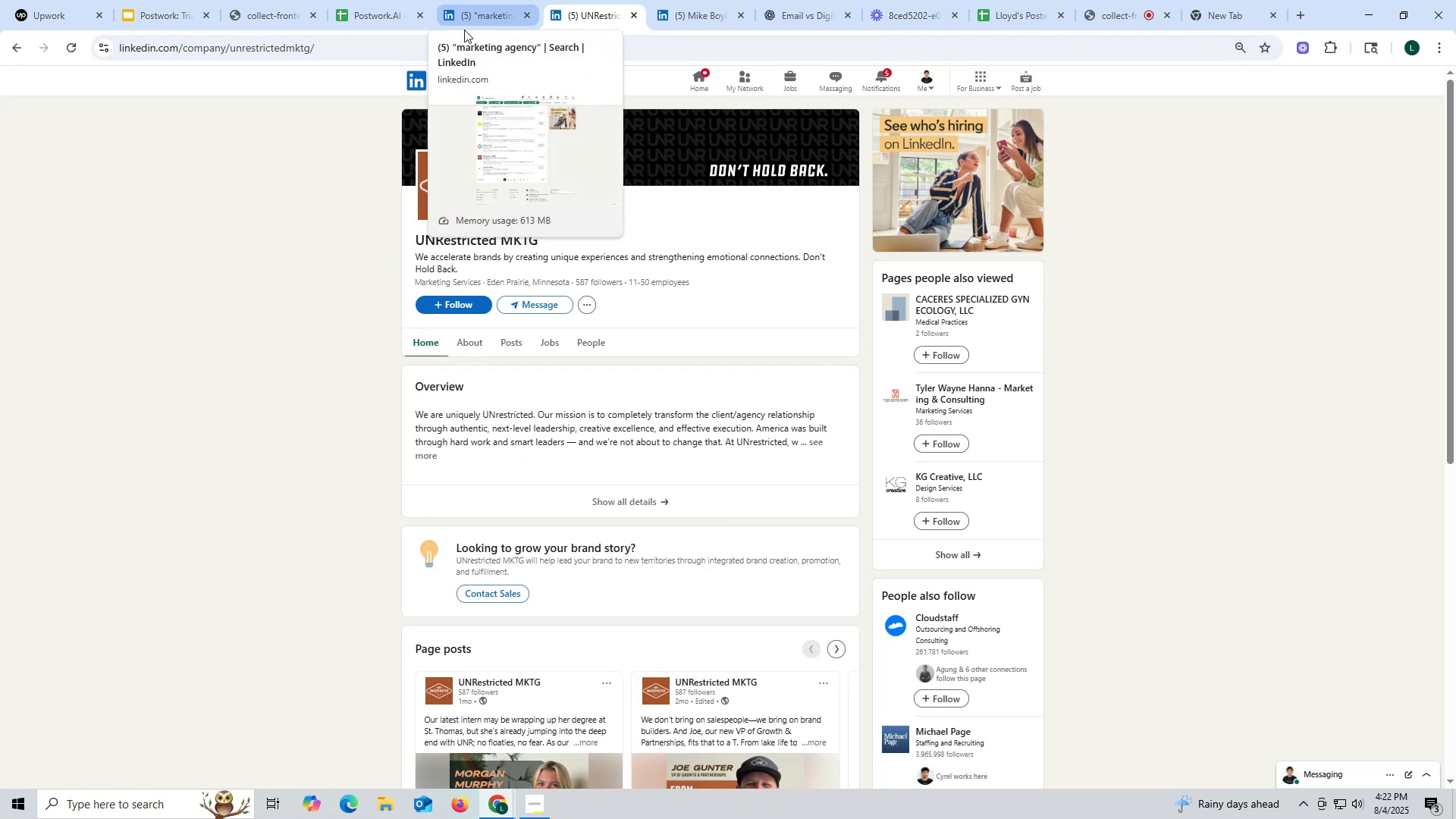 
mouse_move([458, 40])
 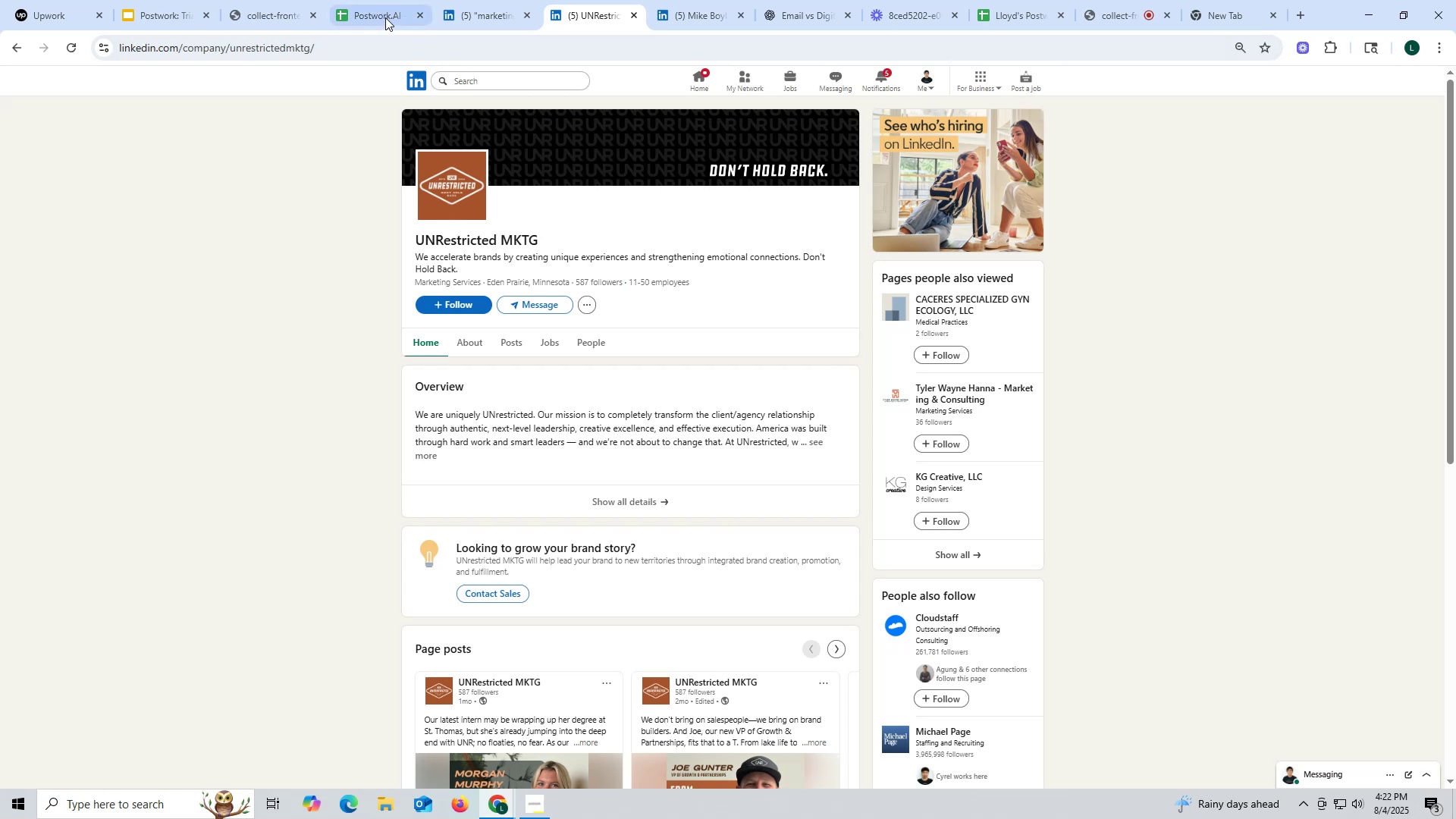 
left_click([380, 11])
 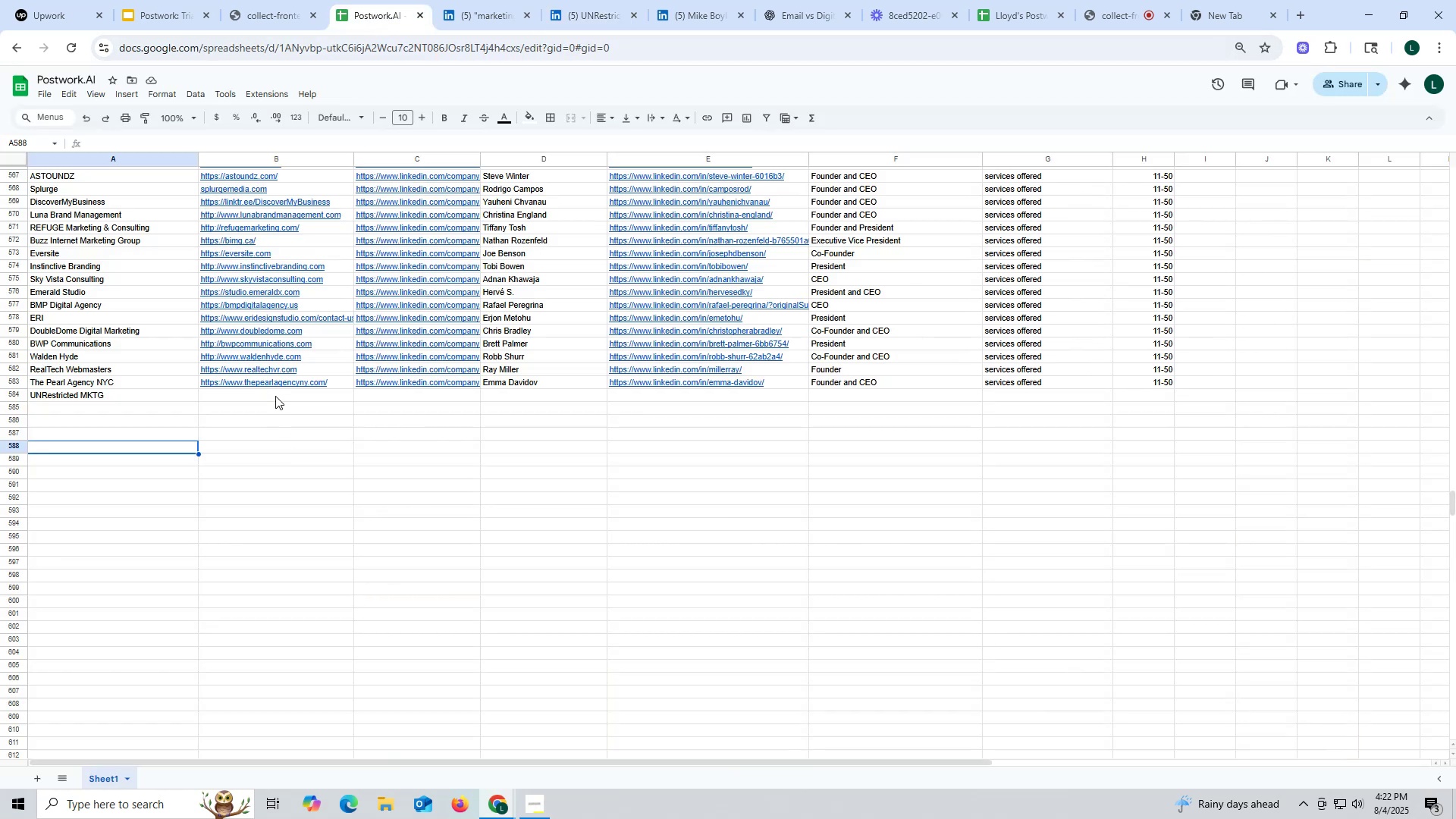 
double_click([278, 399])
 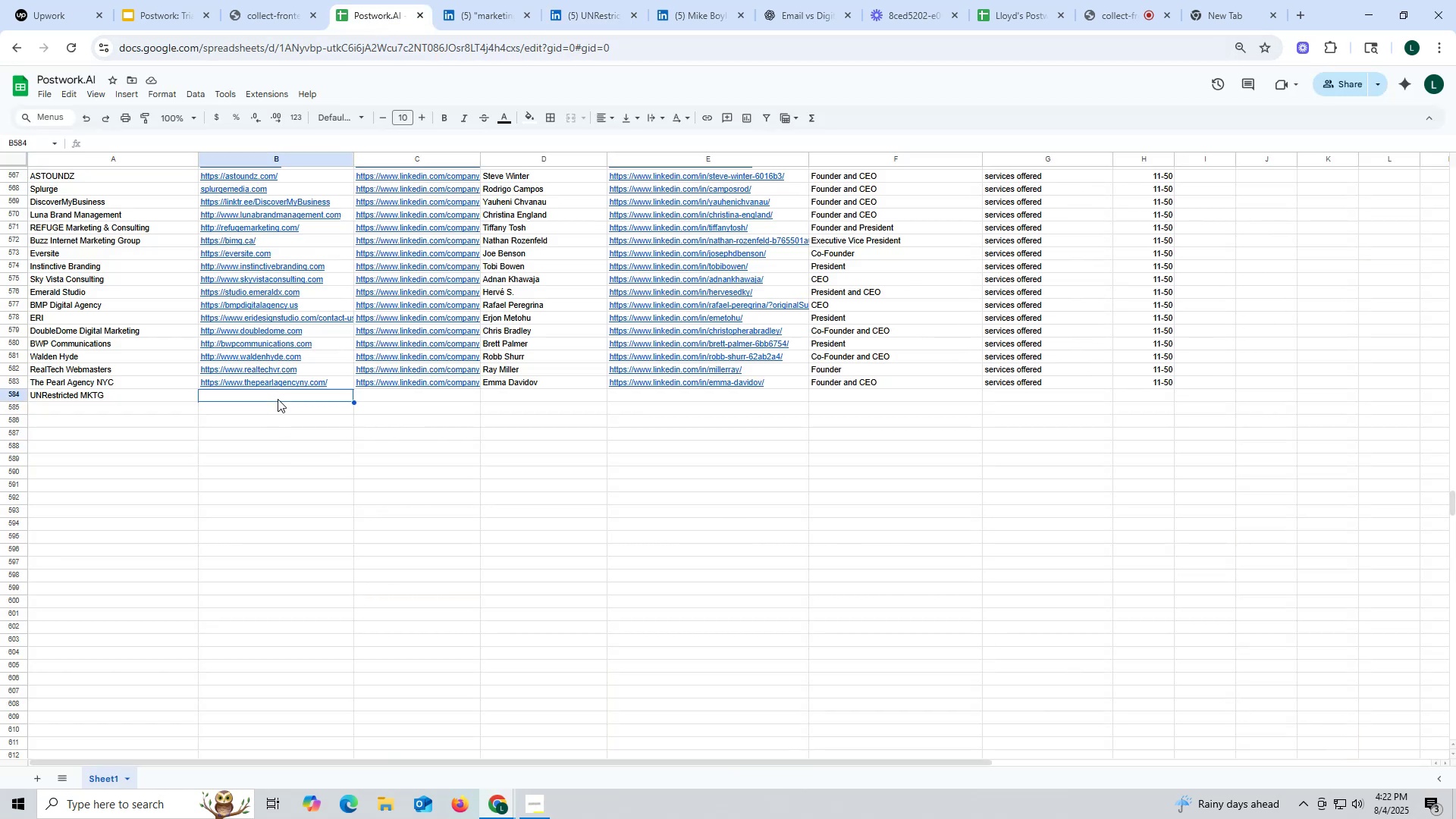 
key(Control+ControlLeft)
 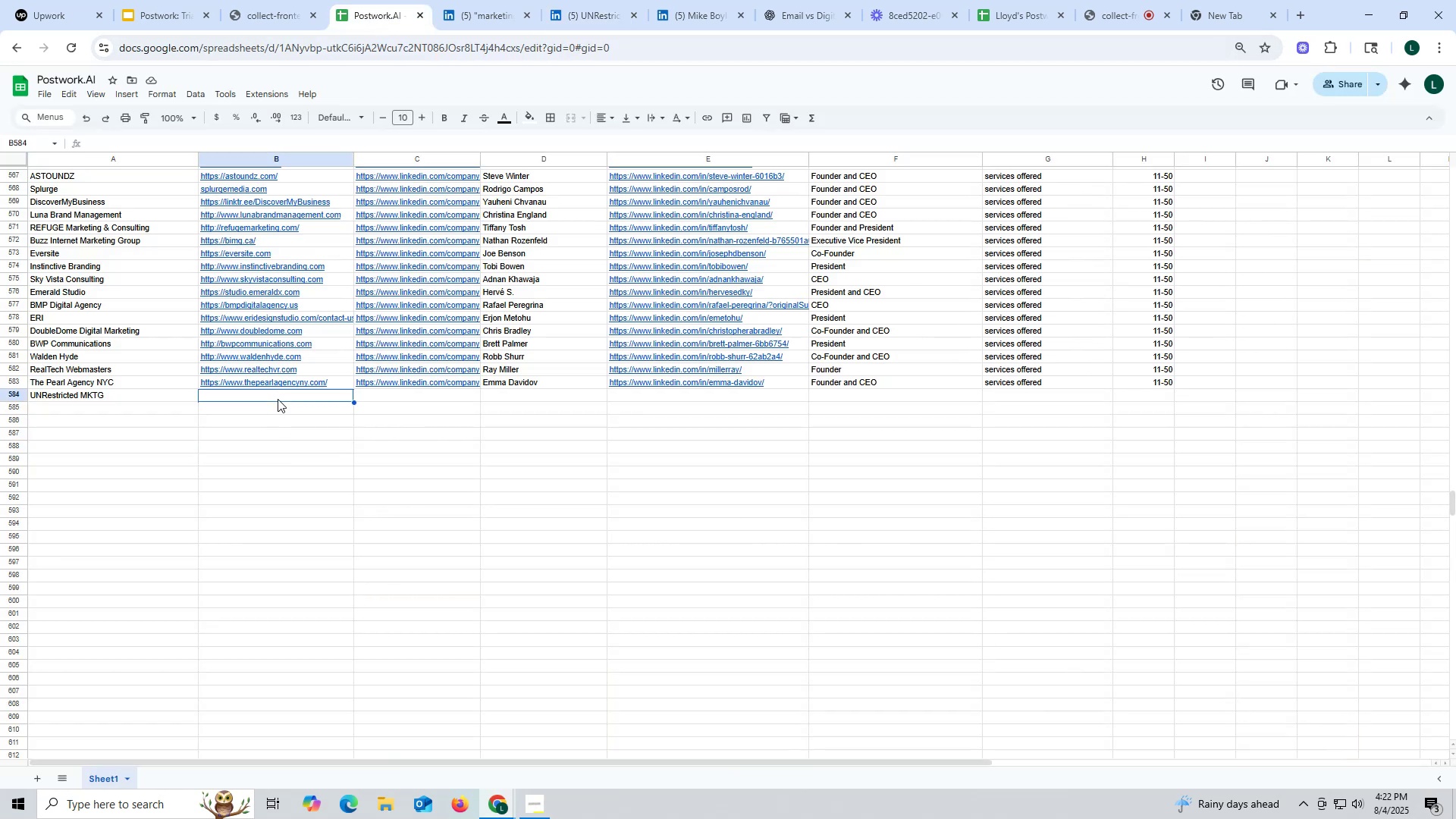 
key(Control+V)
 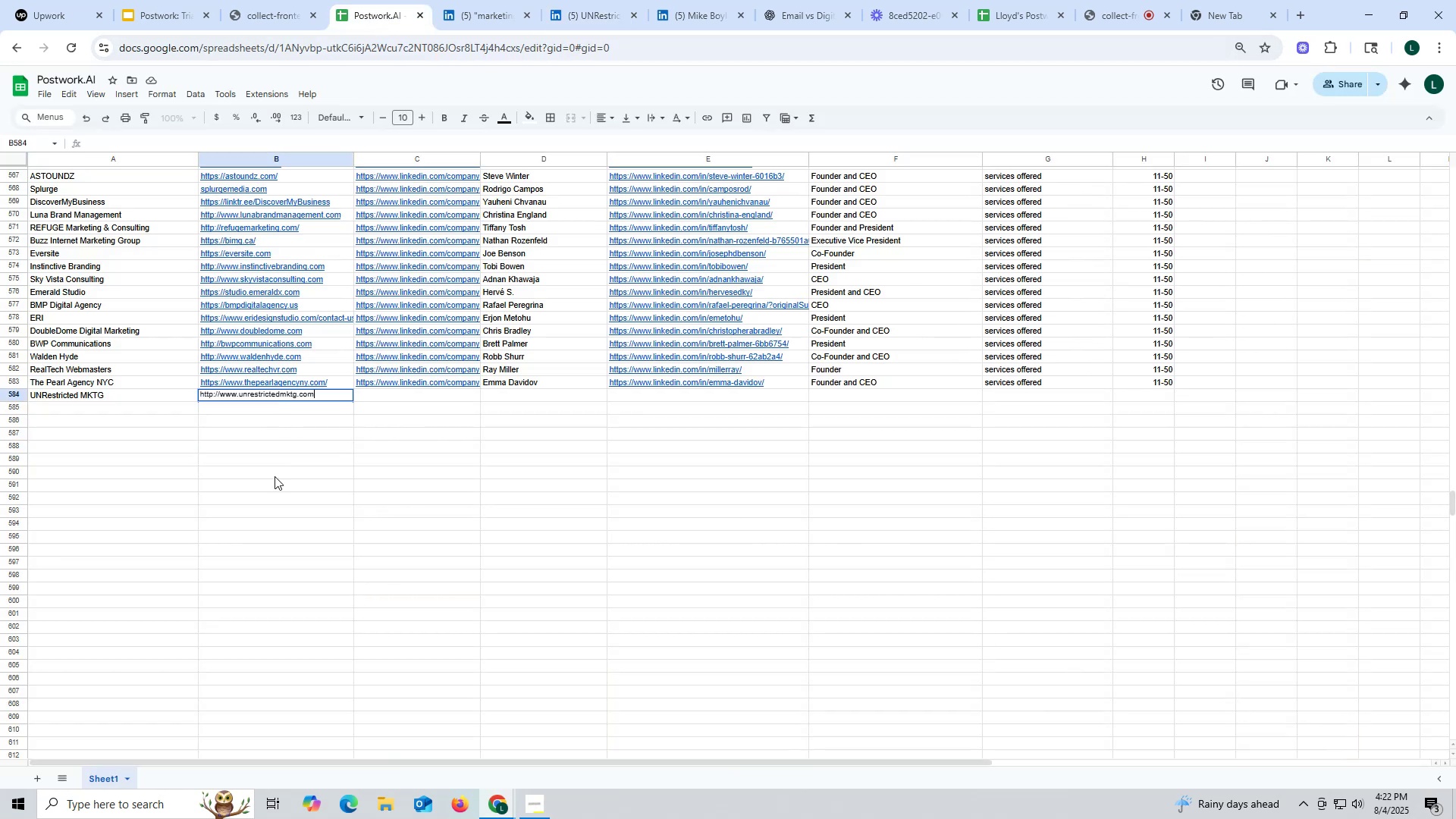 
triple_click([275, 476])
 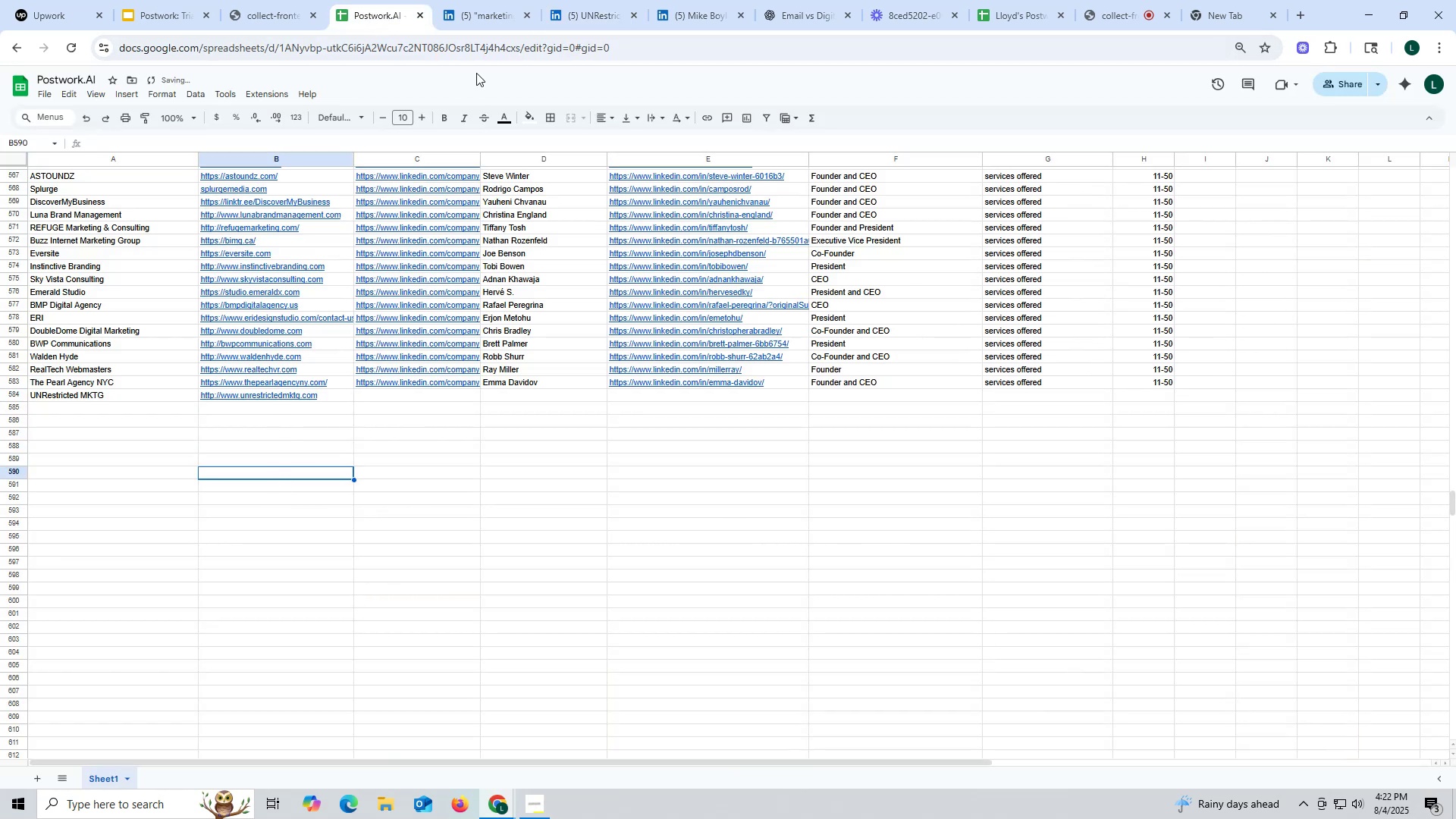 
left_click([491, 8])
 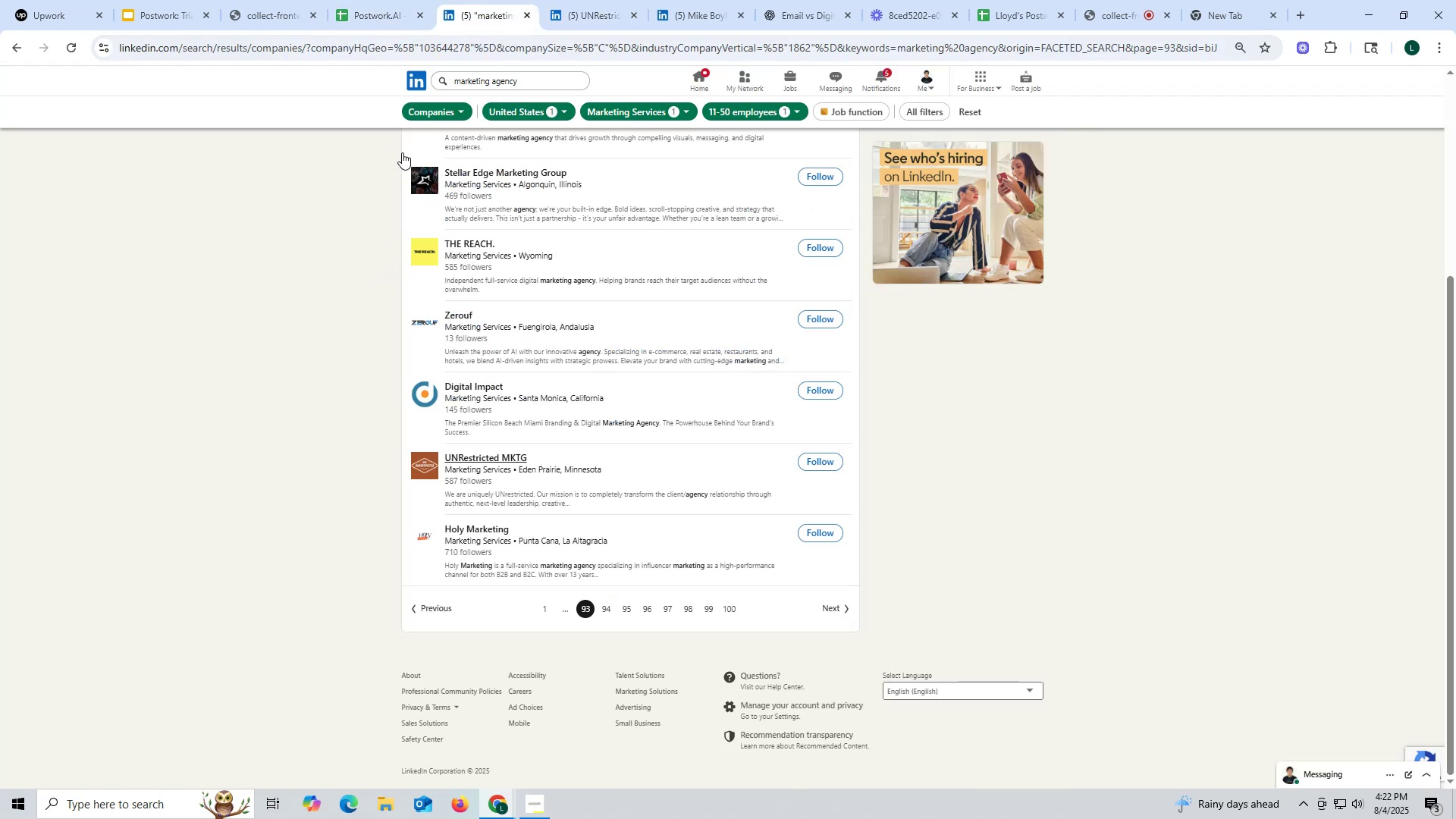 
left_click([597, 18])
 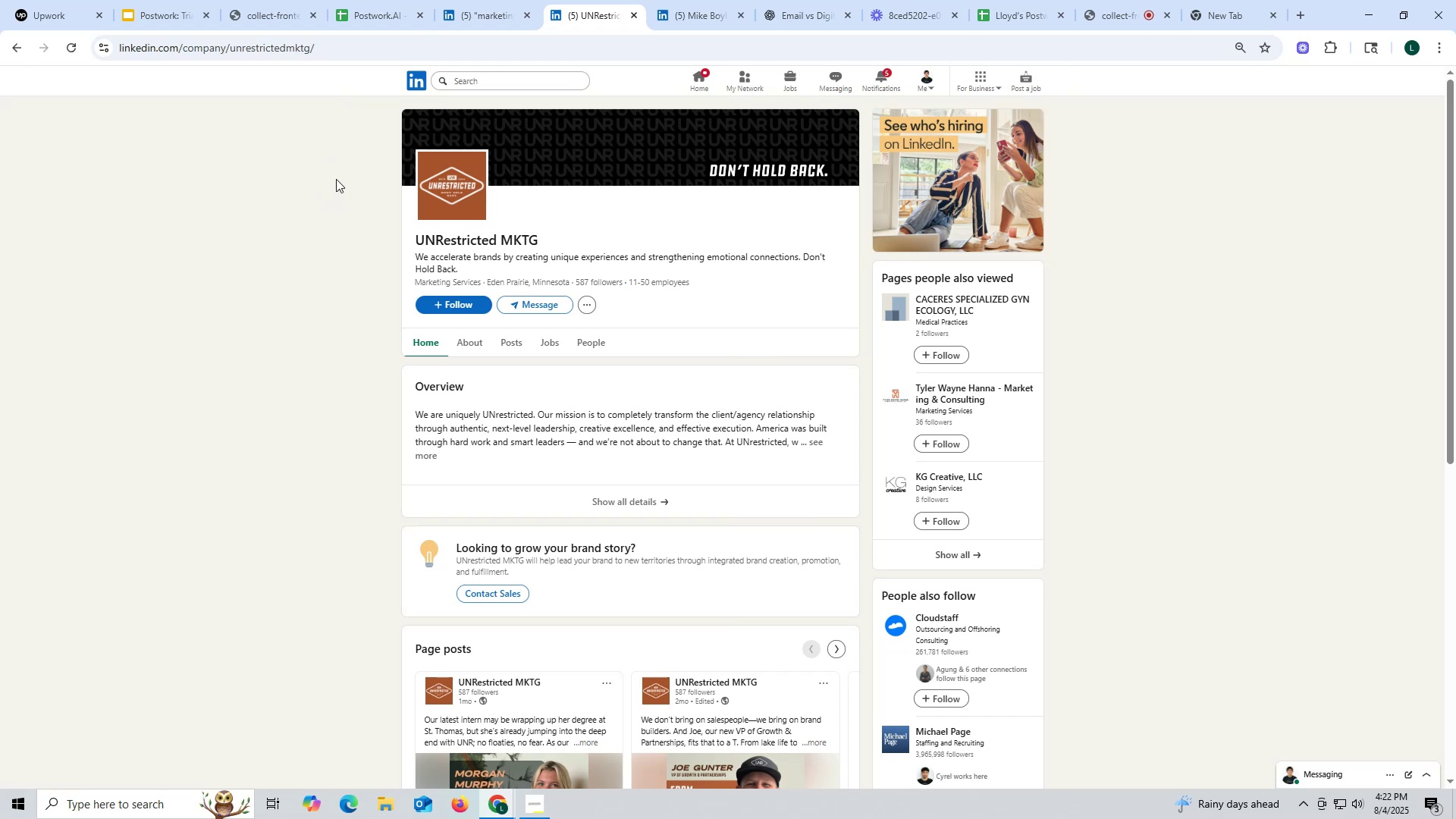 
wait(6.86)
 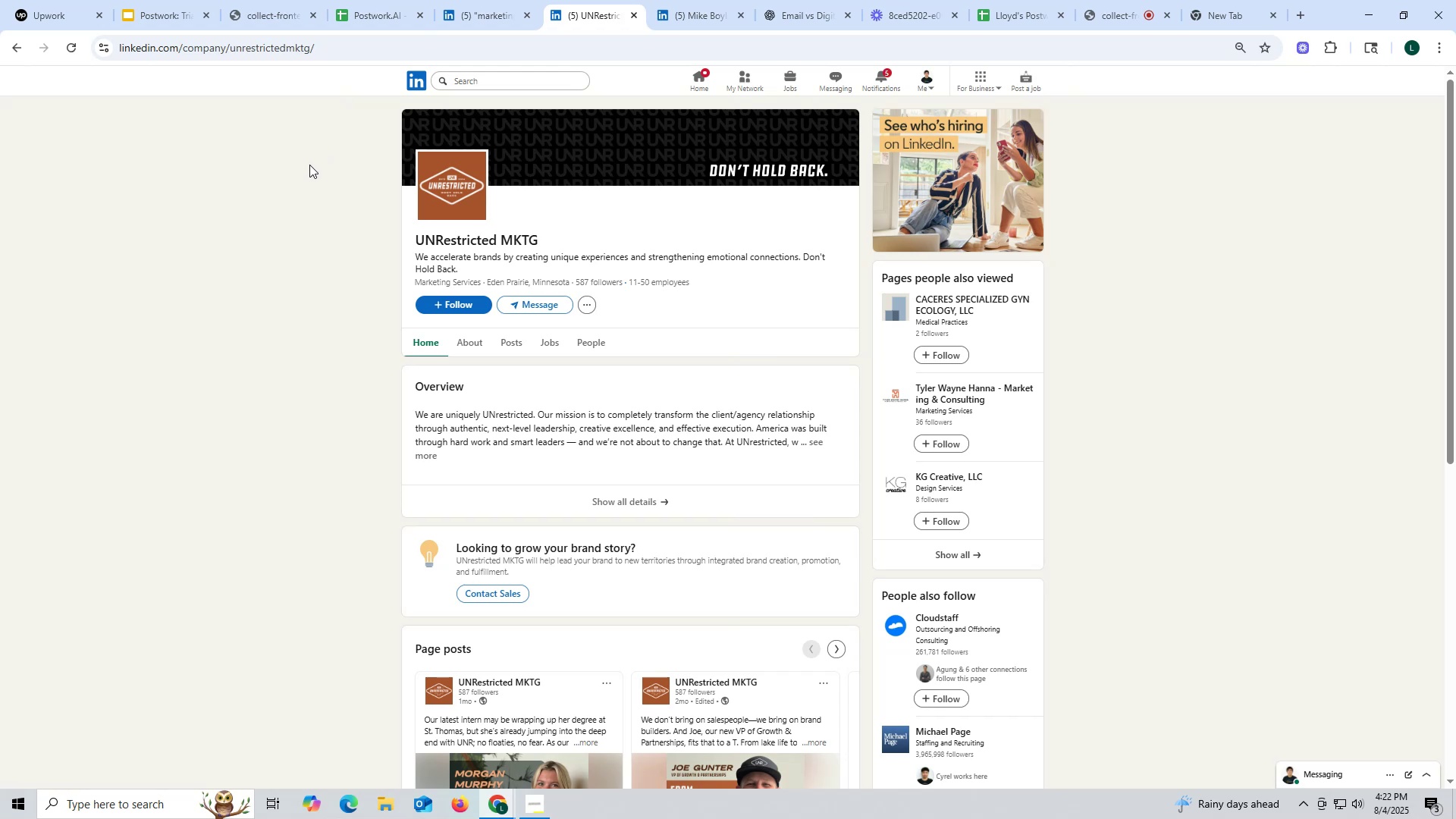 
double_click([258, 49])
 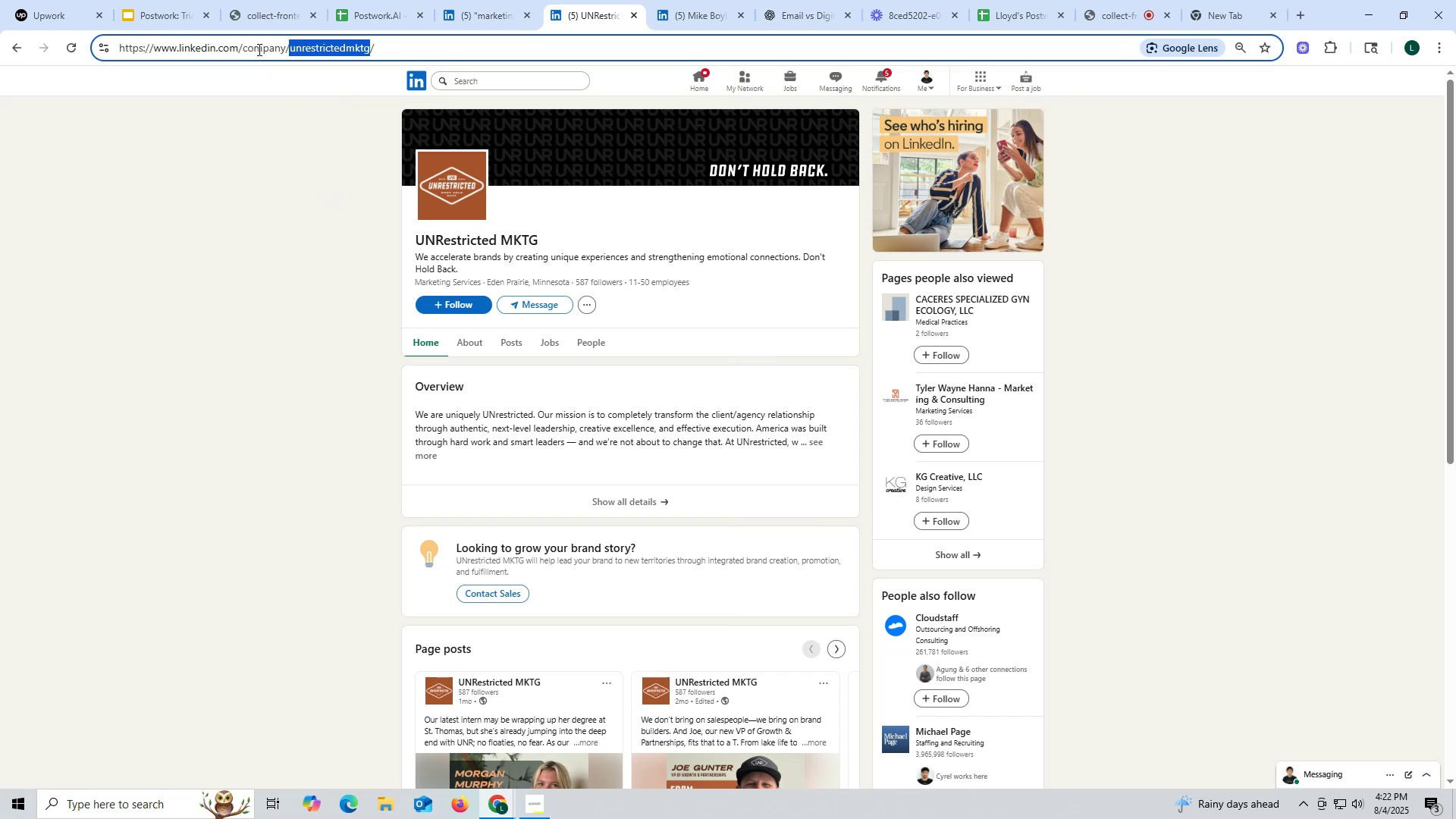 
triple_click([258, 49])
 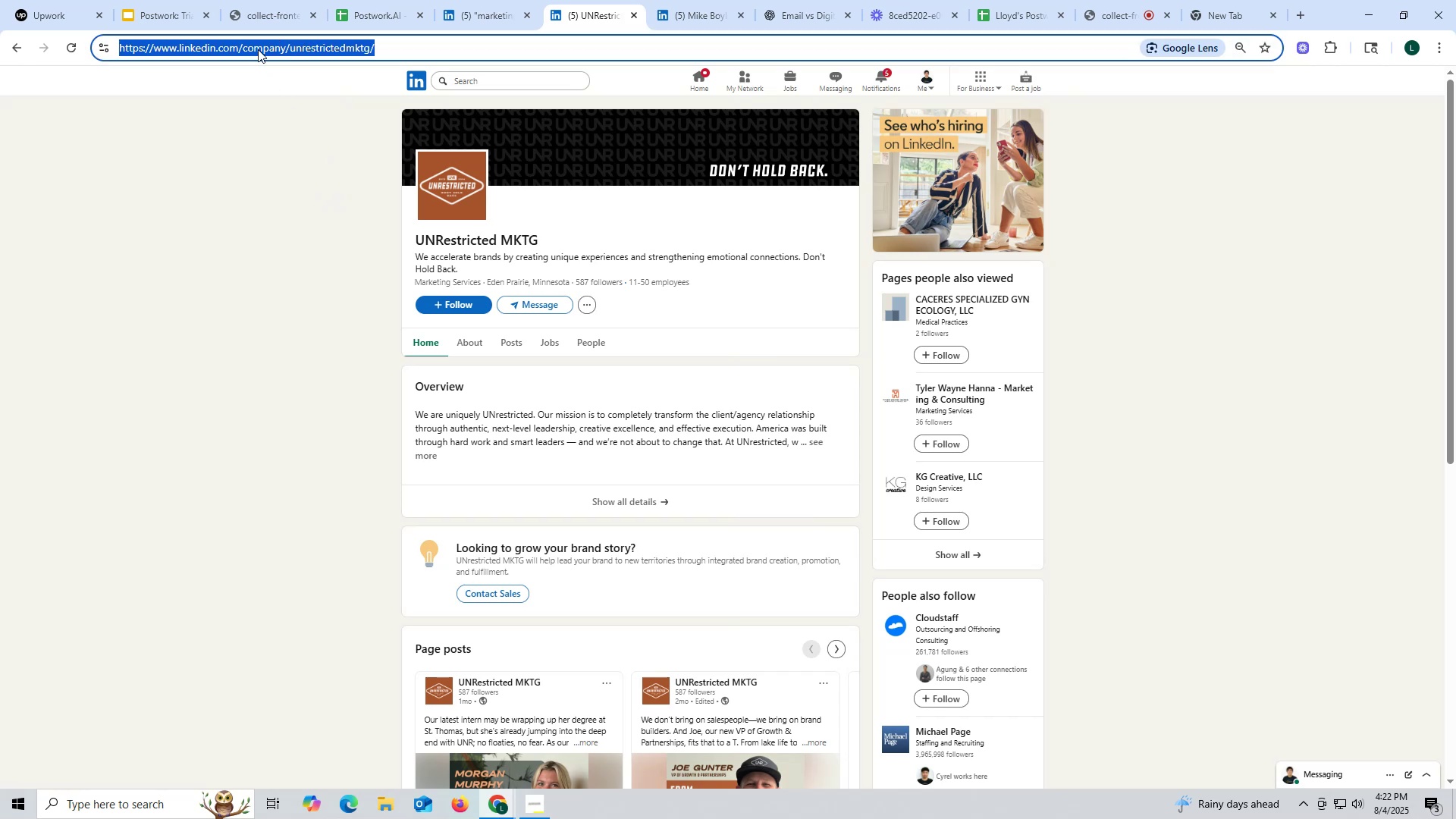 
triple_click([258, 49])
 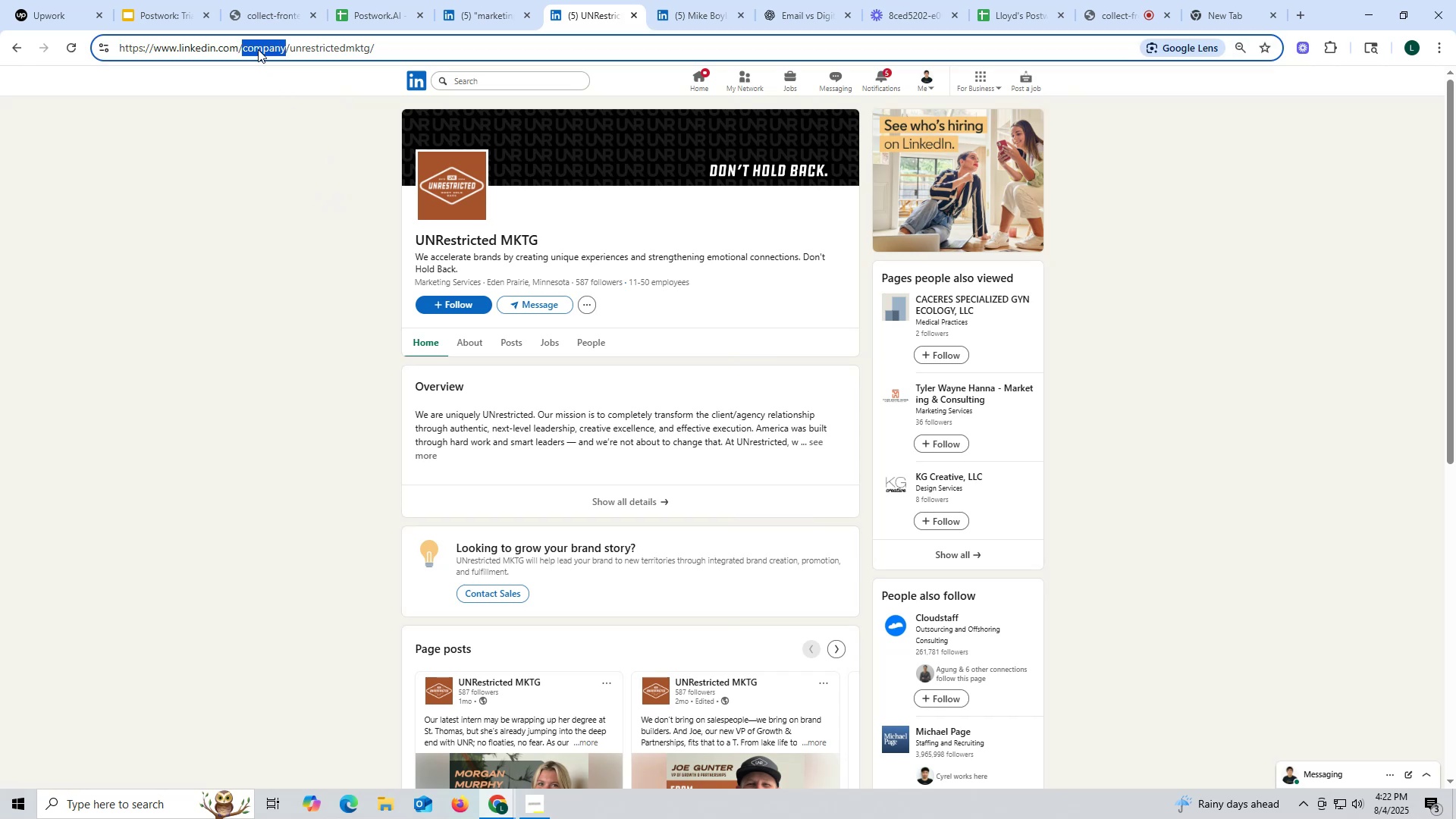 
key(Control+ControlLeft)
 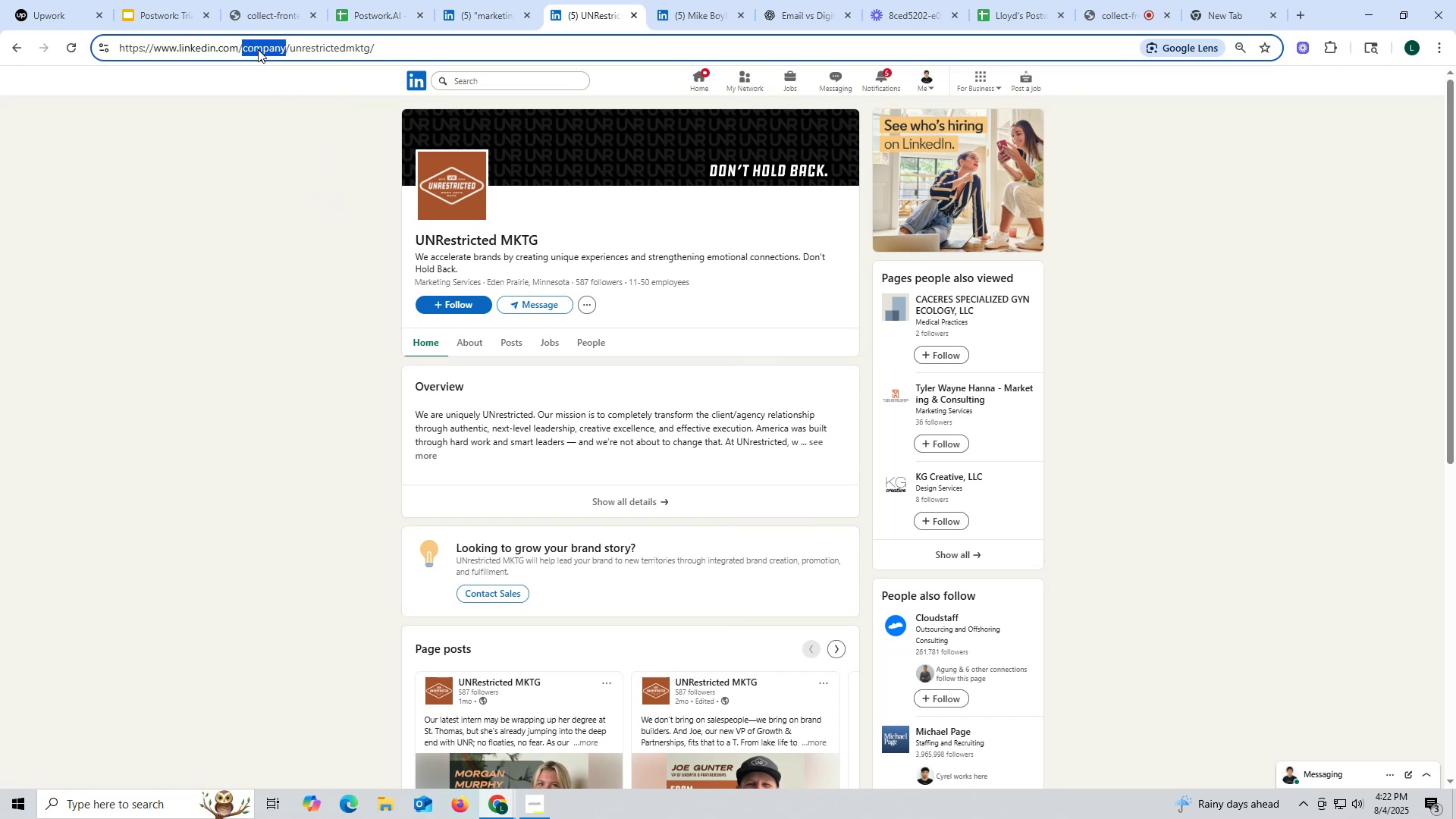 
triple_click([258, 49])
 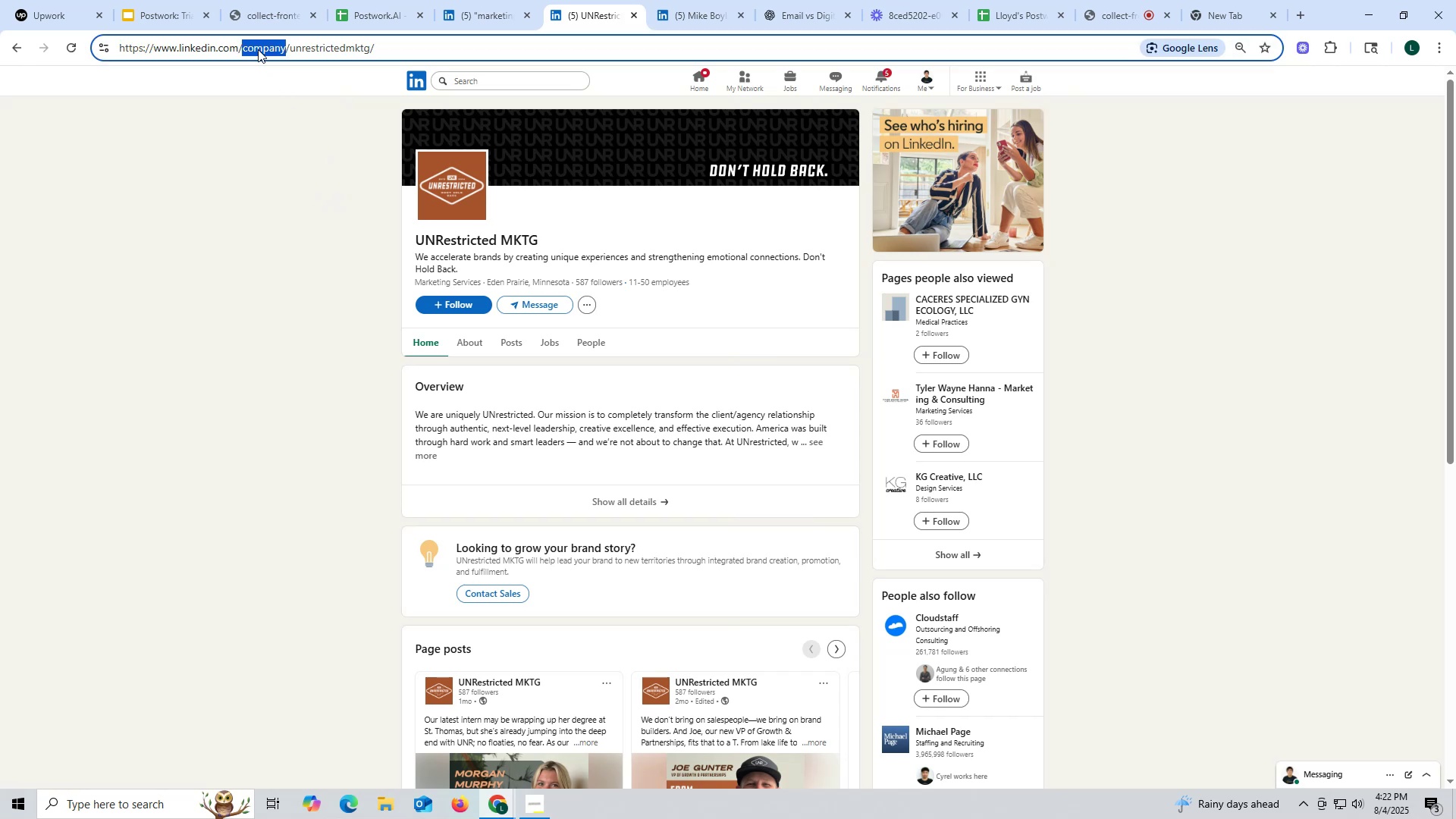 
triple_click([258, 49])
 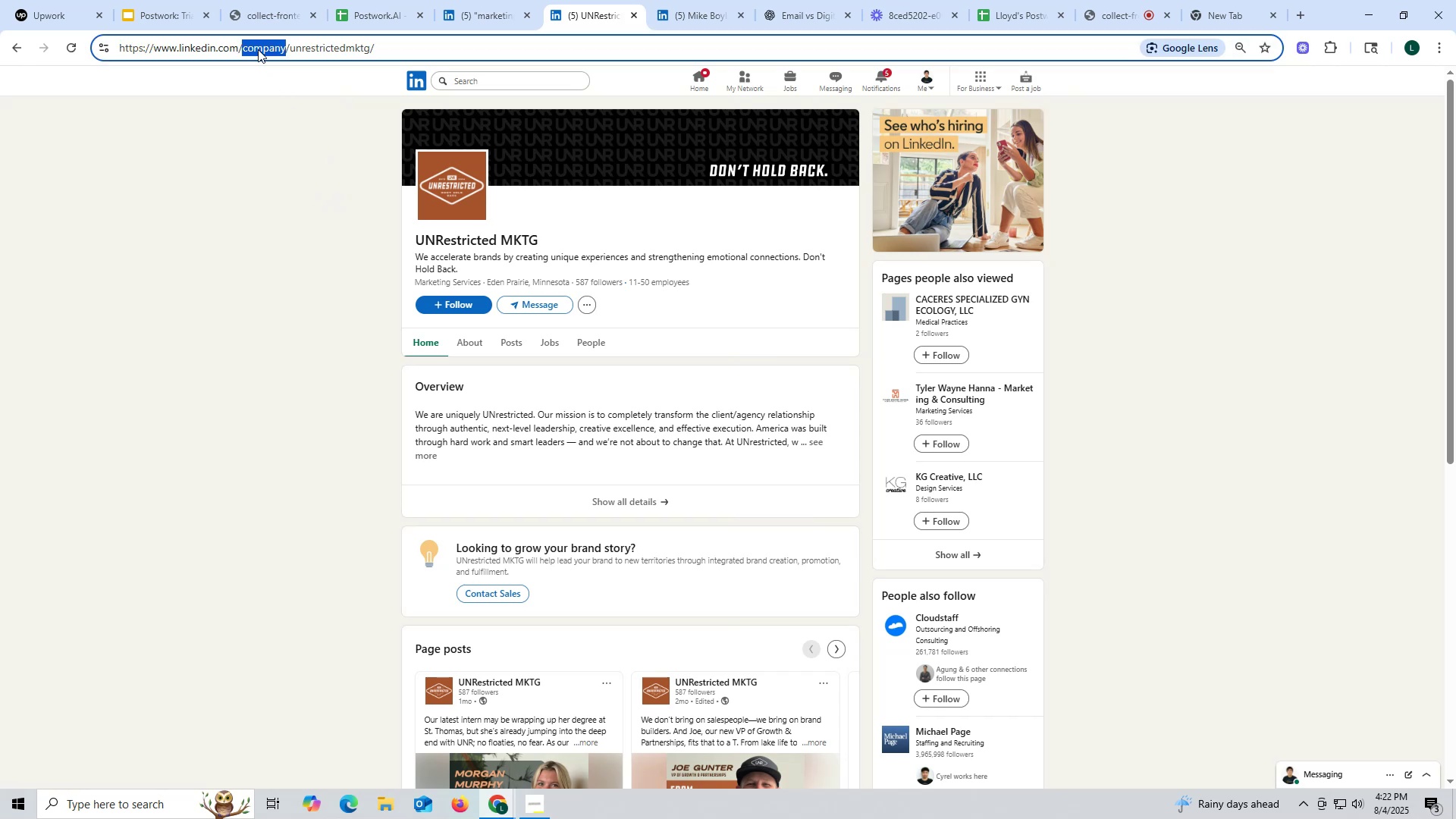 
triple_click([258, 49])
 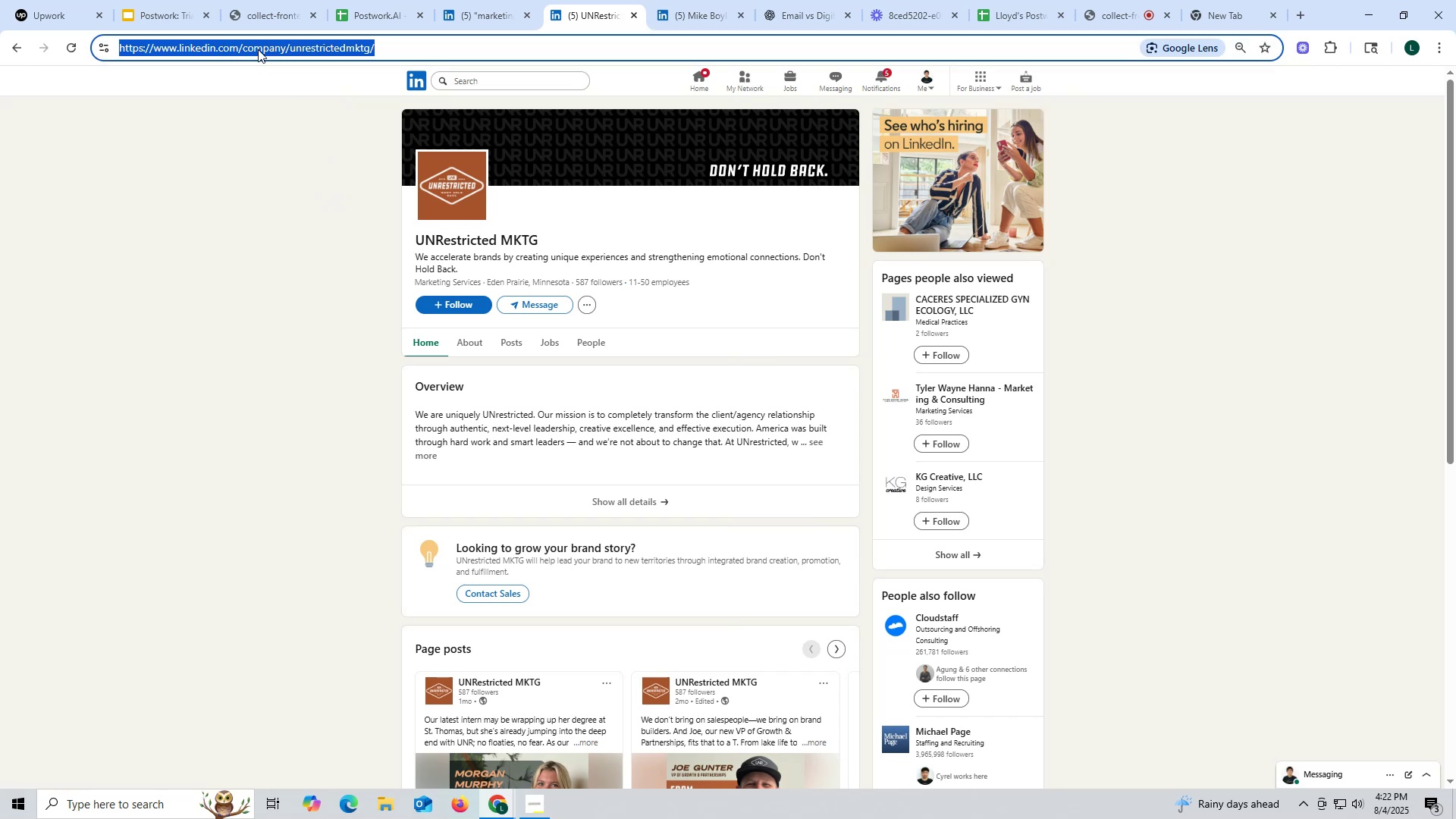 
key(Control+ControlLeft)
 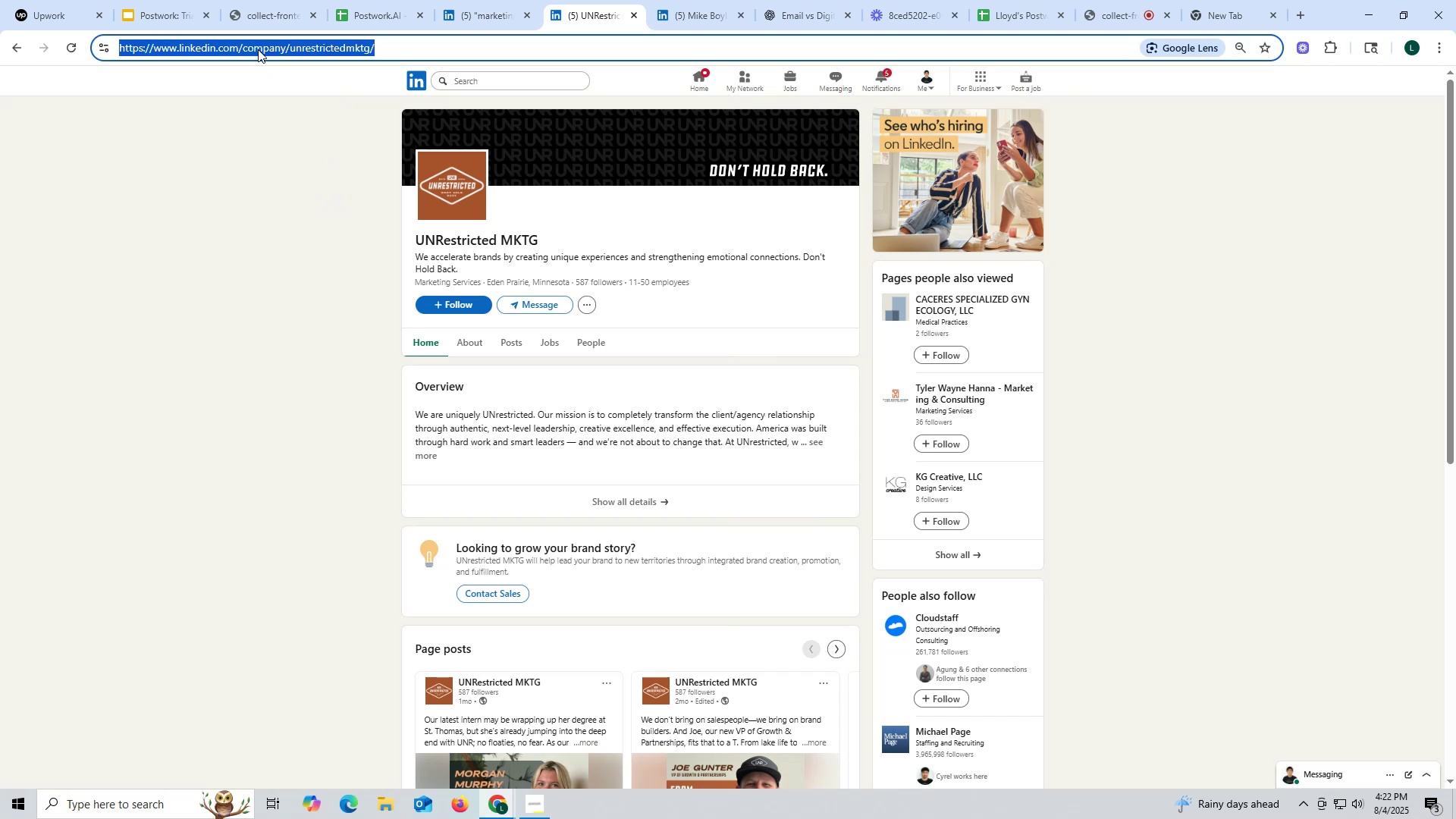 
key(Control+C)
 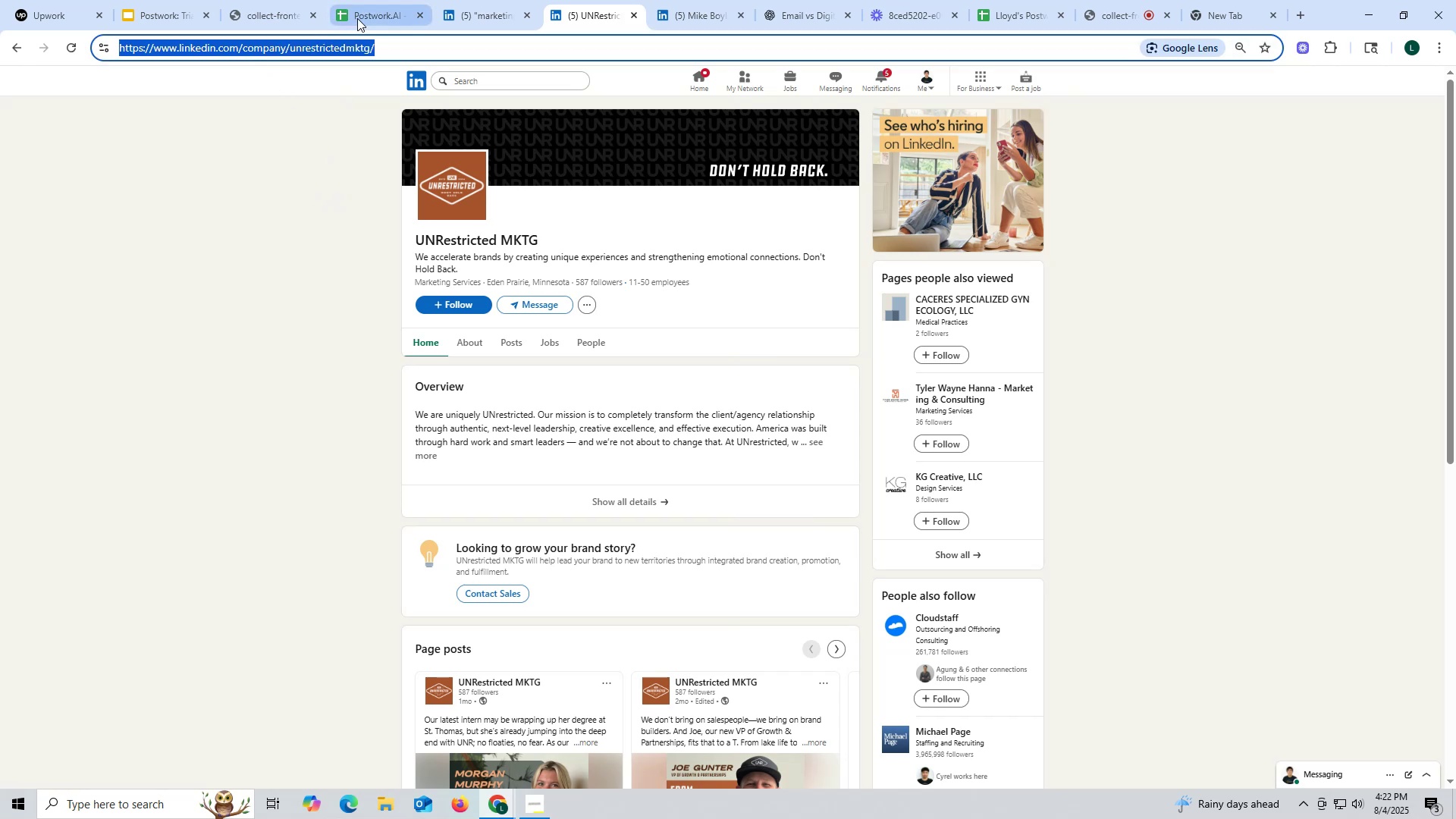 
left_click([365, 13])
 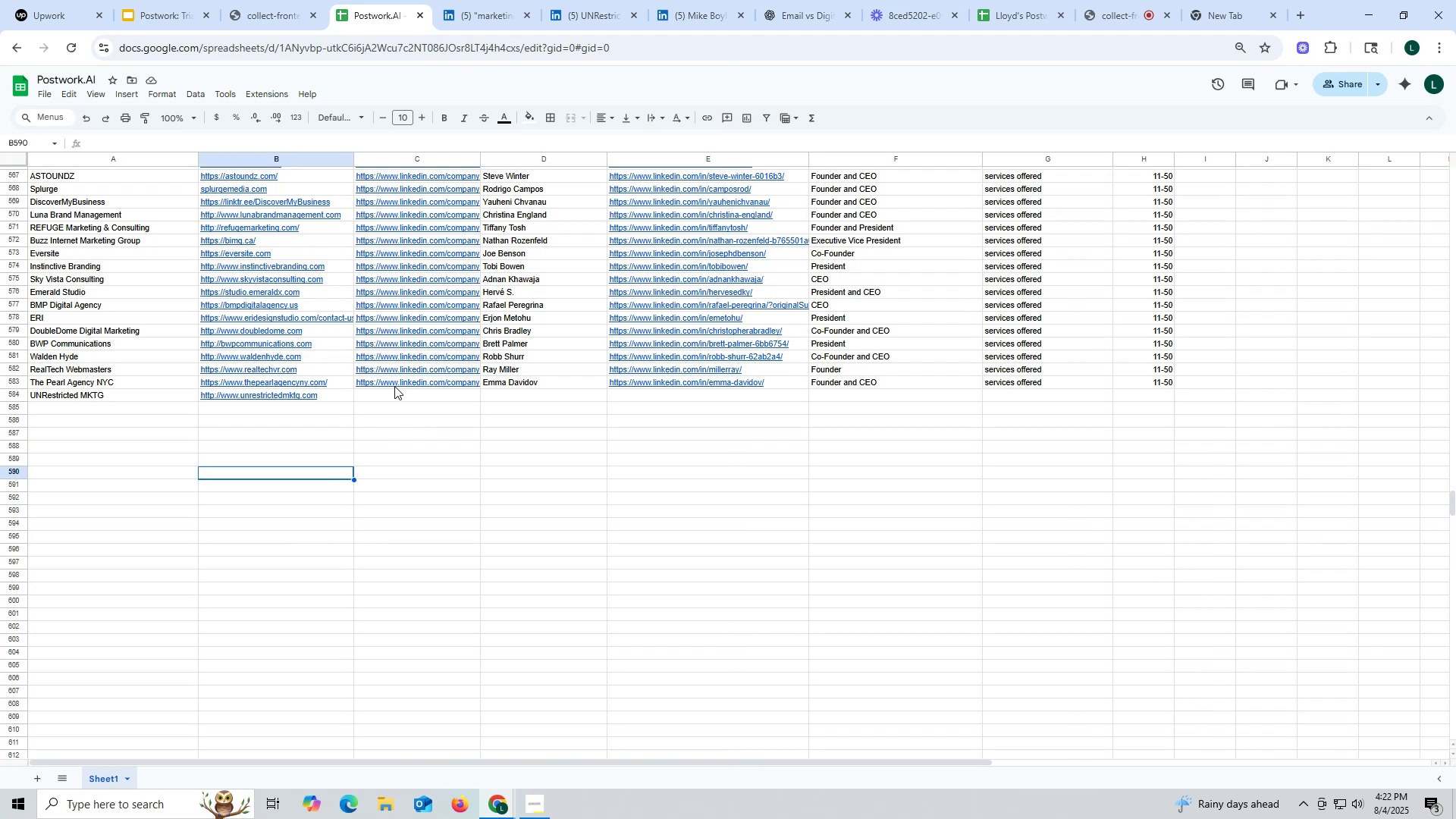 
double_click([397, 394])
 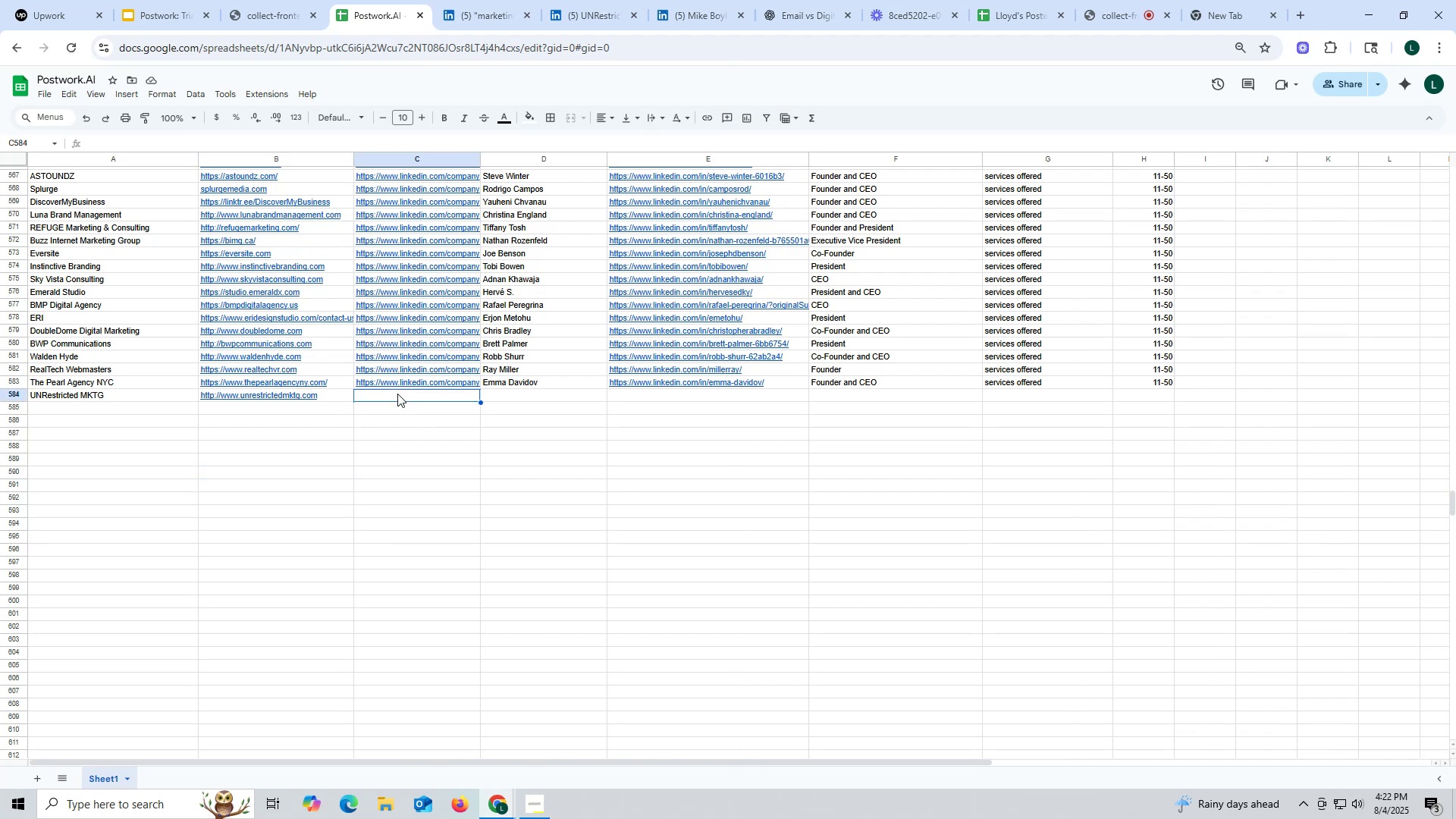 
key(Control+ControlLeft)
 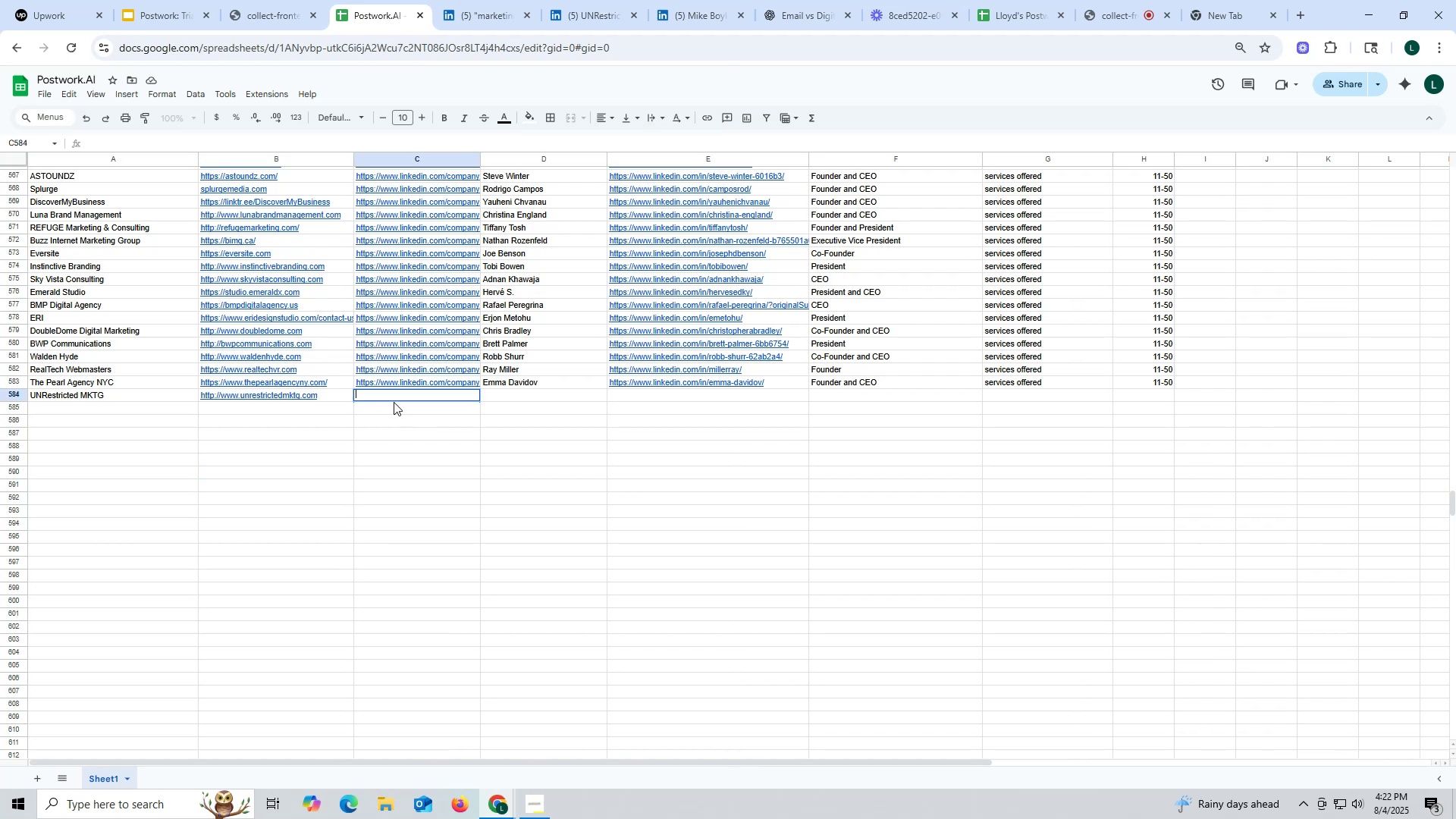 
key(Control+V)
 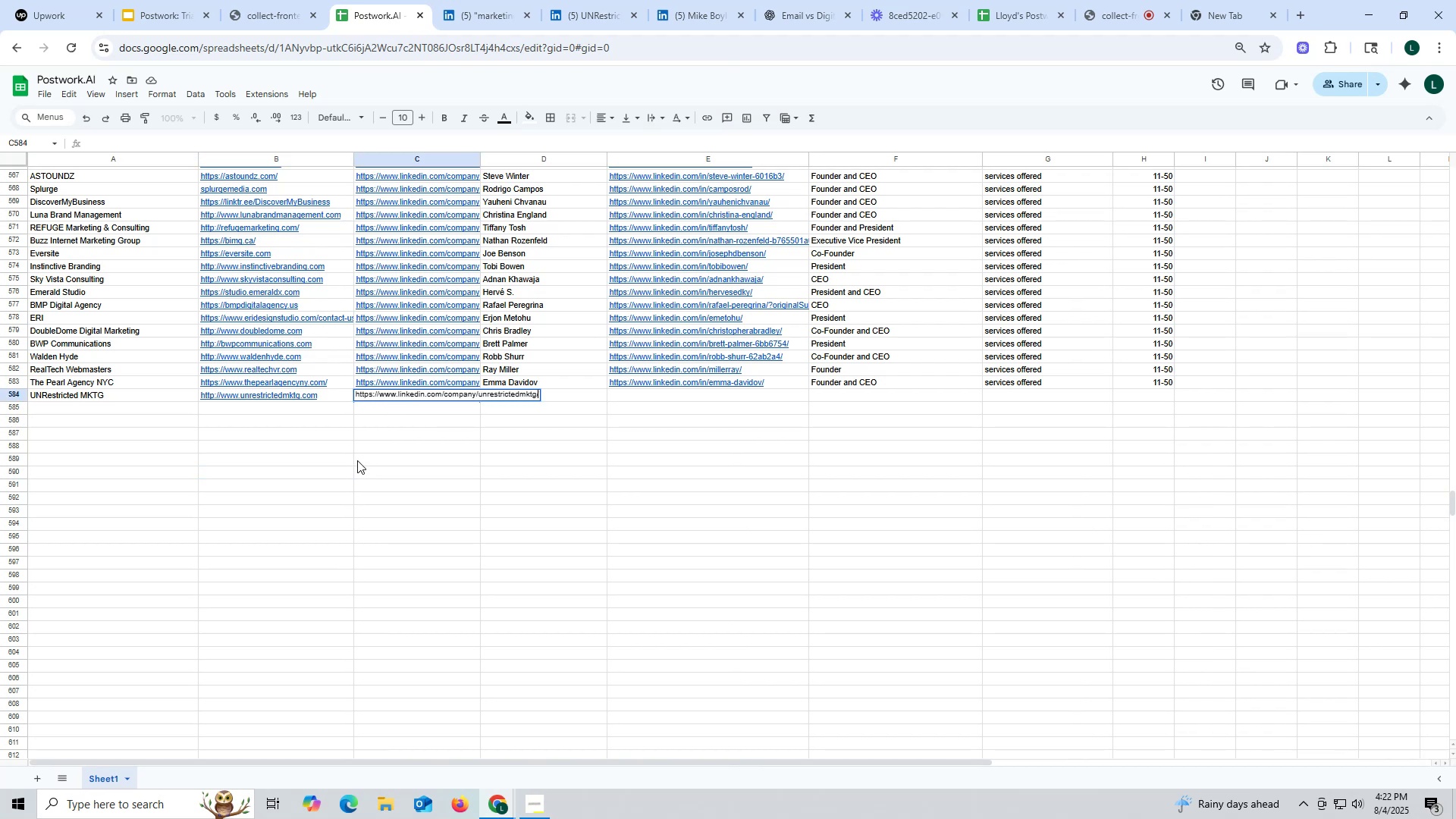 
triple_click([357, 461])
 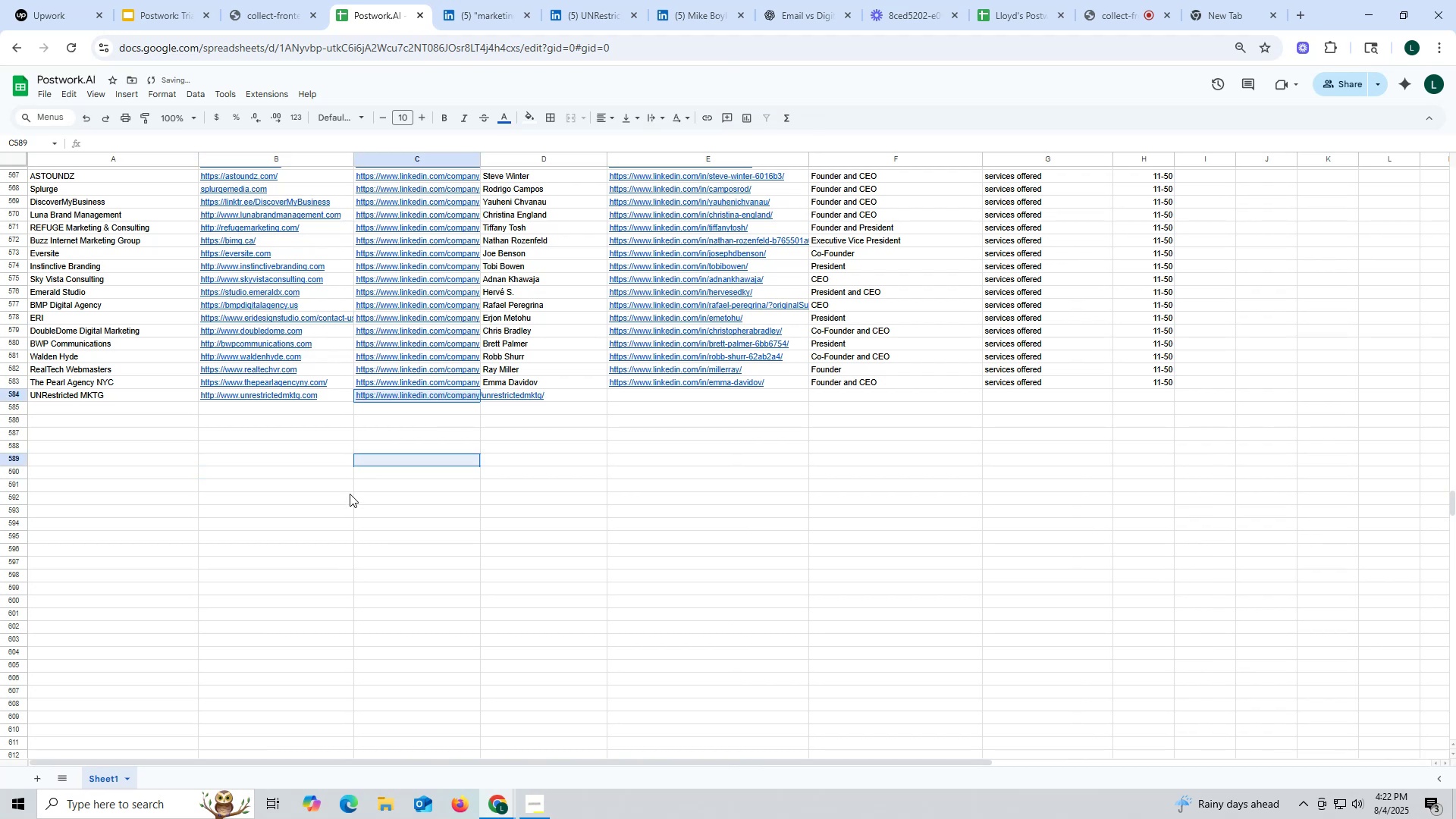 
mouse_move([535, 83])
 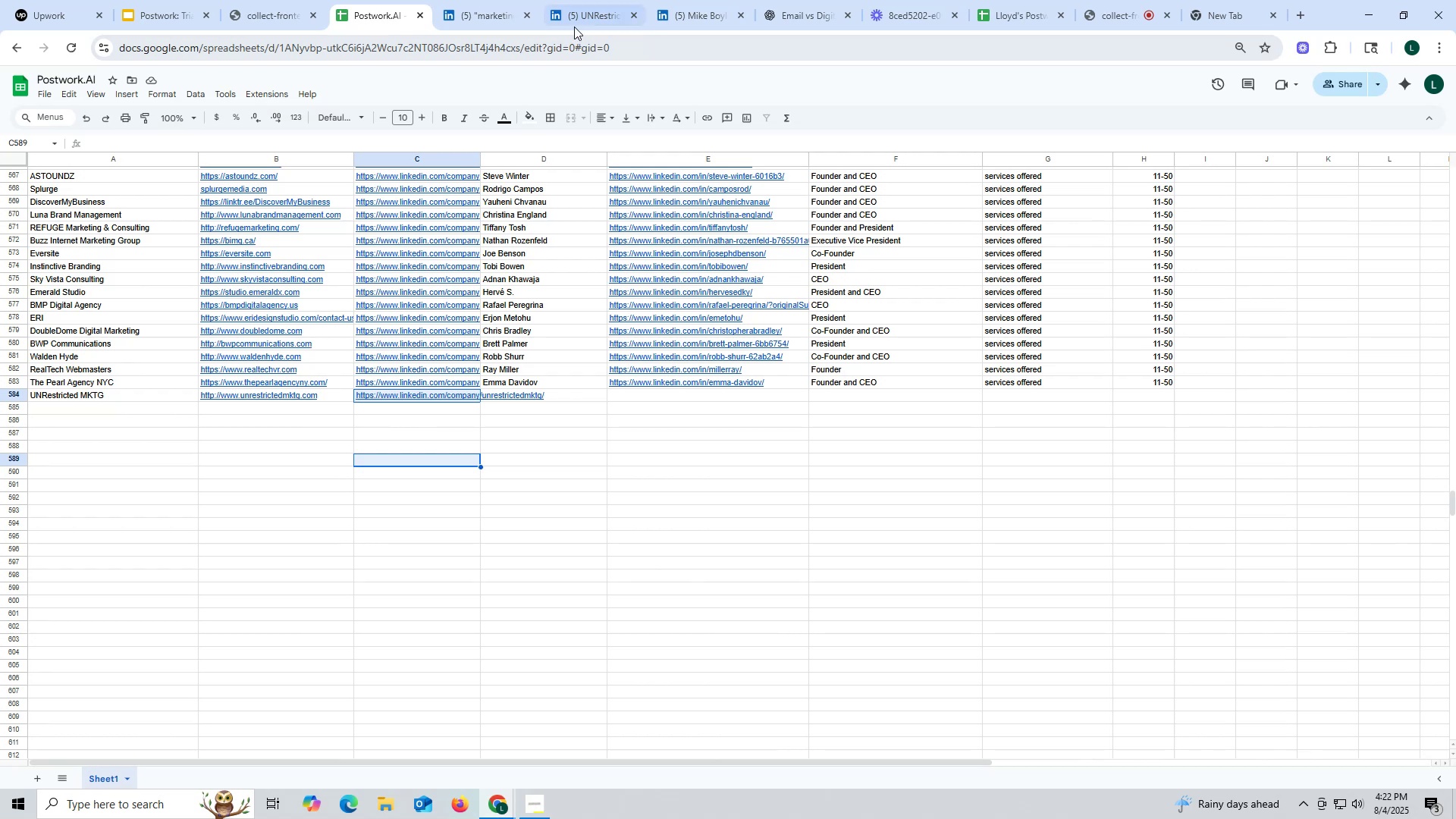 
left_click([604, 14])
 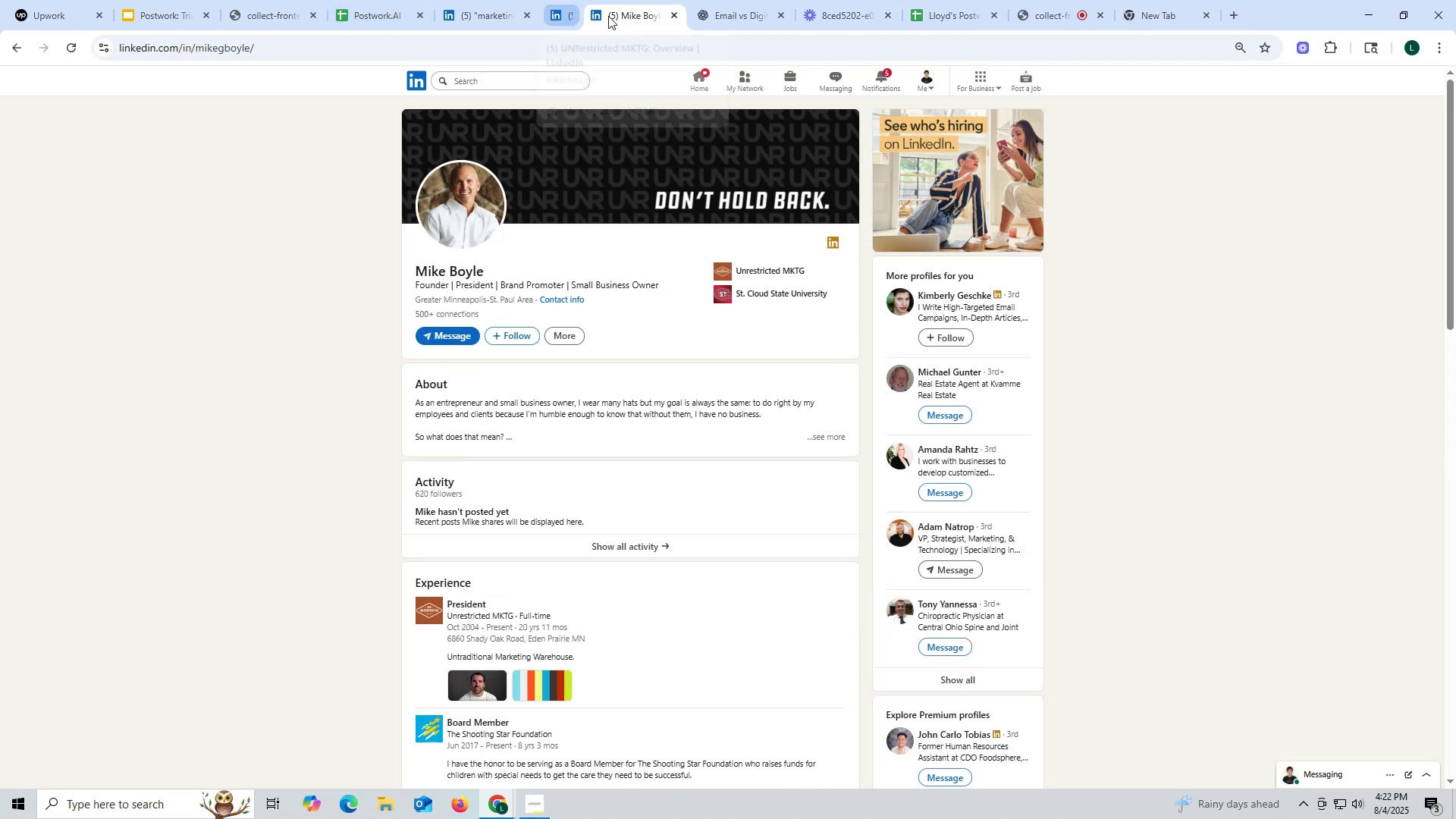 
left_click_drag(start_coordinate=[409, 265], to_coordinate=[519, 265])
 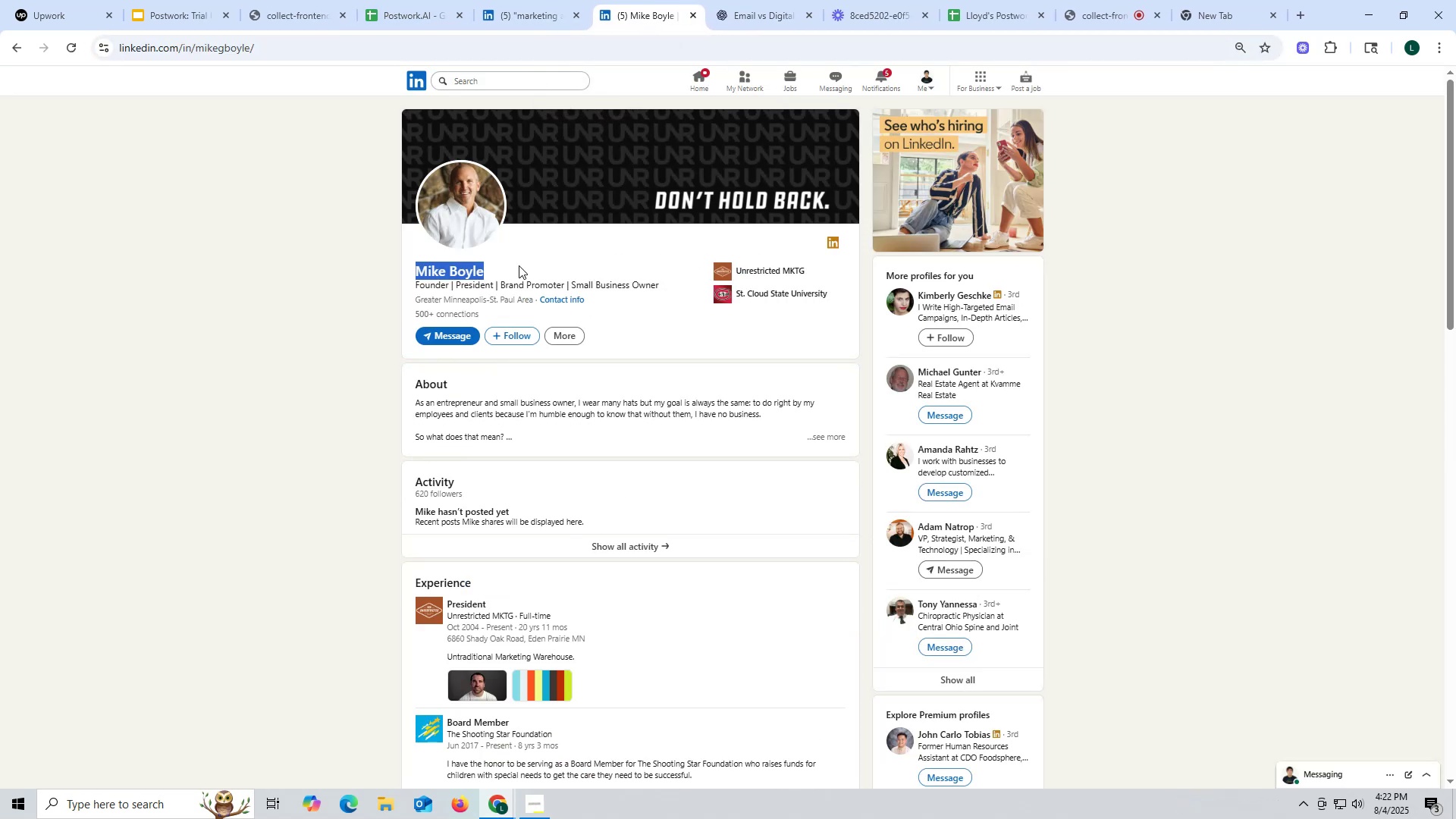 
key(Control+ControlLeft)
 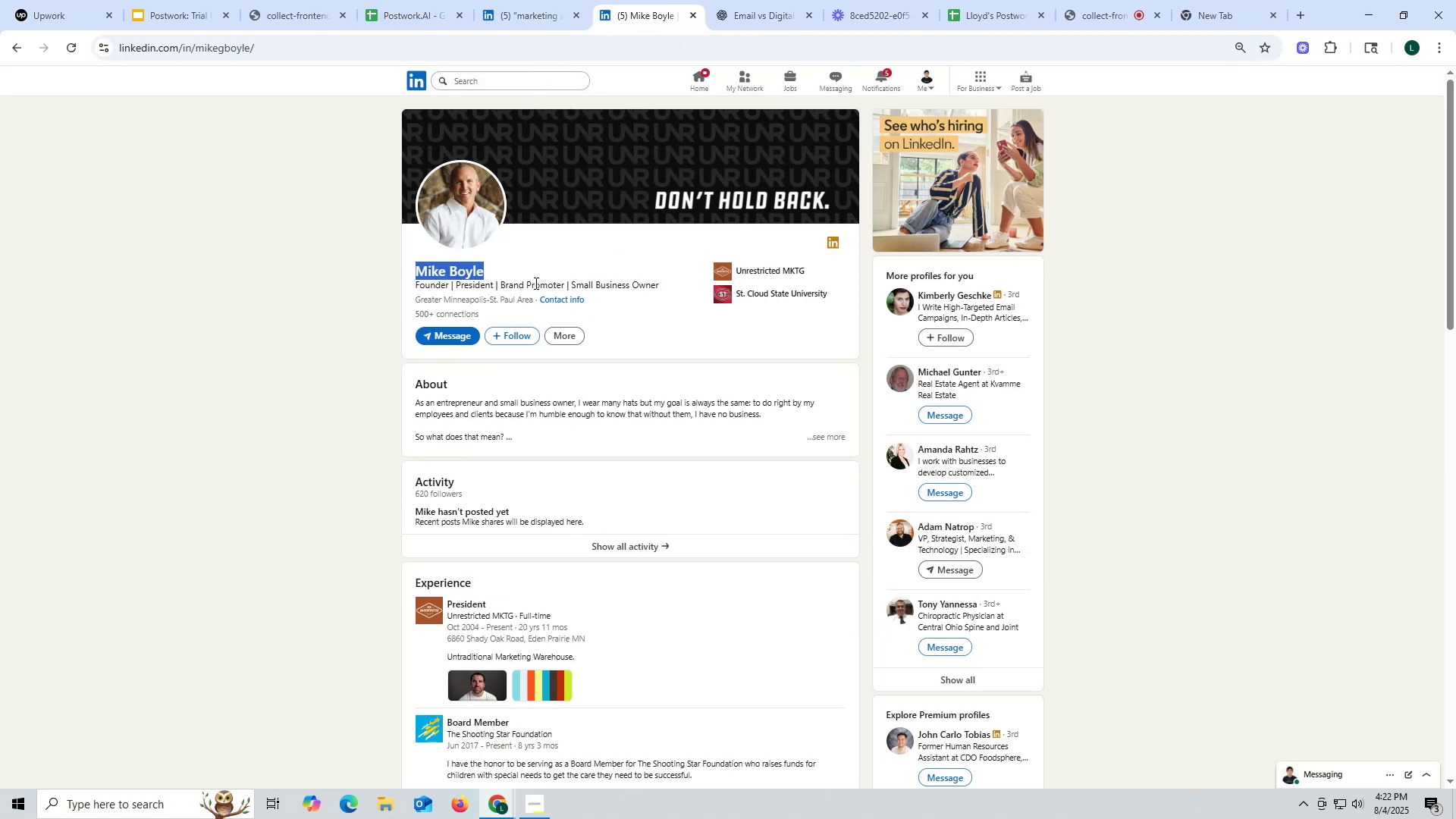 
key(Control+C)
 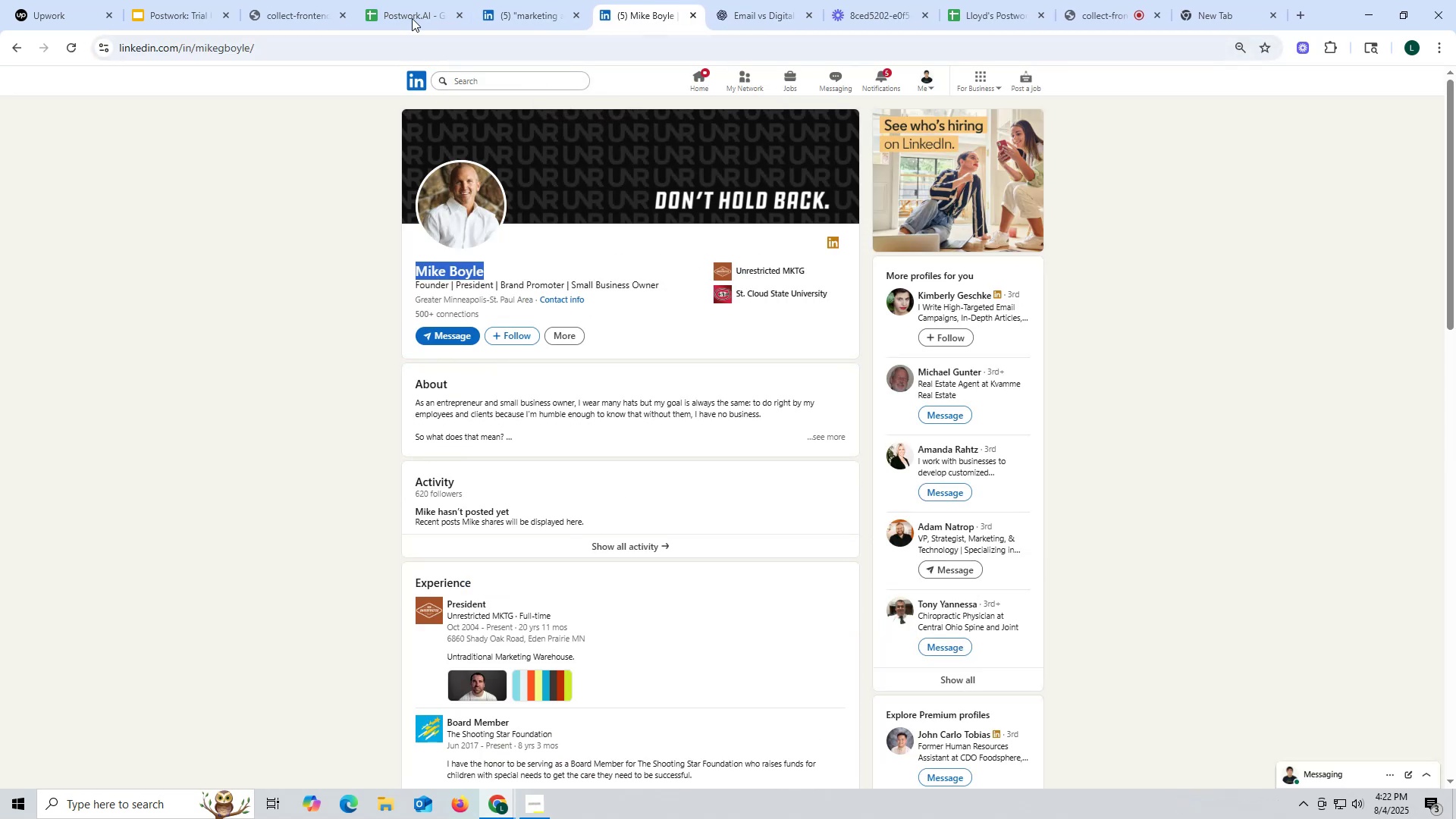 
left_click([406, 9])
 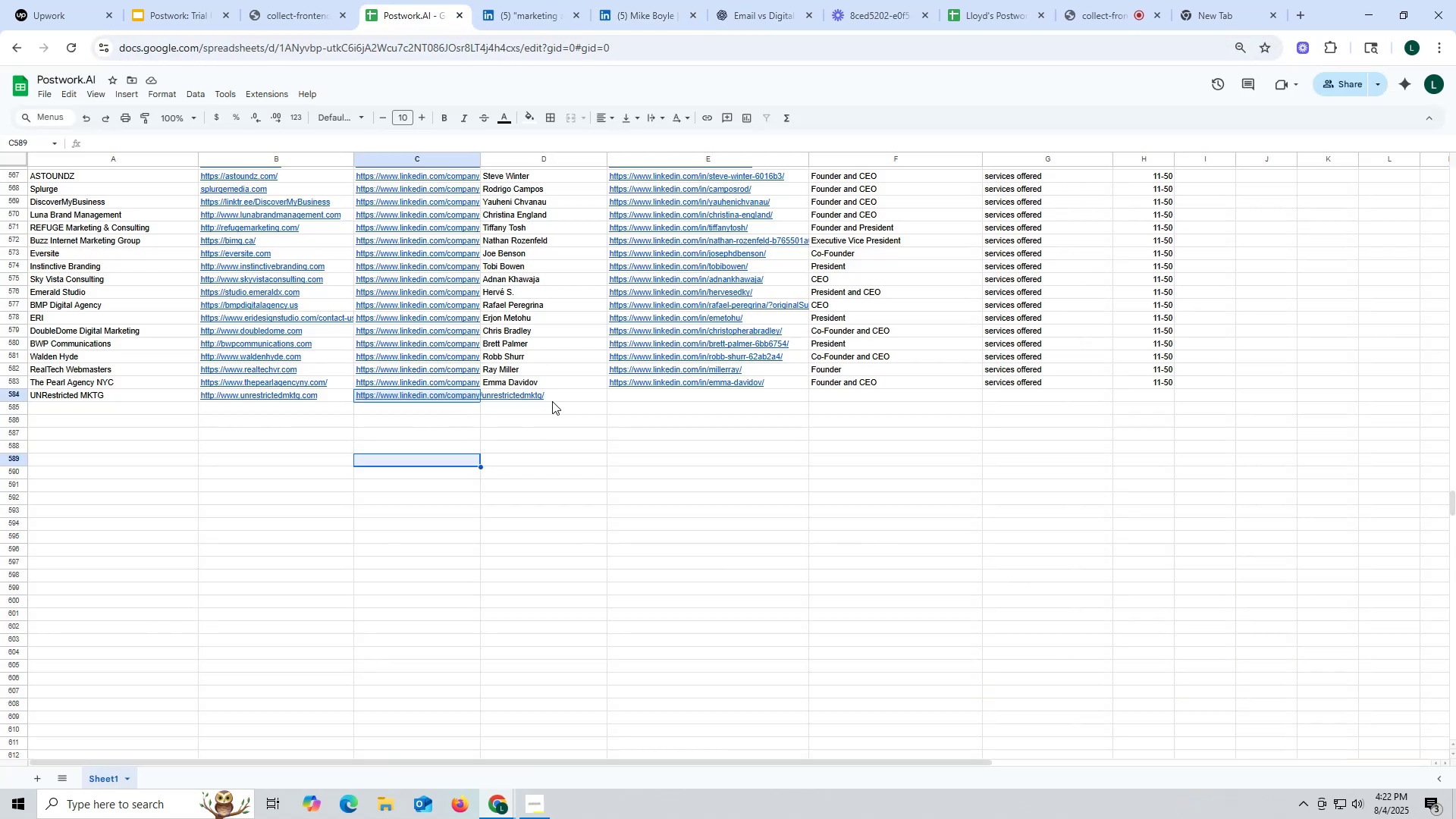 
double_click([562, 397])
 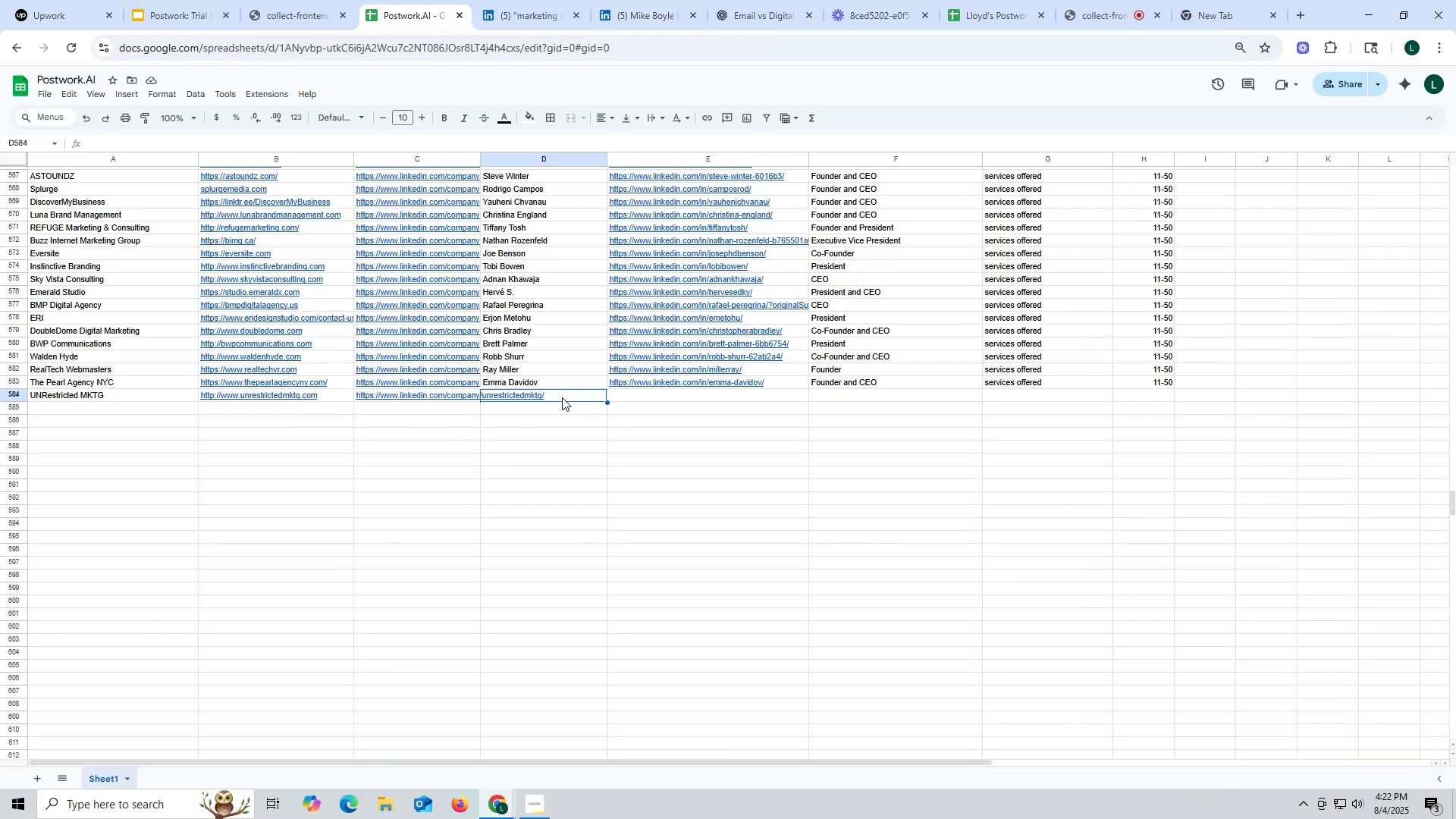 
key(Control+ControlLeft)
 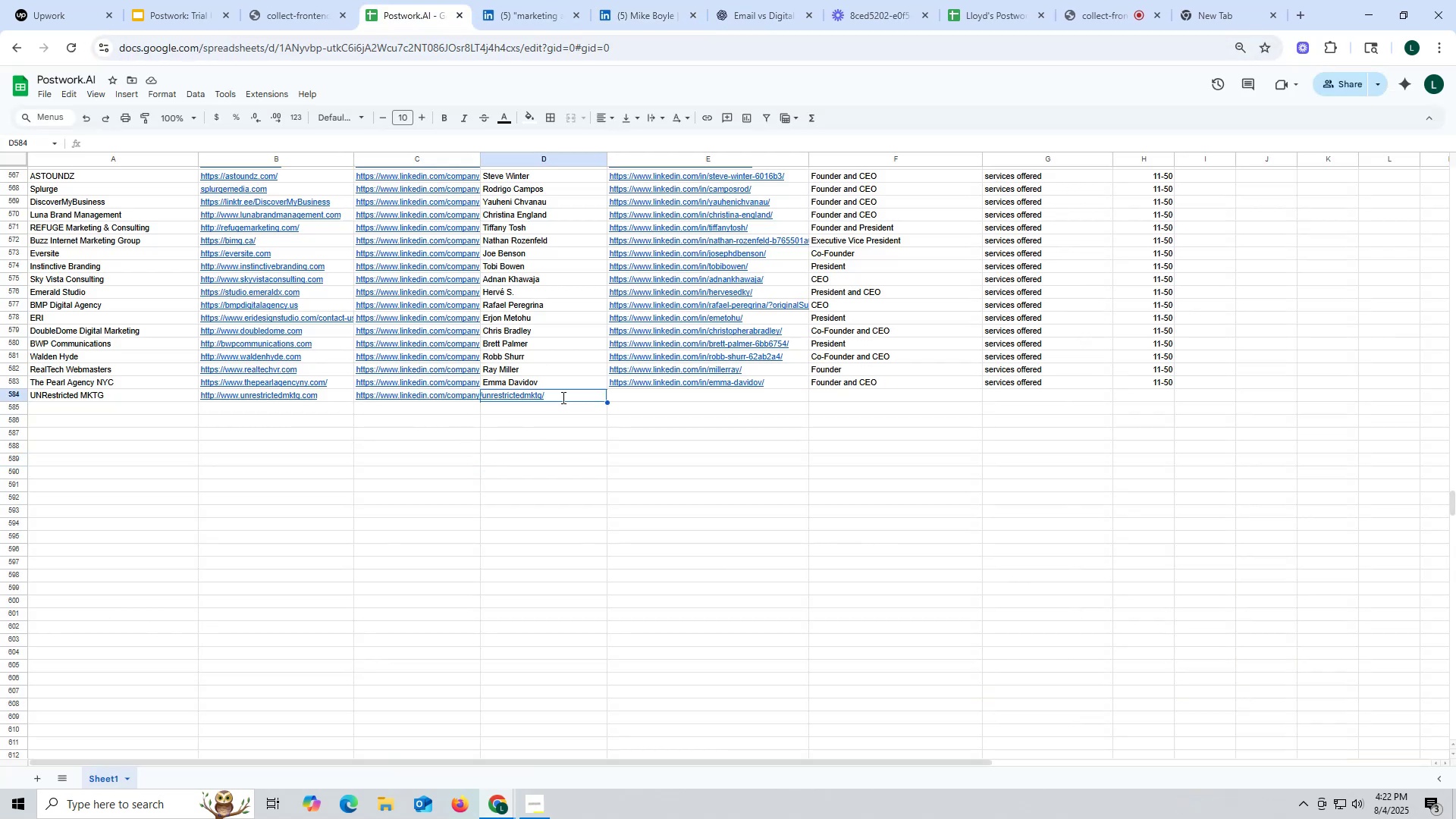 
key(Control+V)
 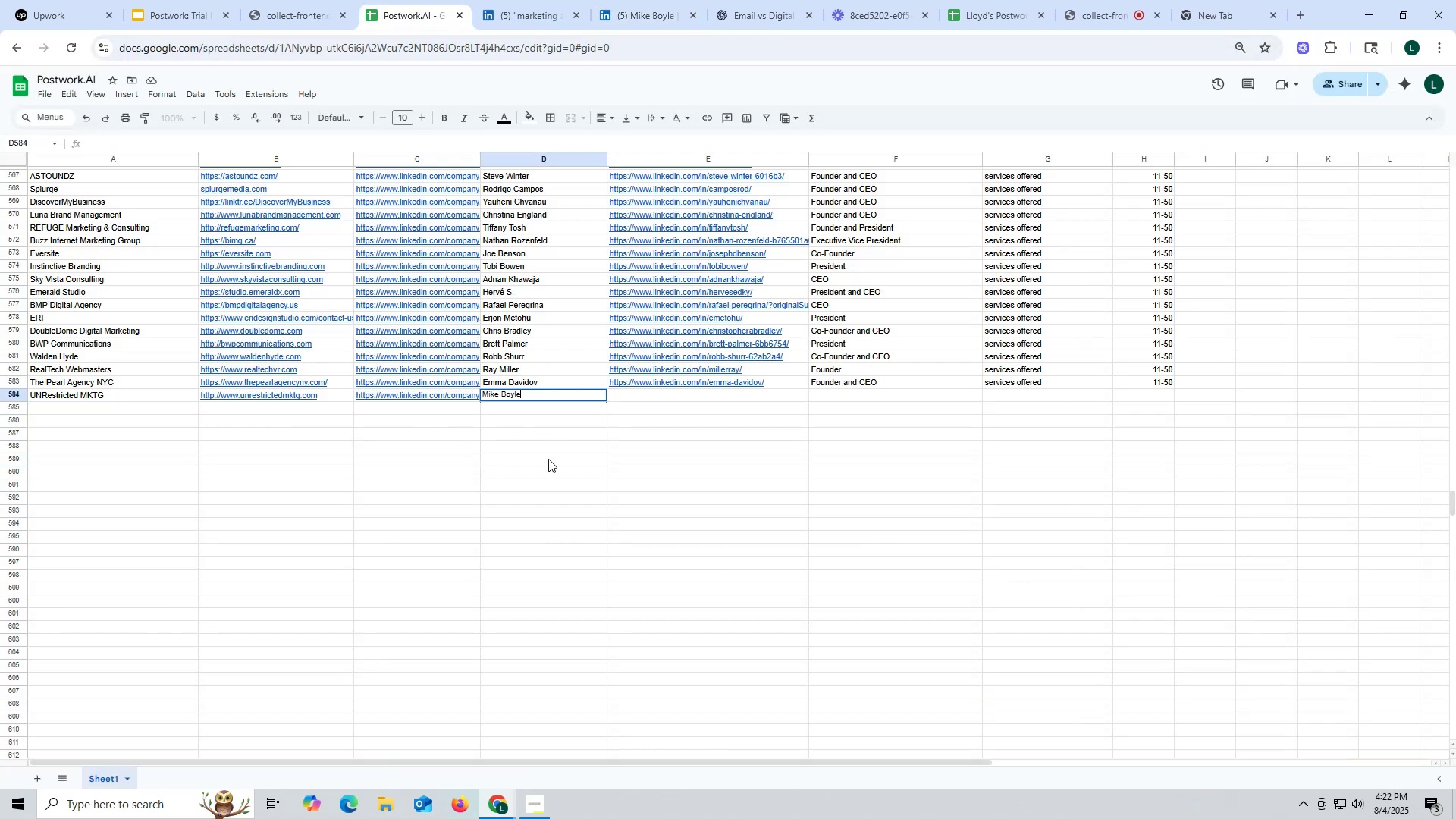 
triple_click([548, 459])
 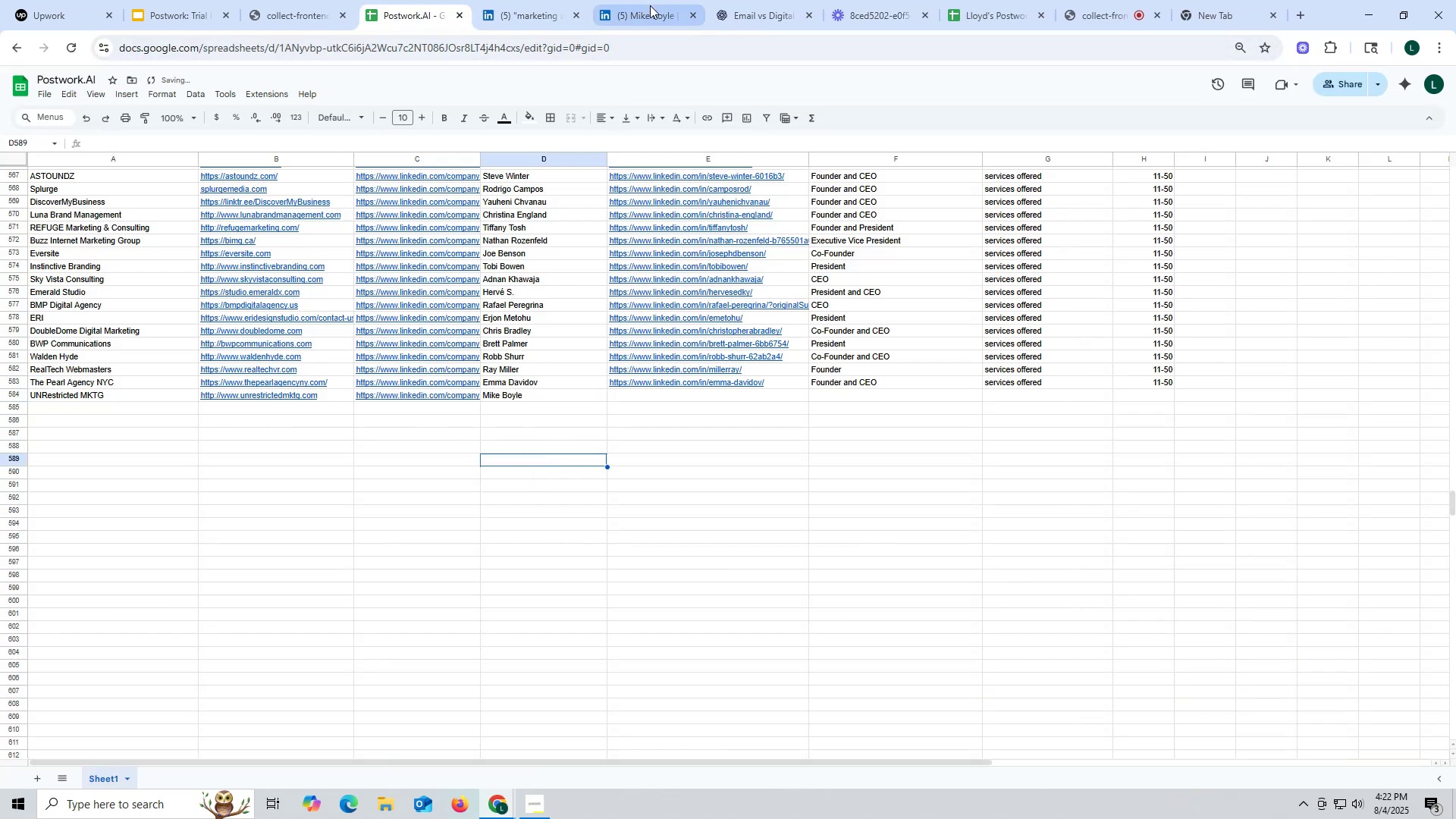 
left_click([650, 8])
 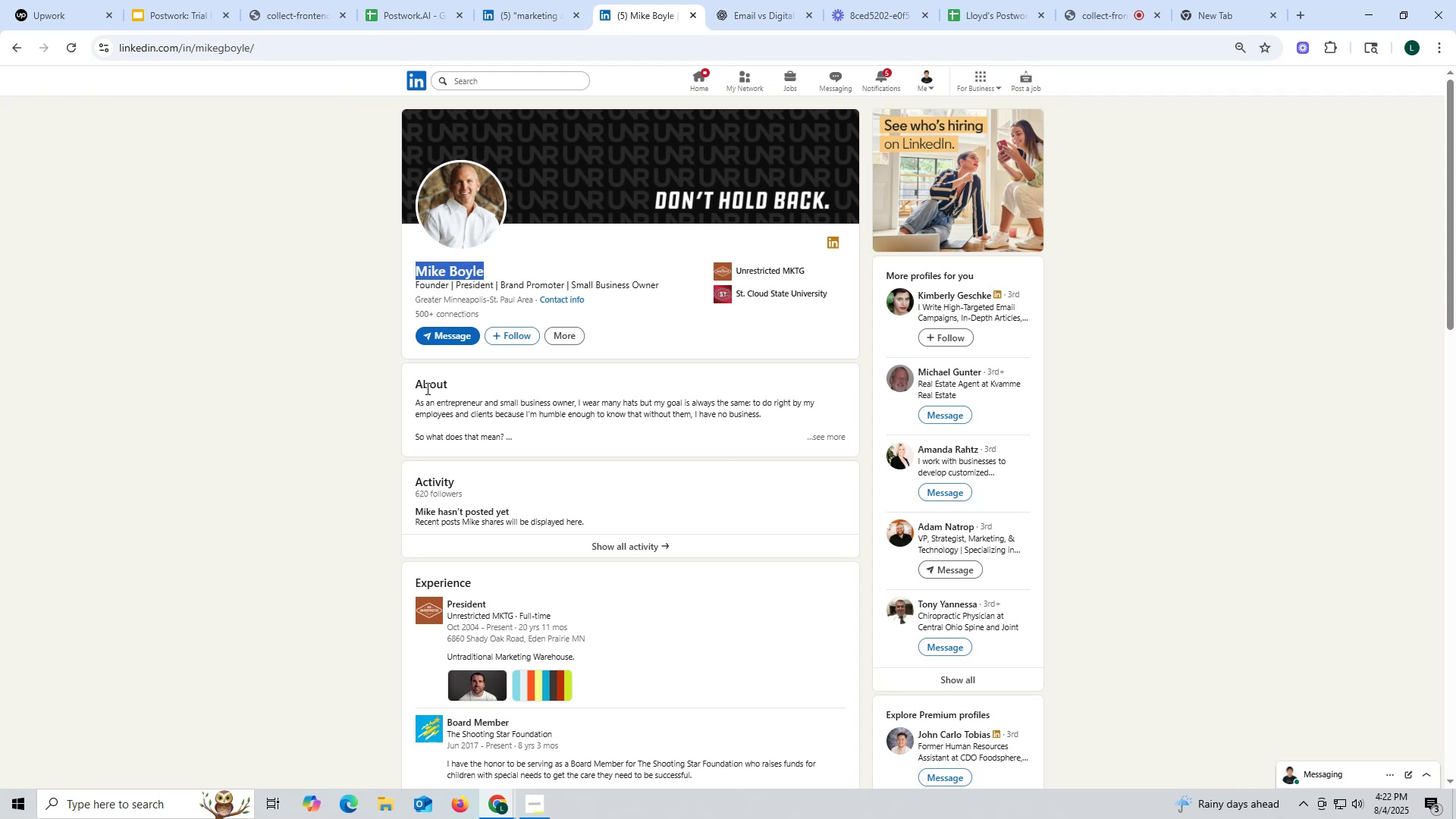 
wait(6.66)
 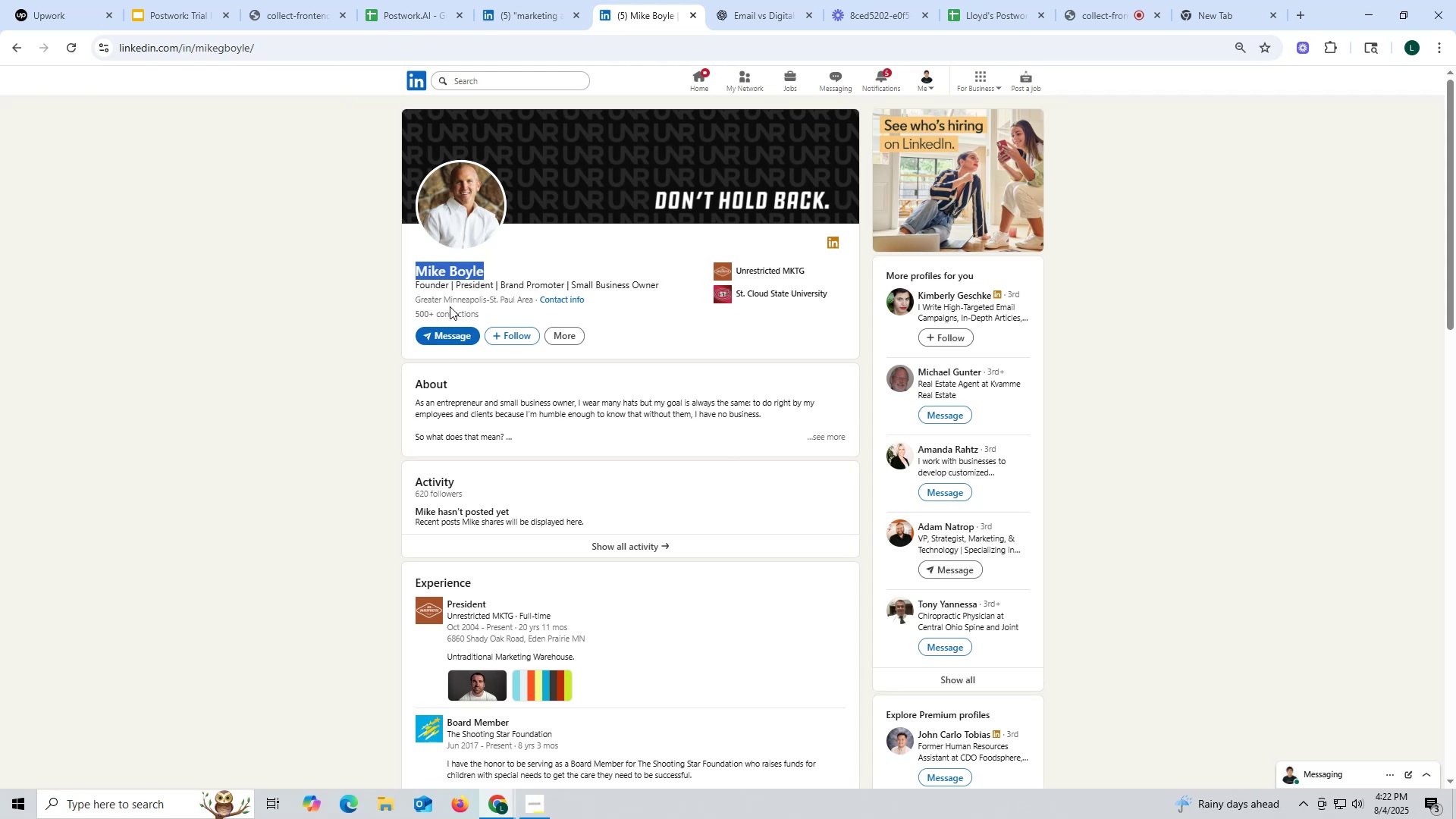 
double_click([211, 42])
 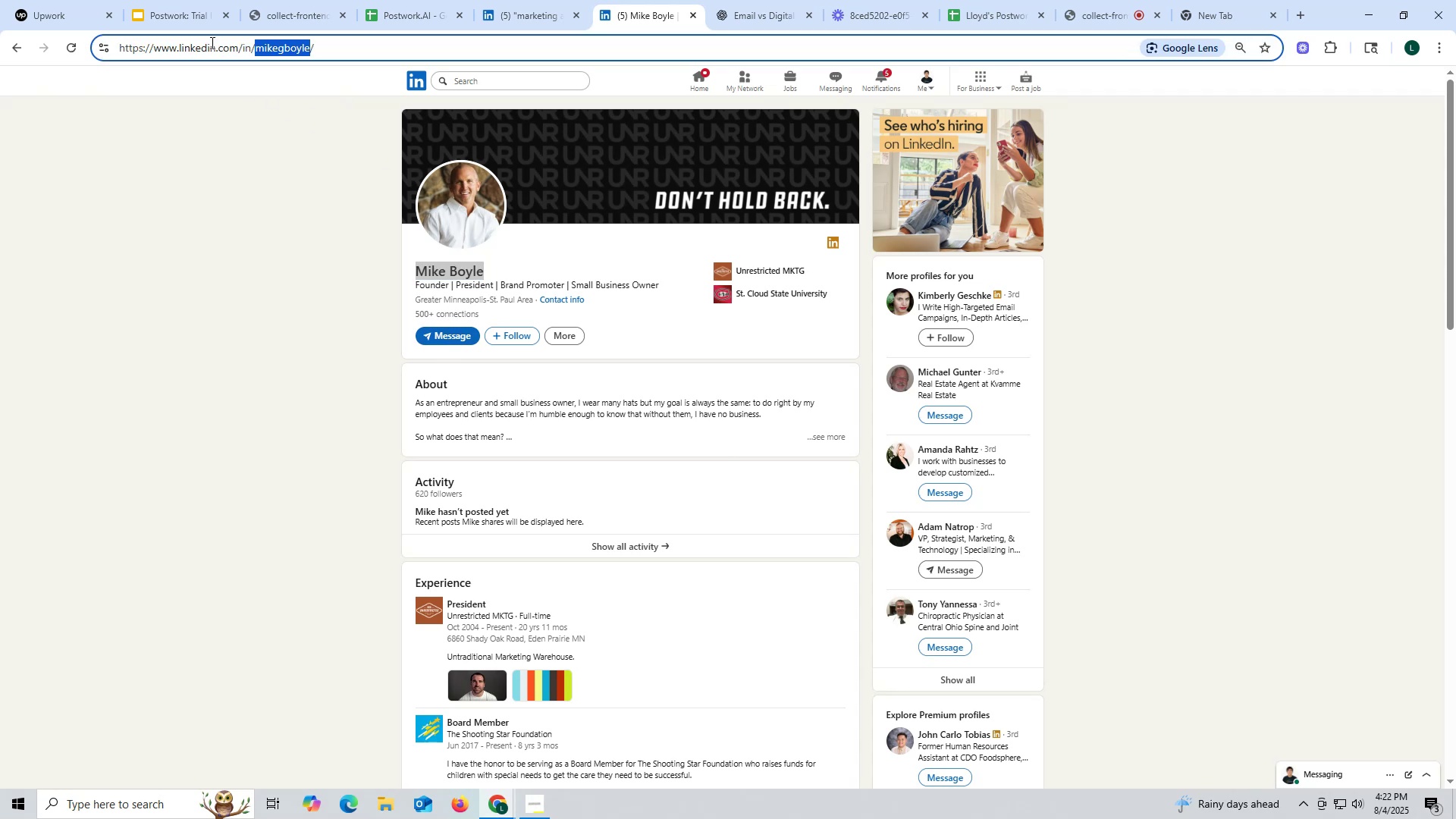 
triple_click([211, 42])
 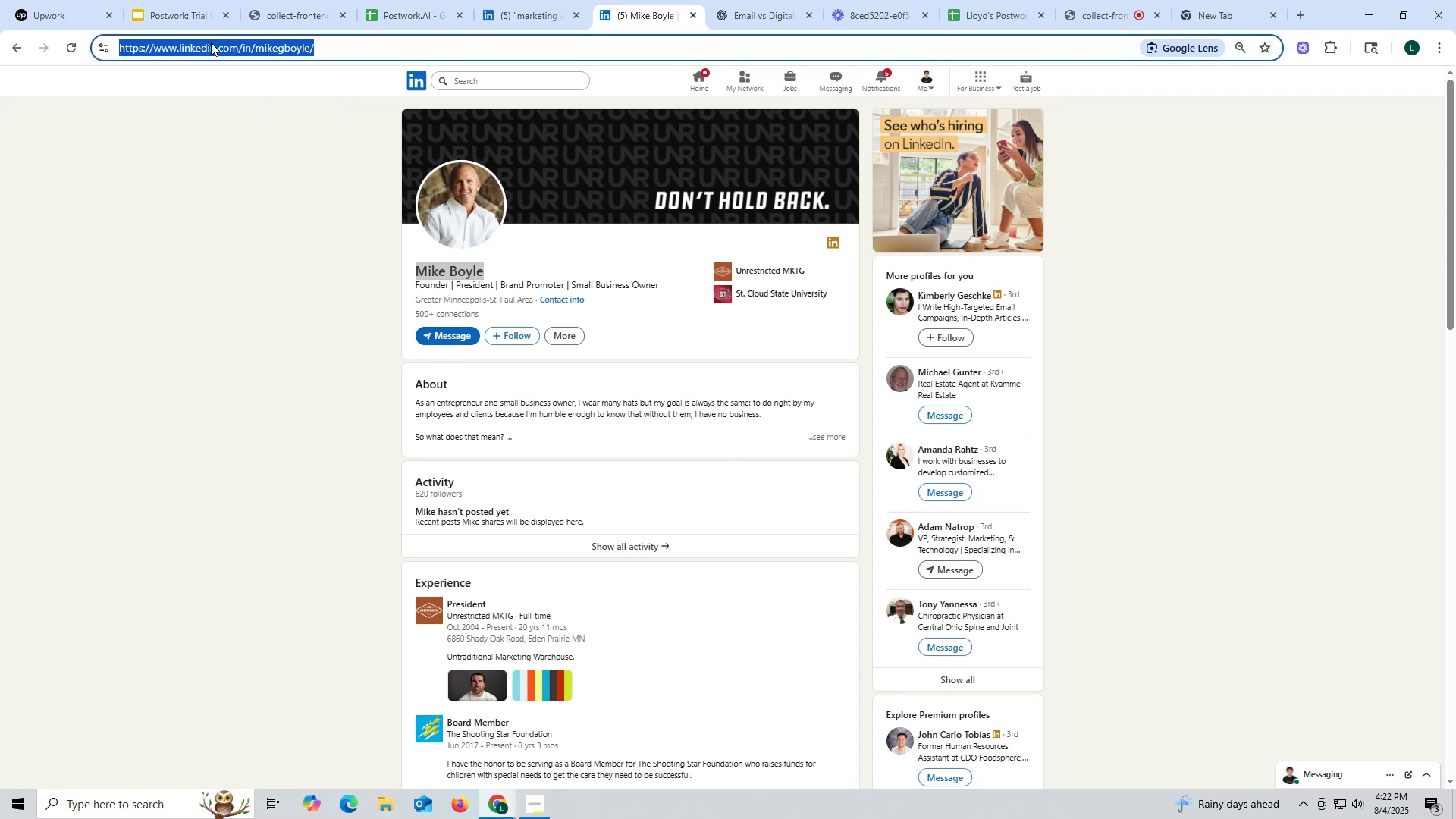 
key(Control+ControlLeft)
 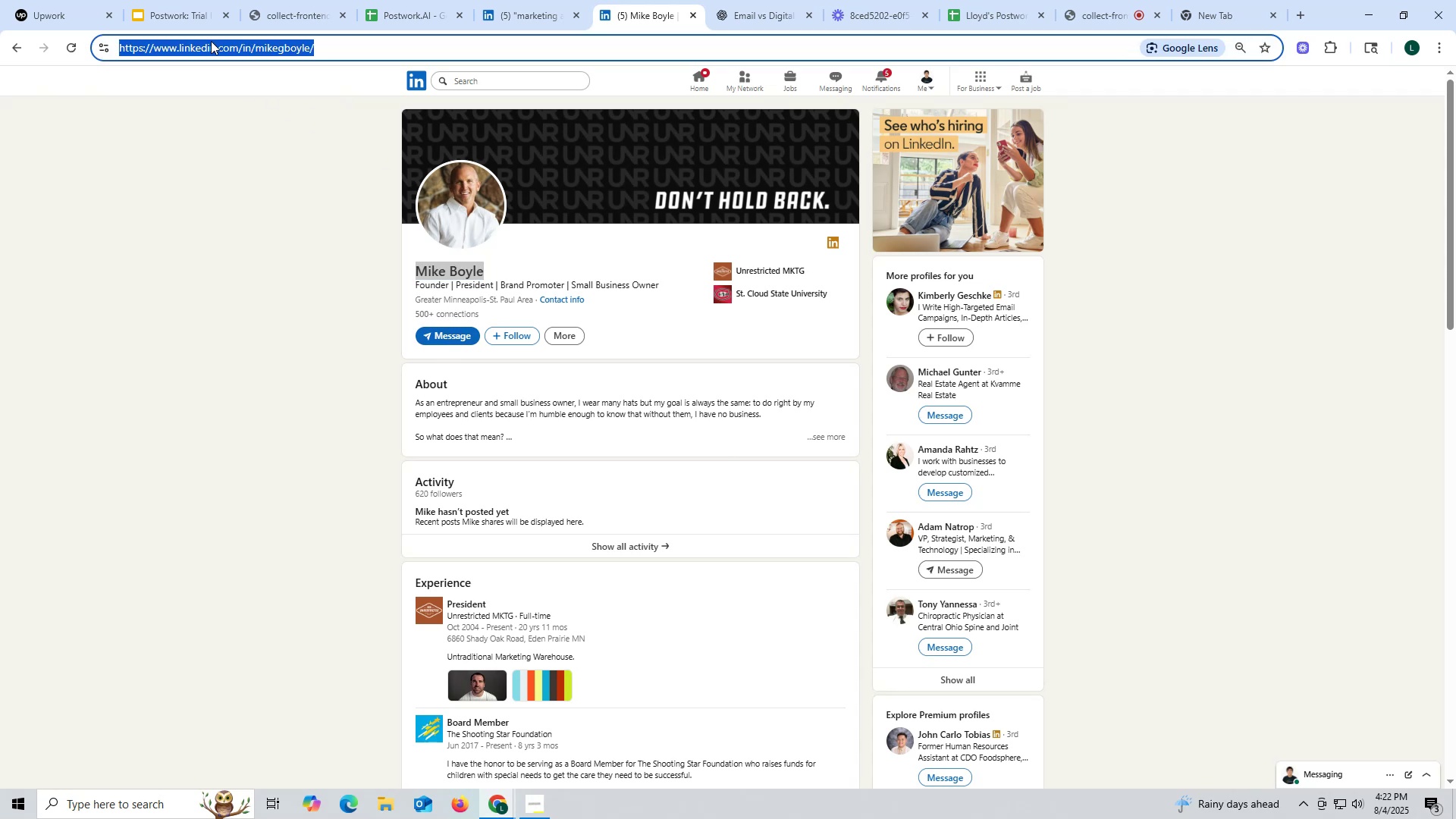 
key(Control+C)
 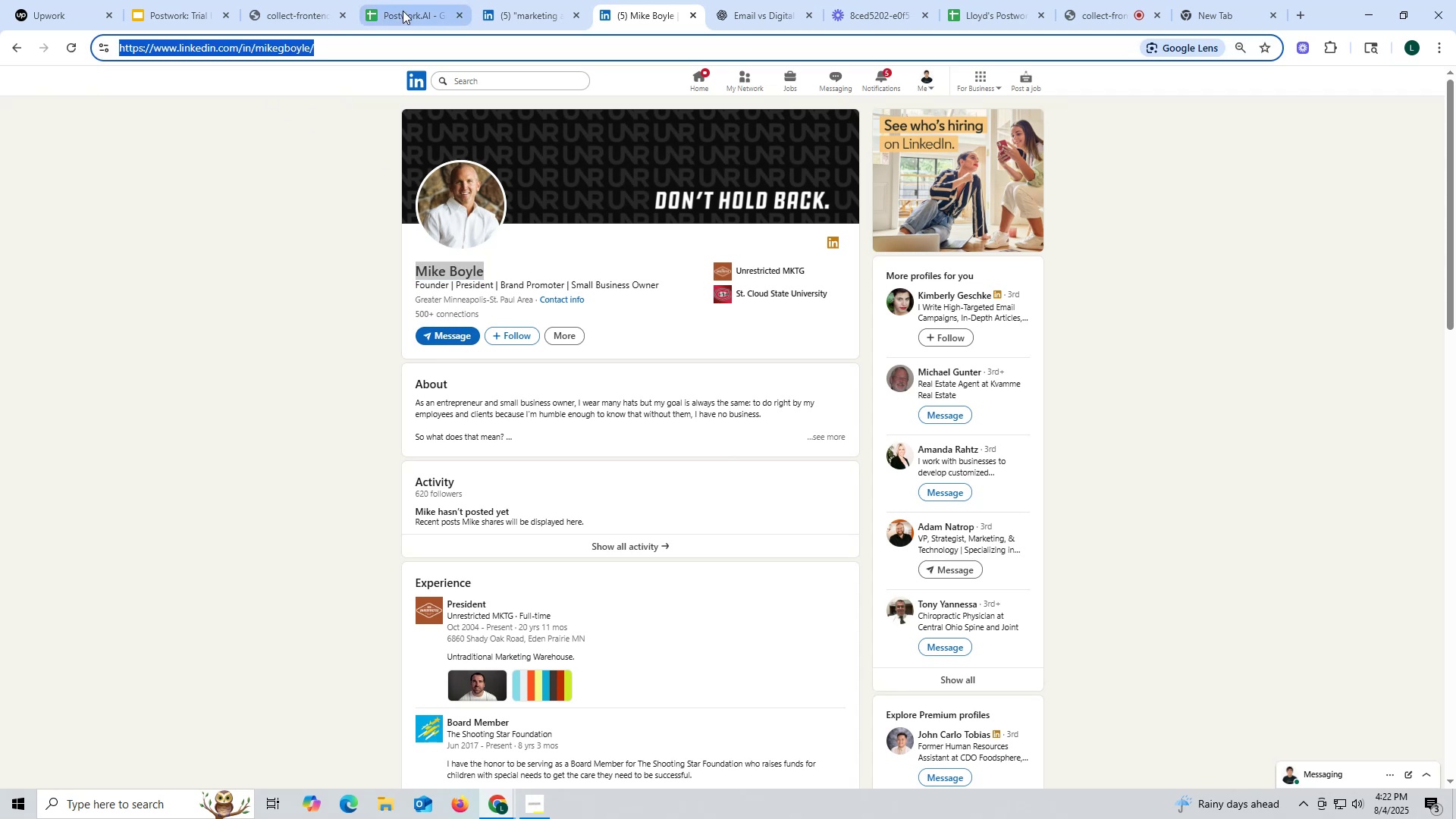 
left_click([411, 8])
 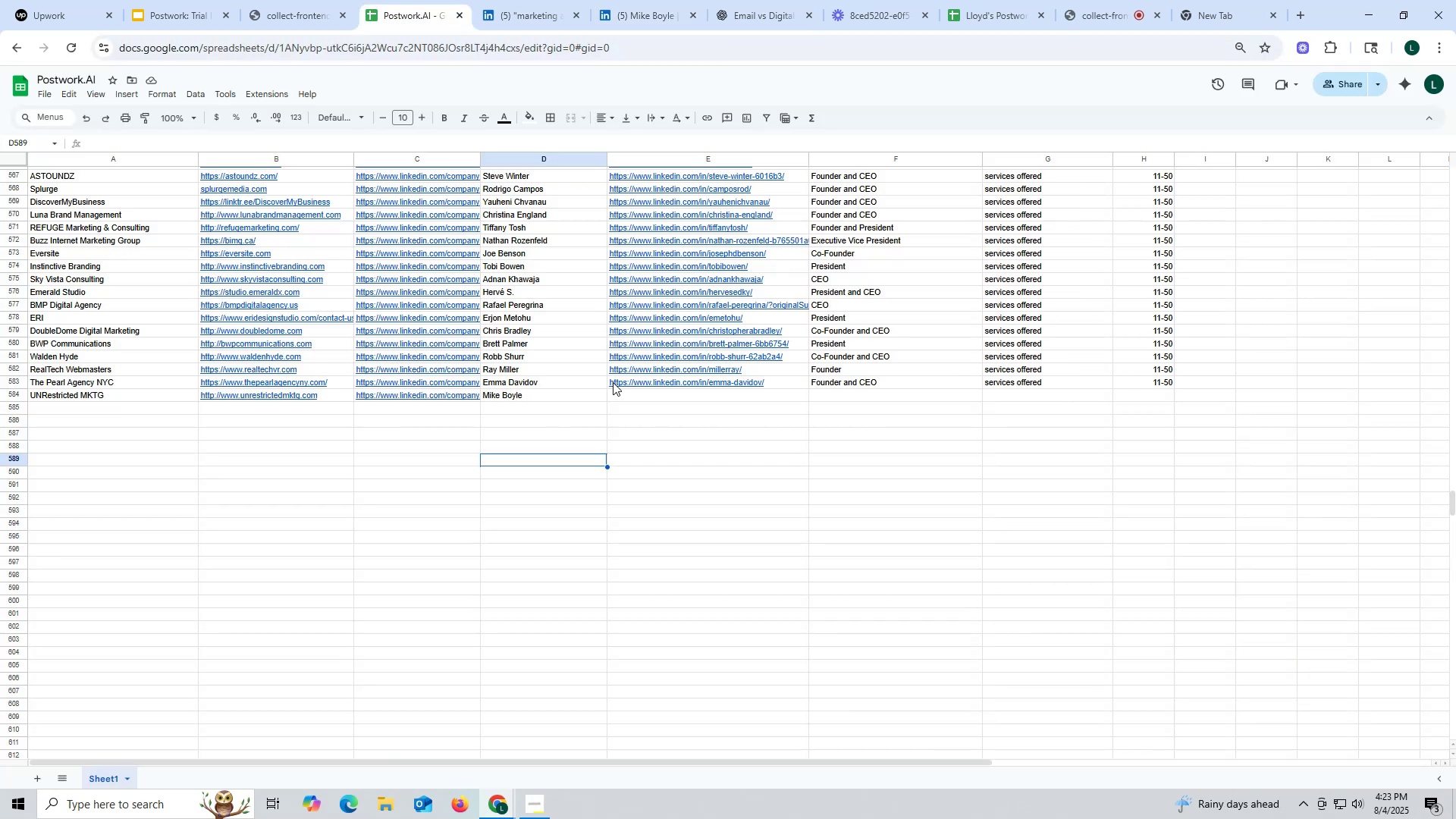 
double_click([650, 401])
 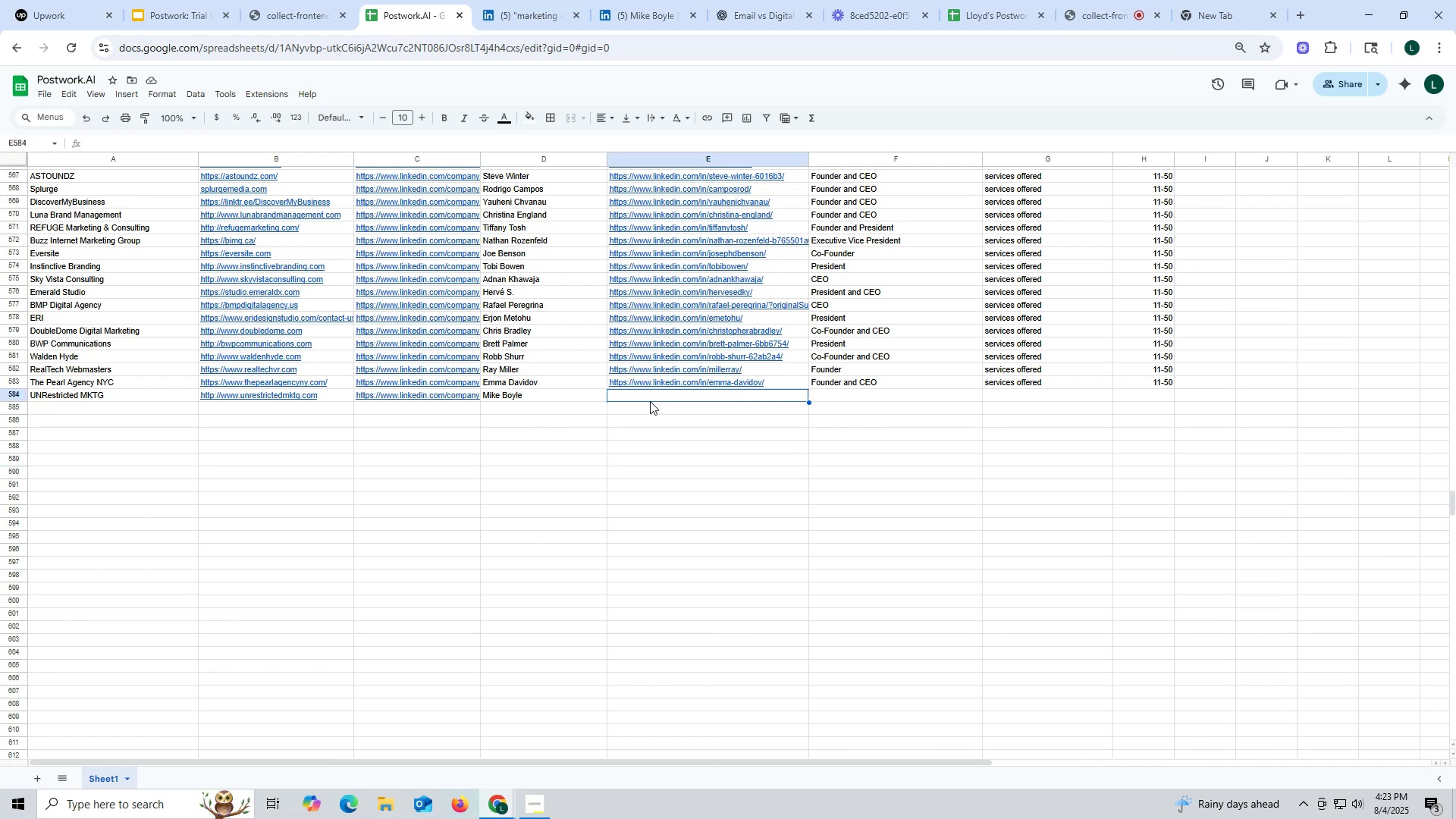 
key(Control+ControlLeft)
 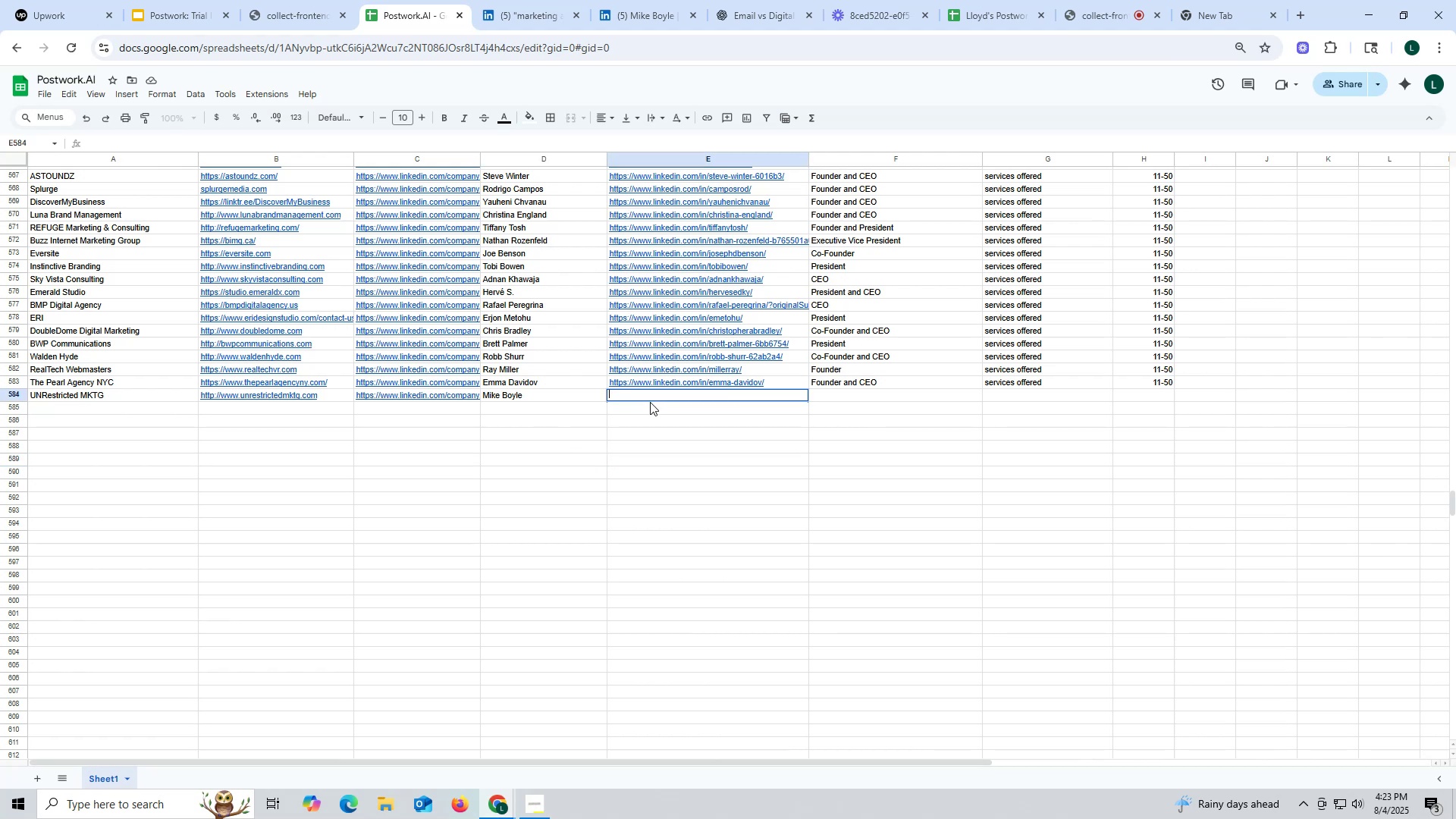 
key(Control+V)
 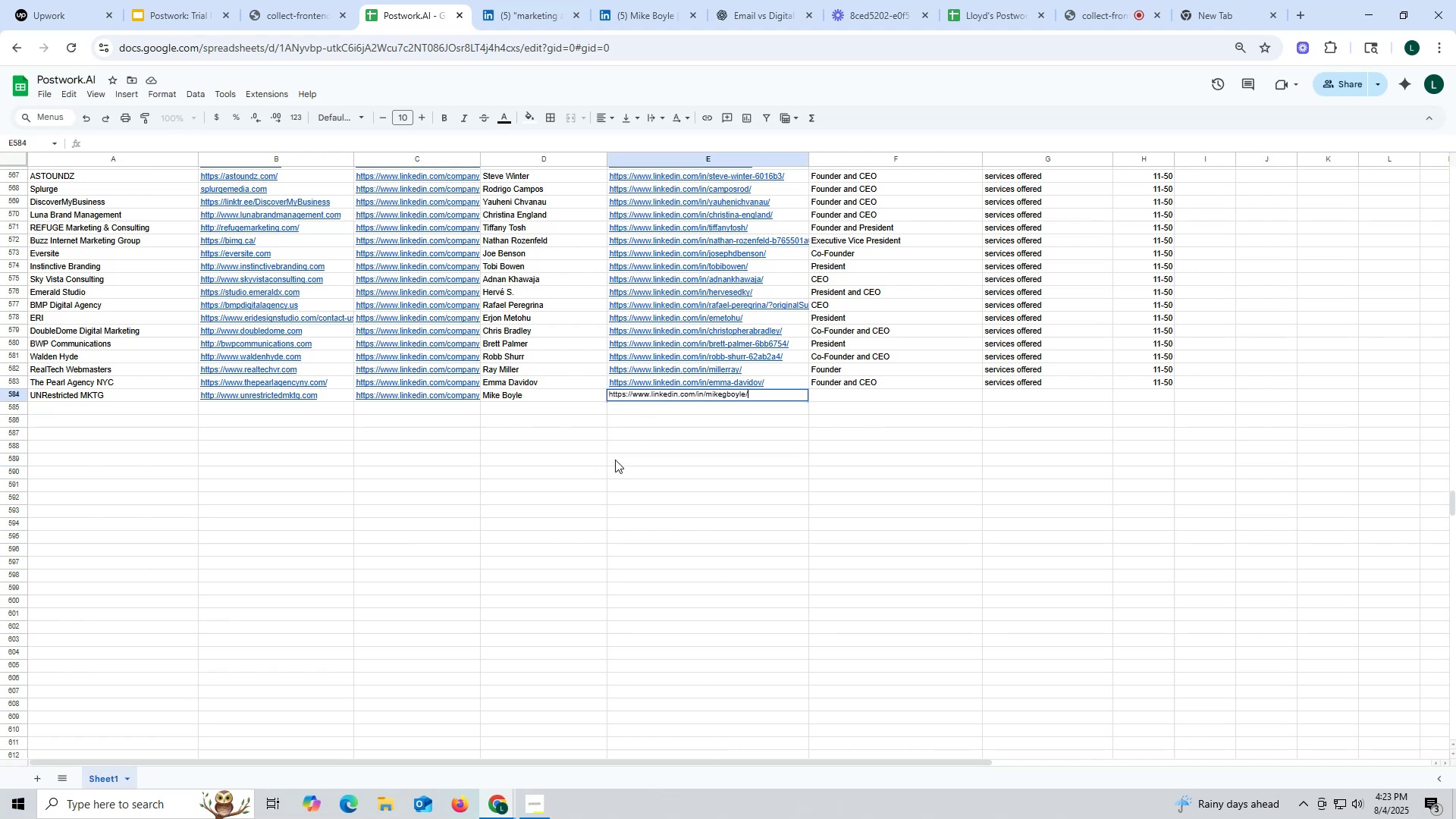 
triple_click([615, 460])
 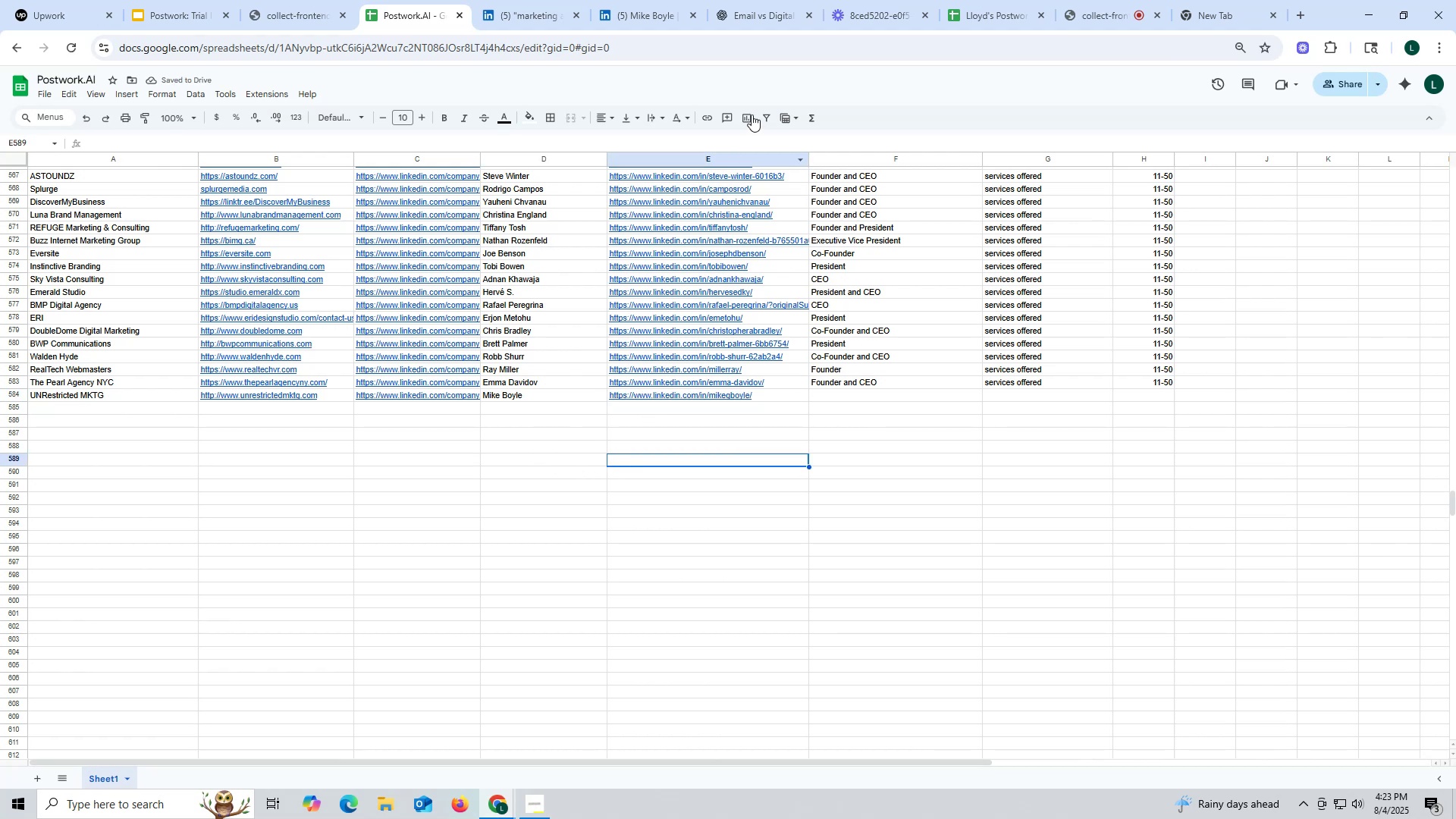 
wait(5.3)
 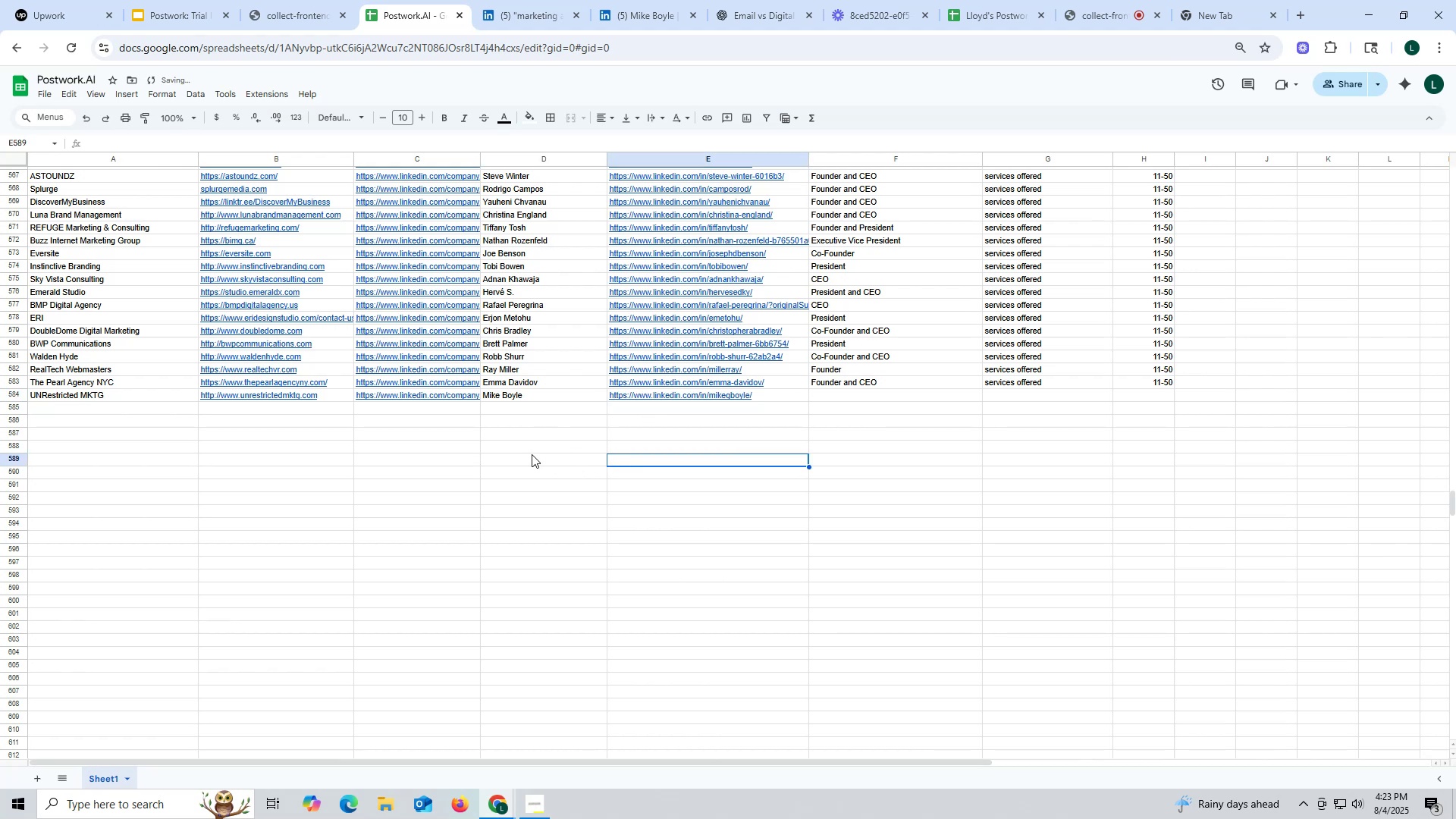 
left_click([652, 20])
 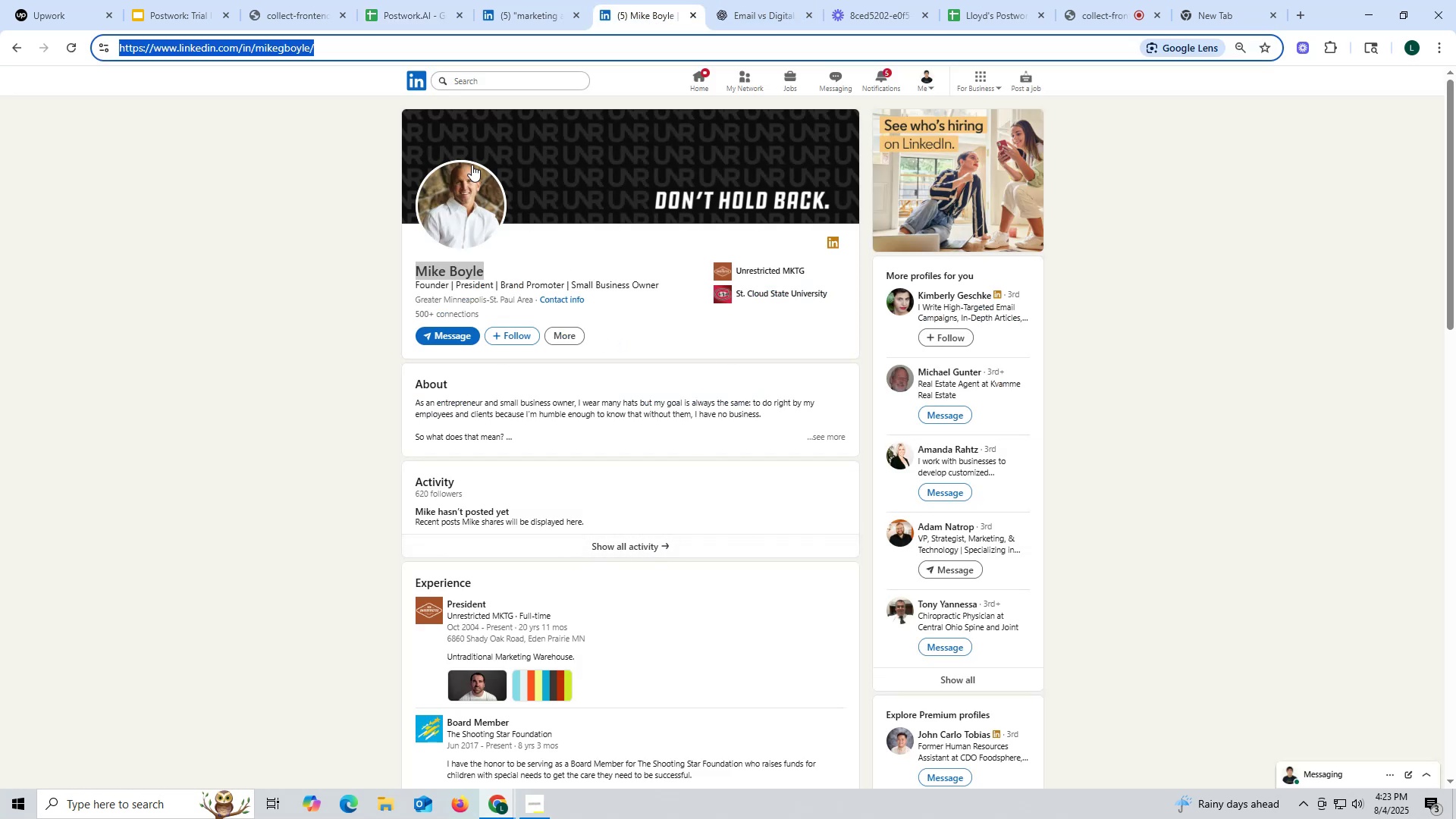 
left_click([412, 14])
 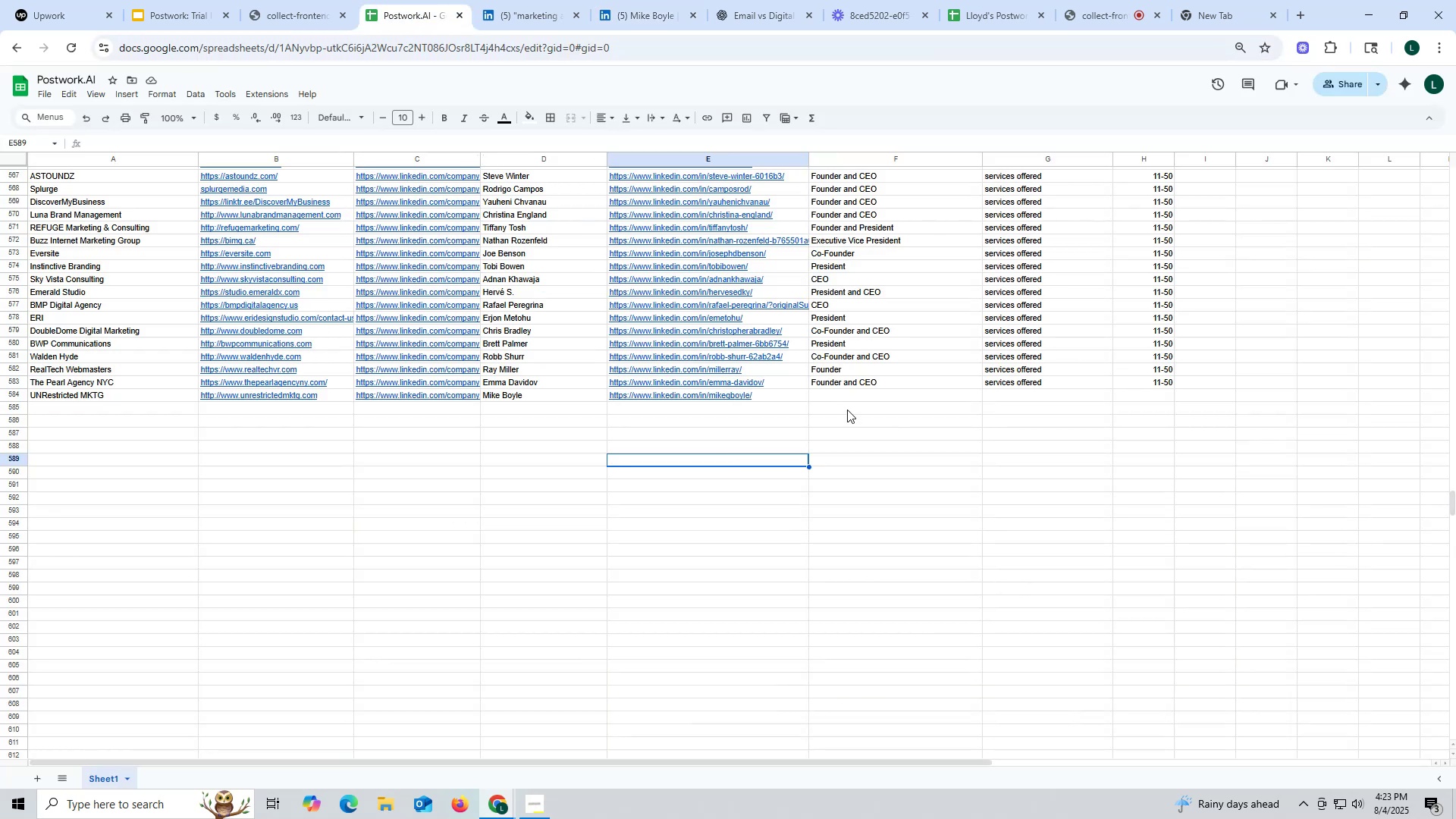 
left_click([835, 323])
 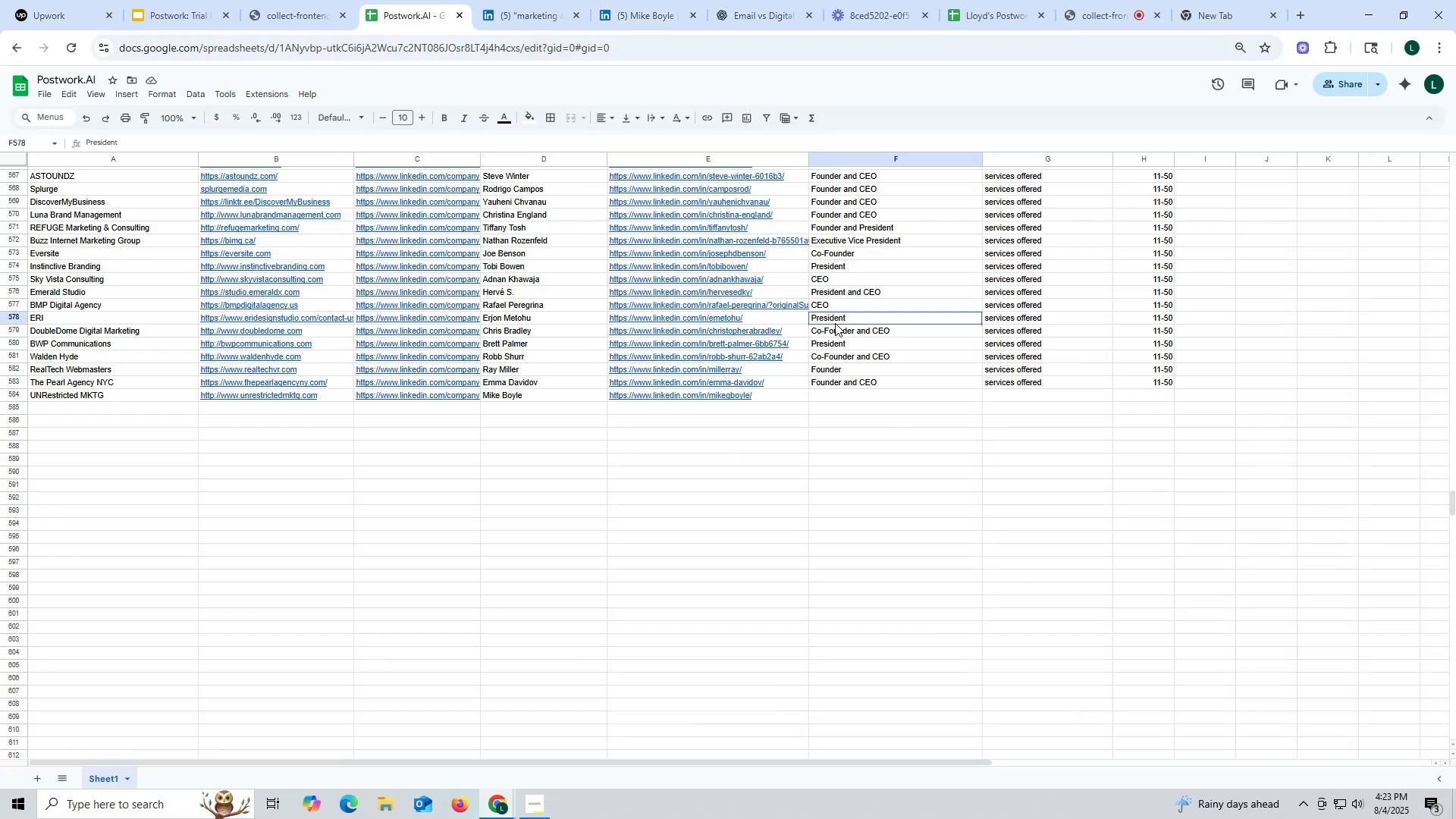 
key(Control+ControlLeft)
 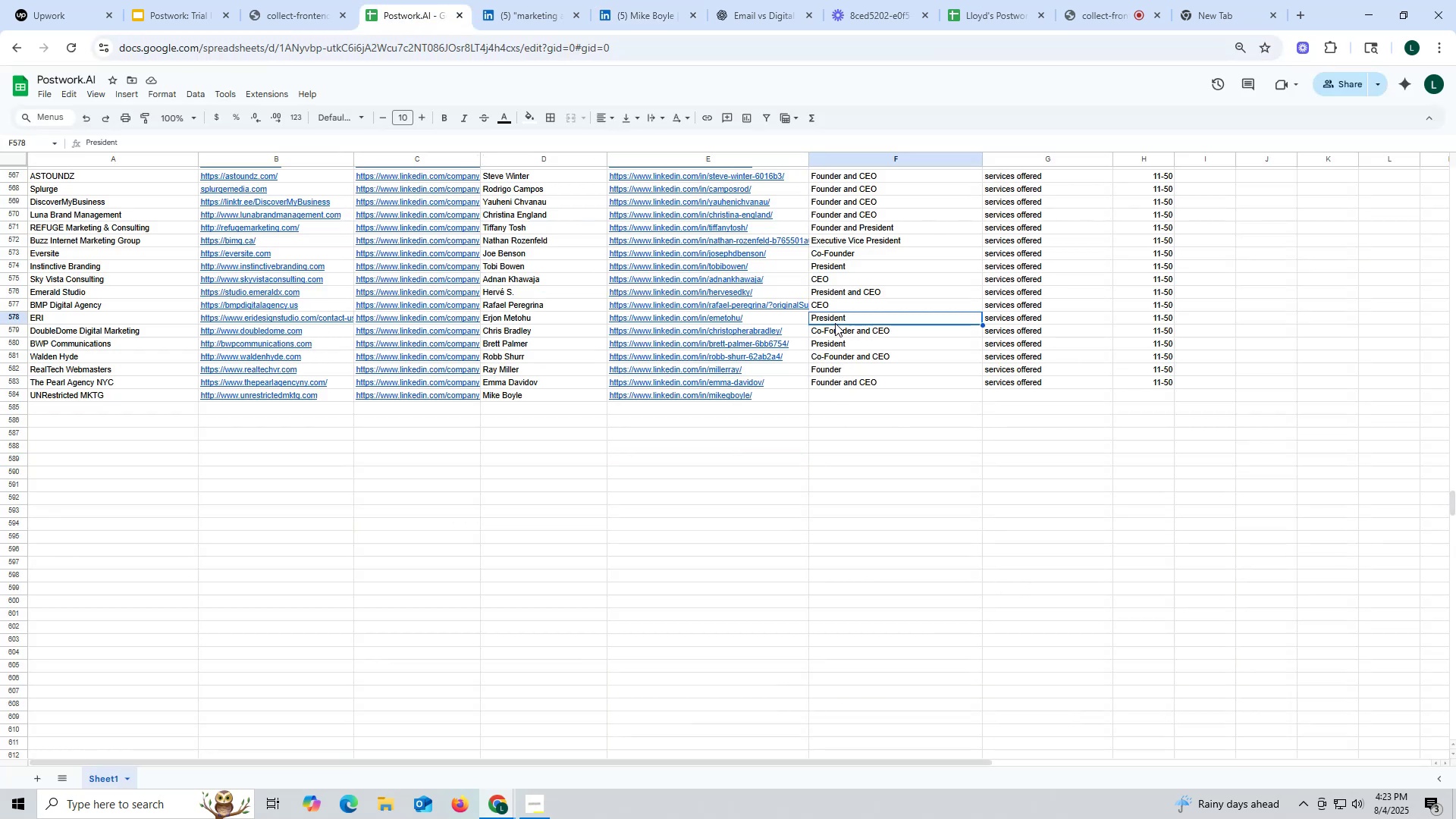 
key(Control+C)
 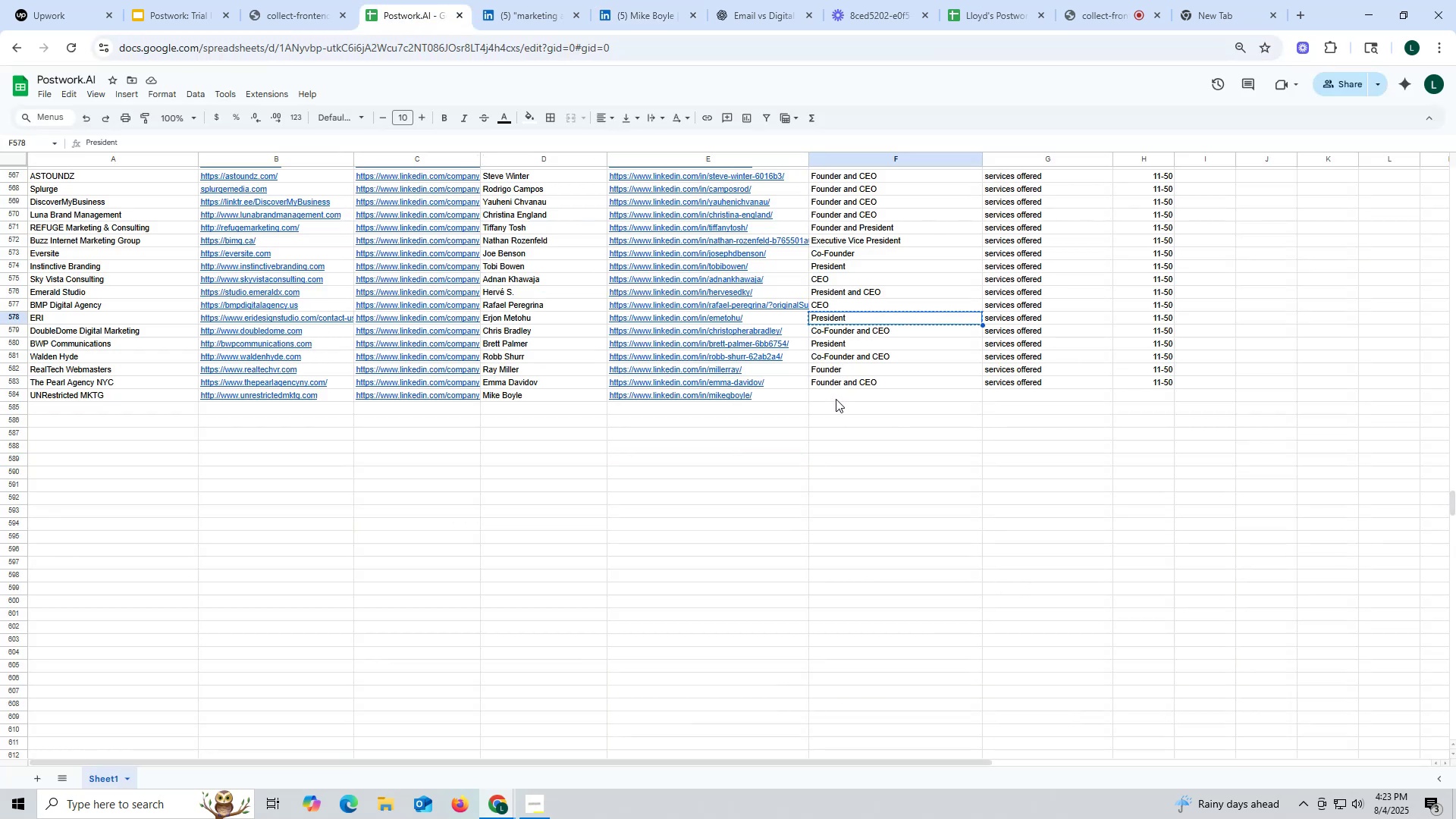 
key(Control+ControlLeft)
 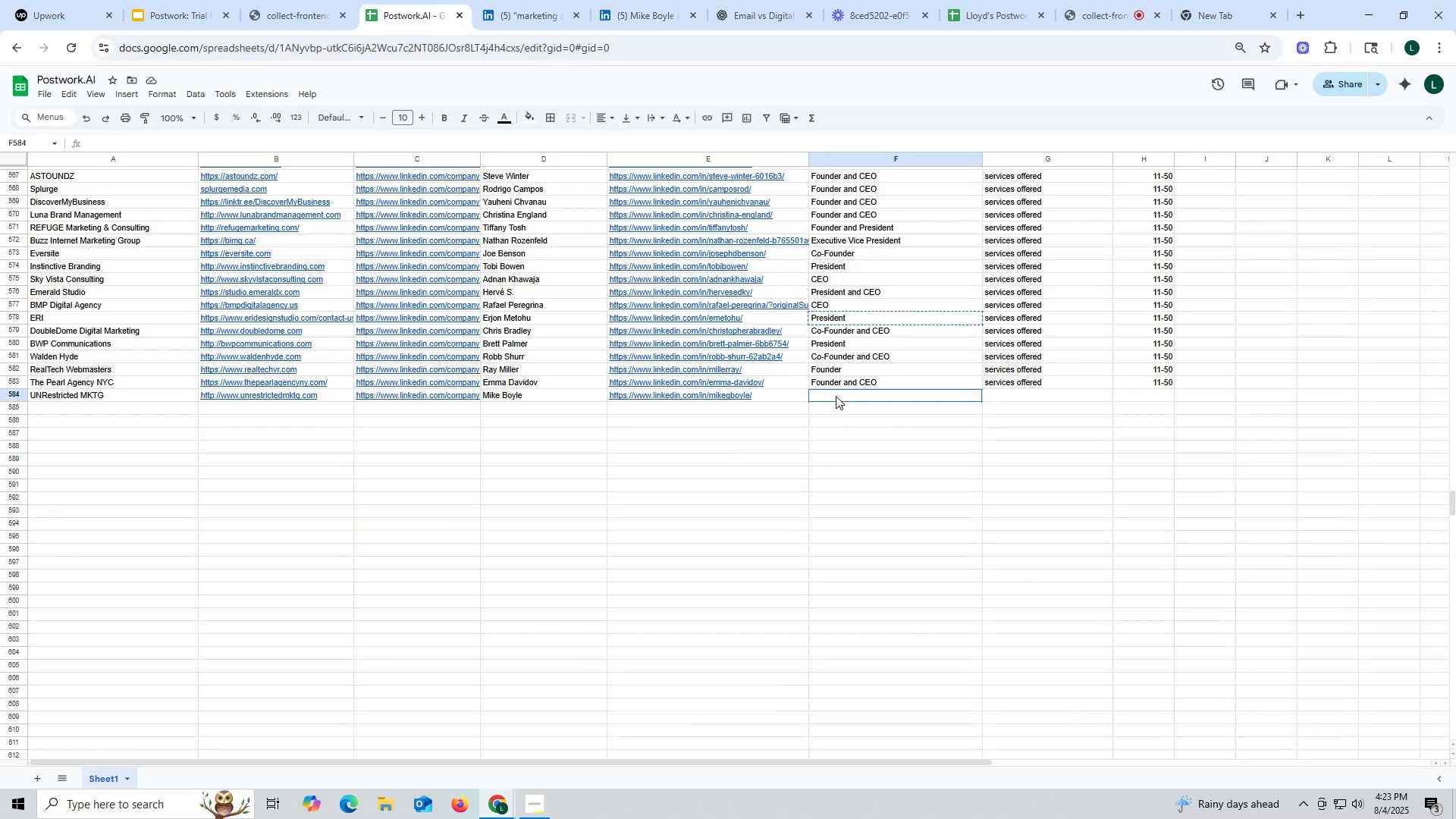 
key(Control+V)
 